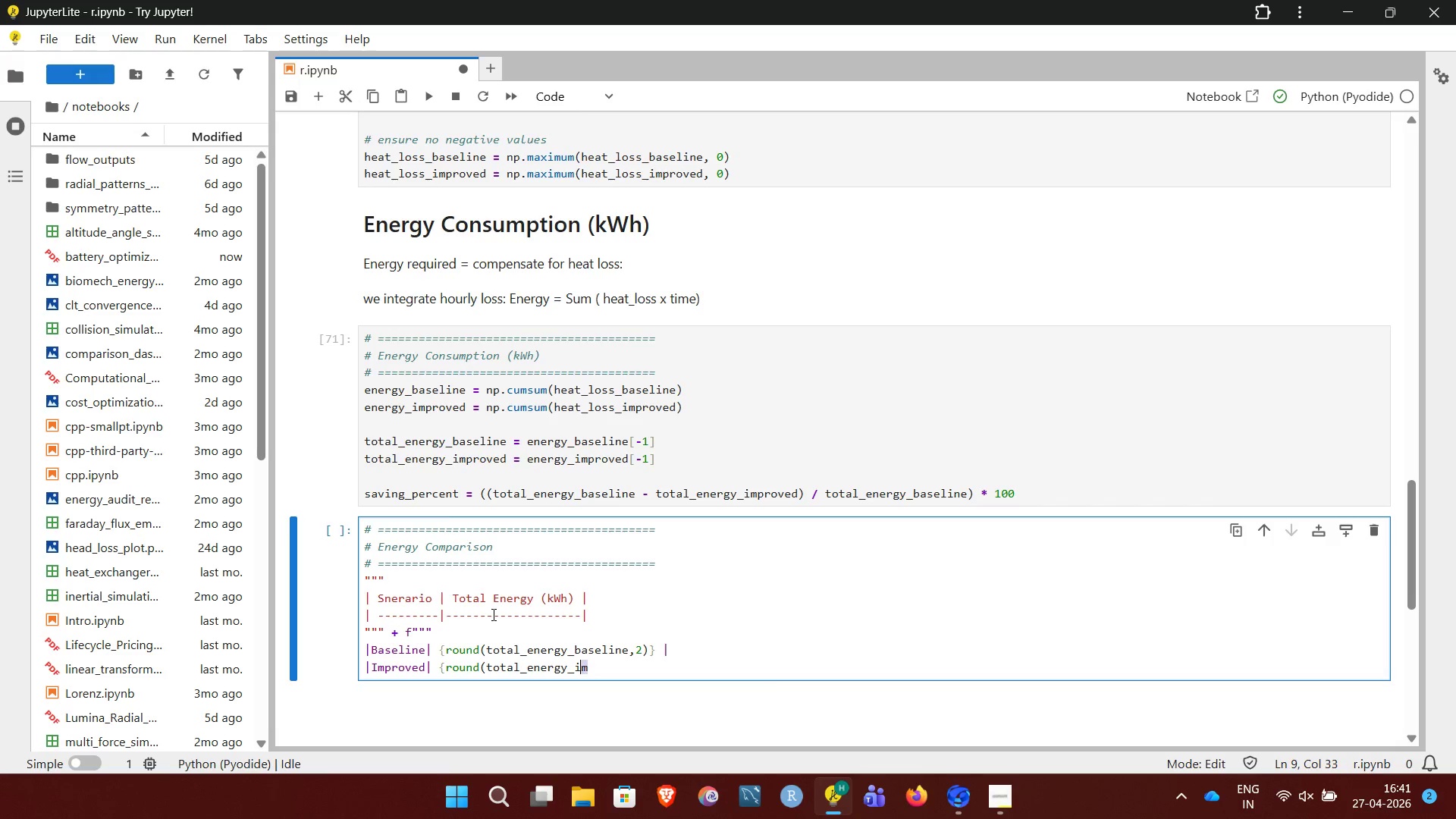 
key(Shift+ArrowLeft)
 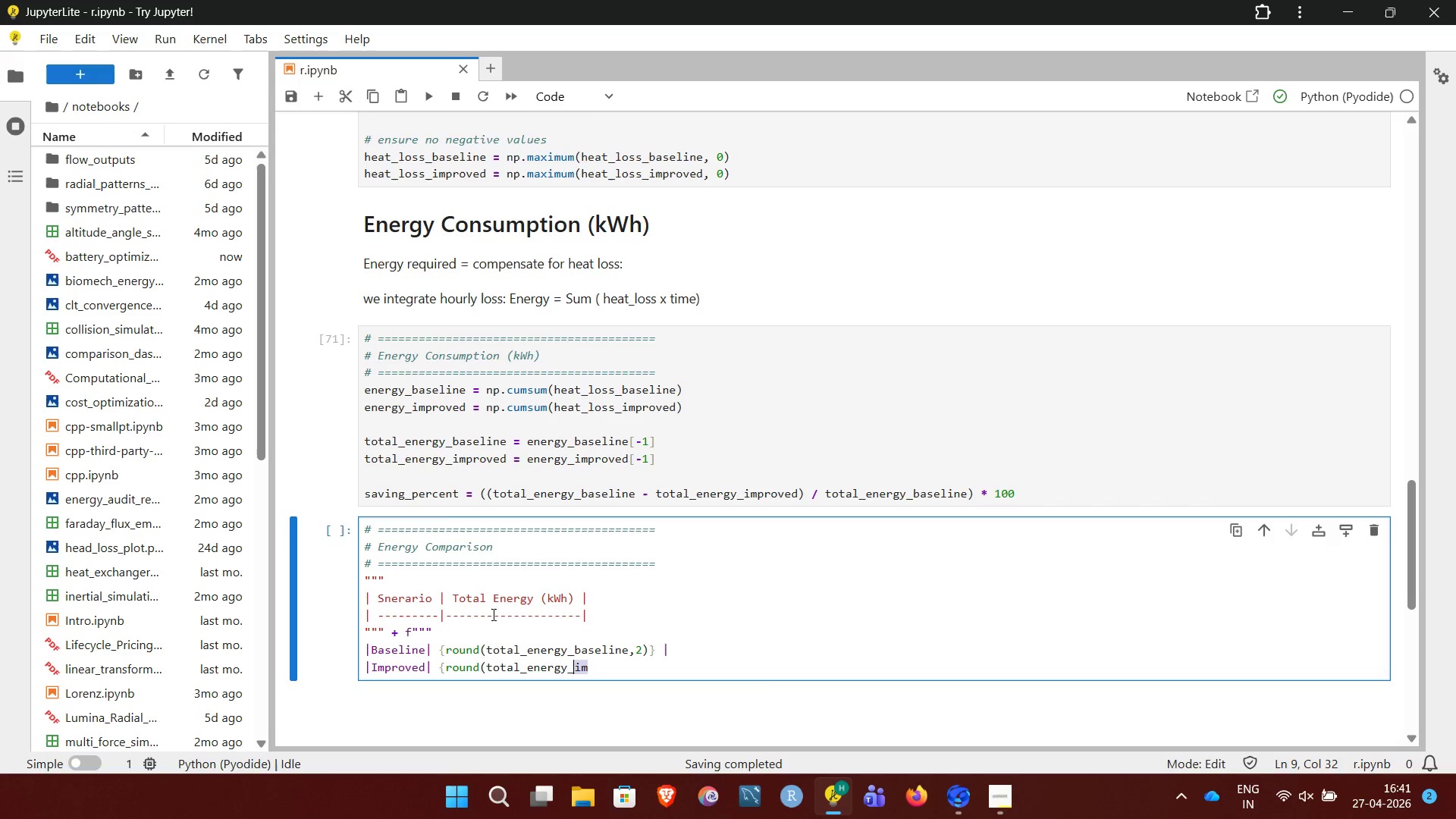 
key(Backspace)
 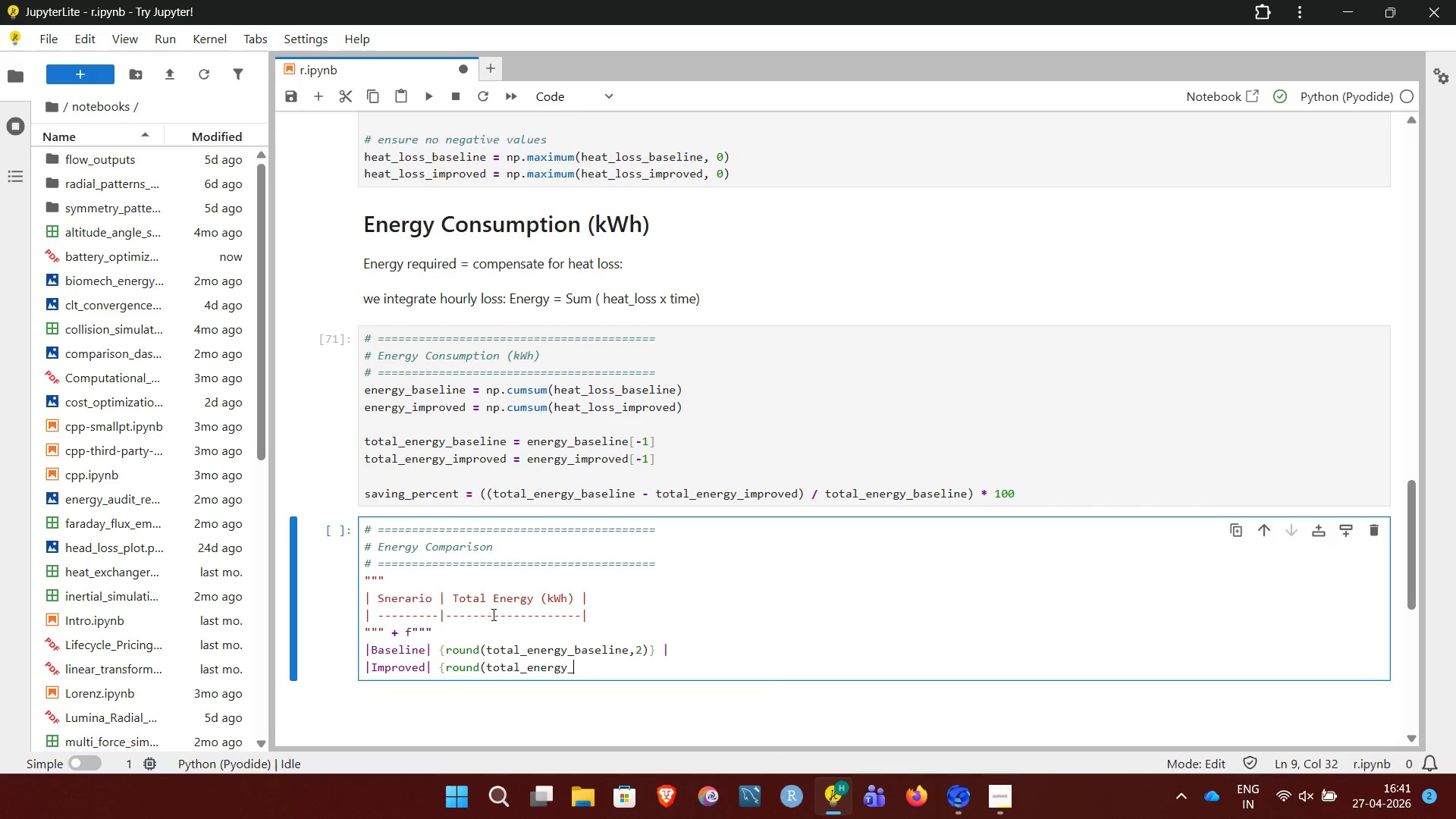 
type(improved,2)} )
key(Backspace)
type(|)
key(Backspace)
type( |)
key(NumpadEnter)
type(""")
 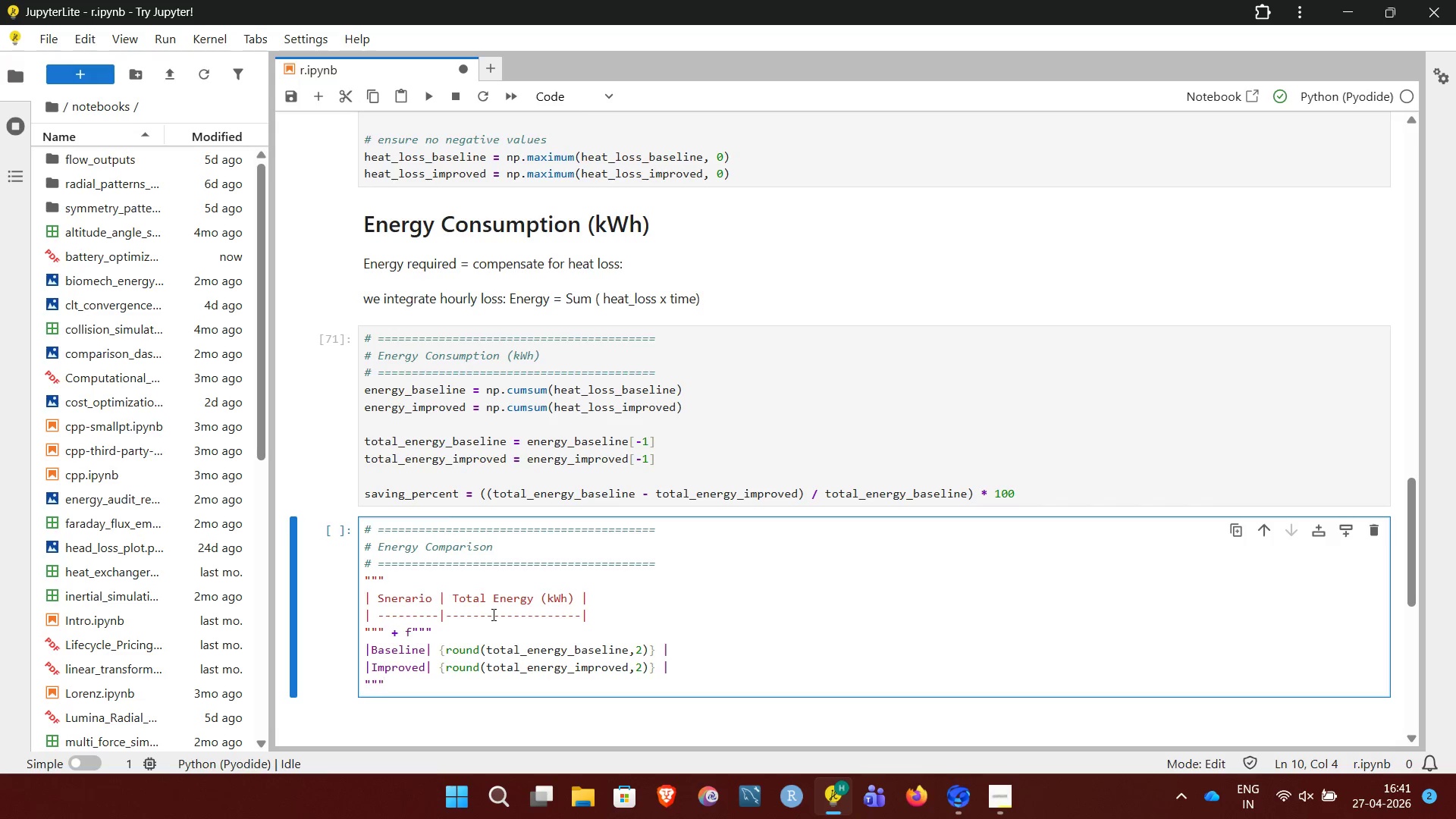 
wait(18.53)
 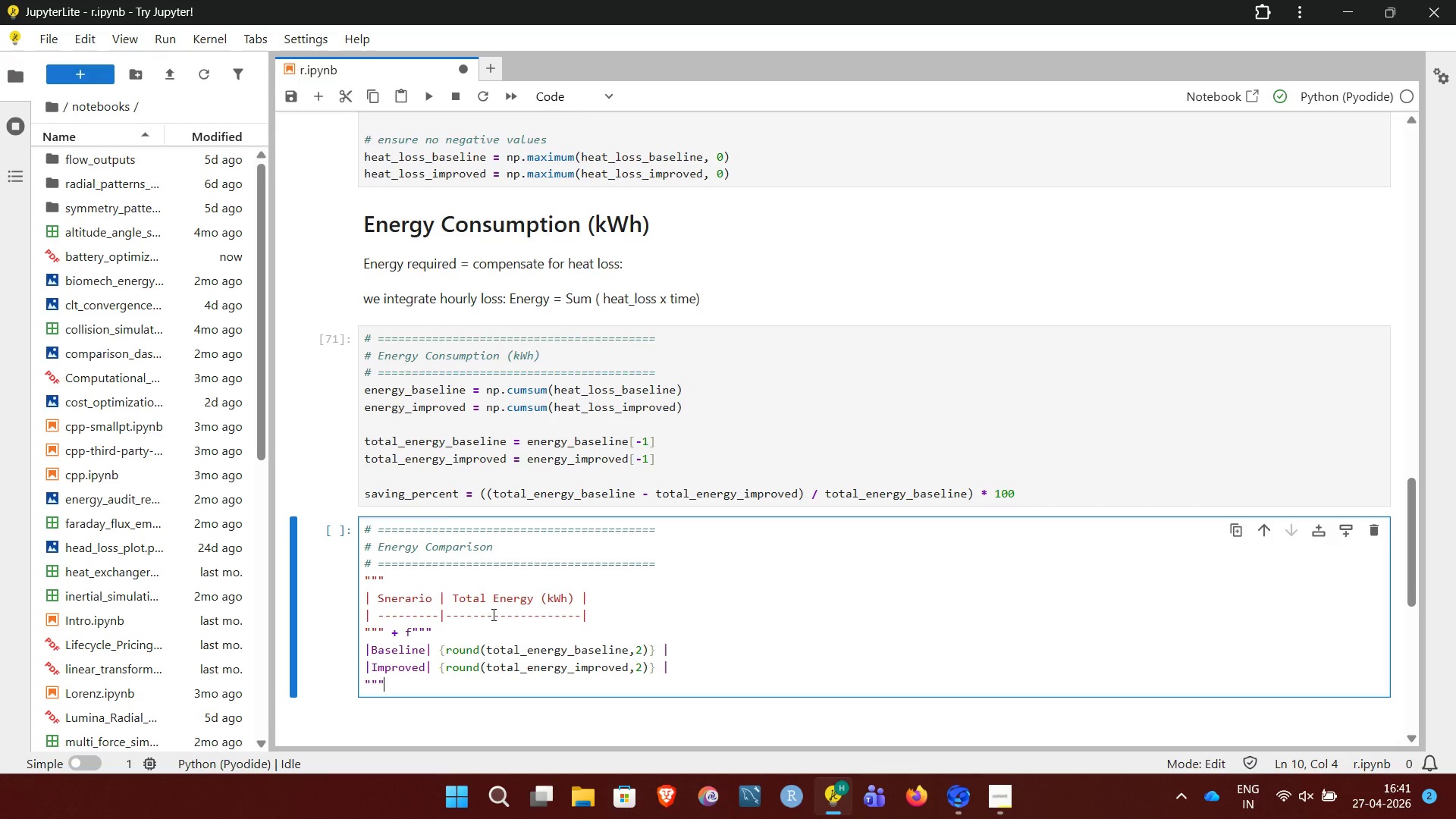 
key(Shift+Enter)
 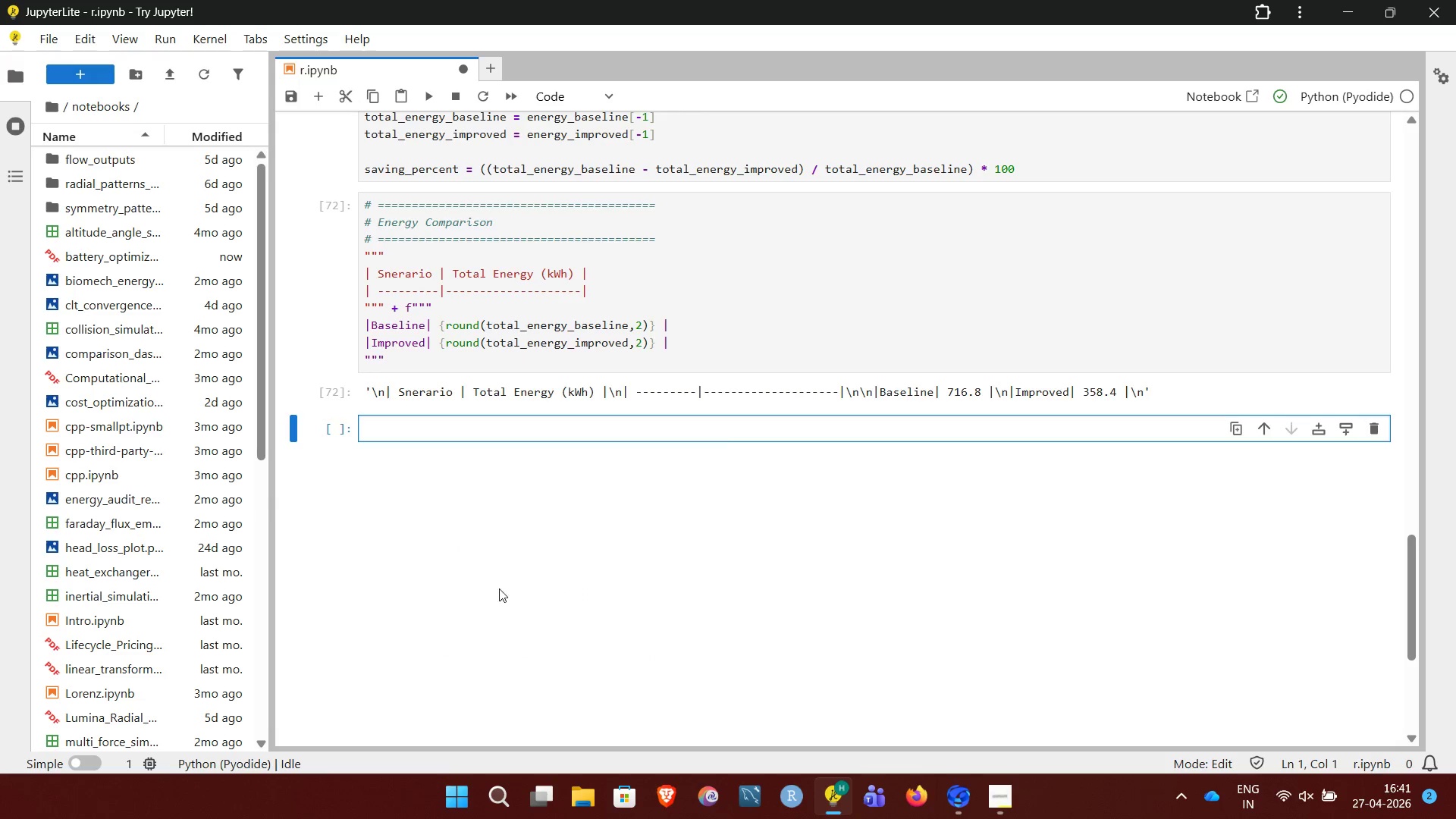 
wait(8.53)
 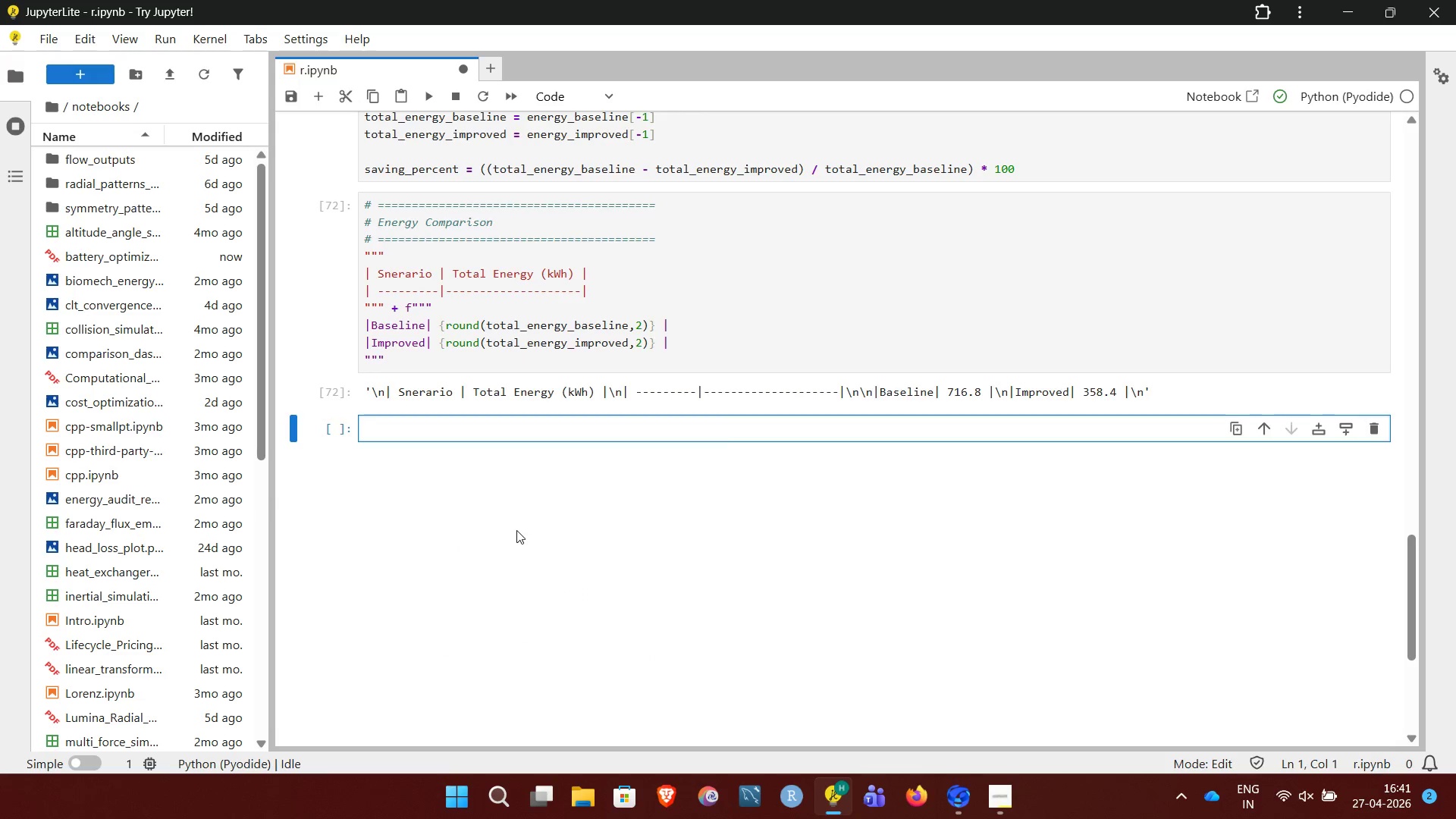 
key(Shift+3)
 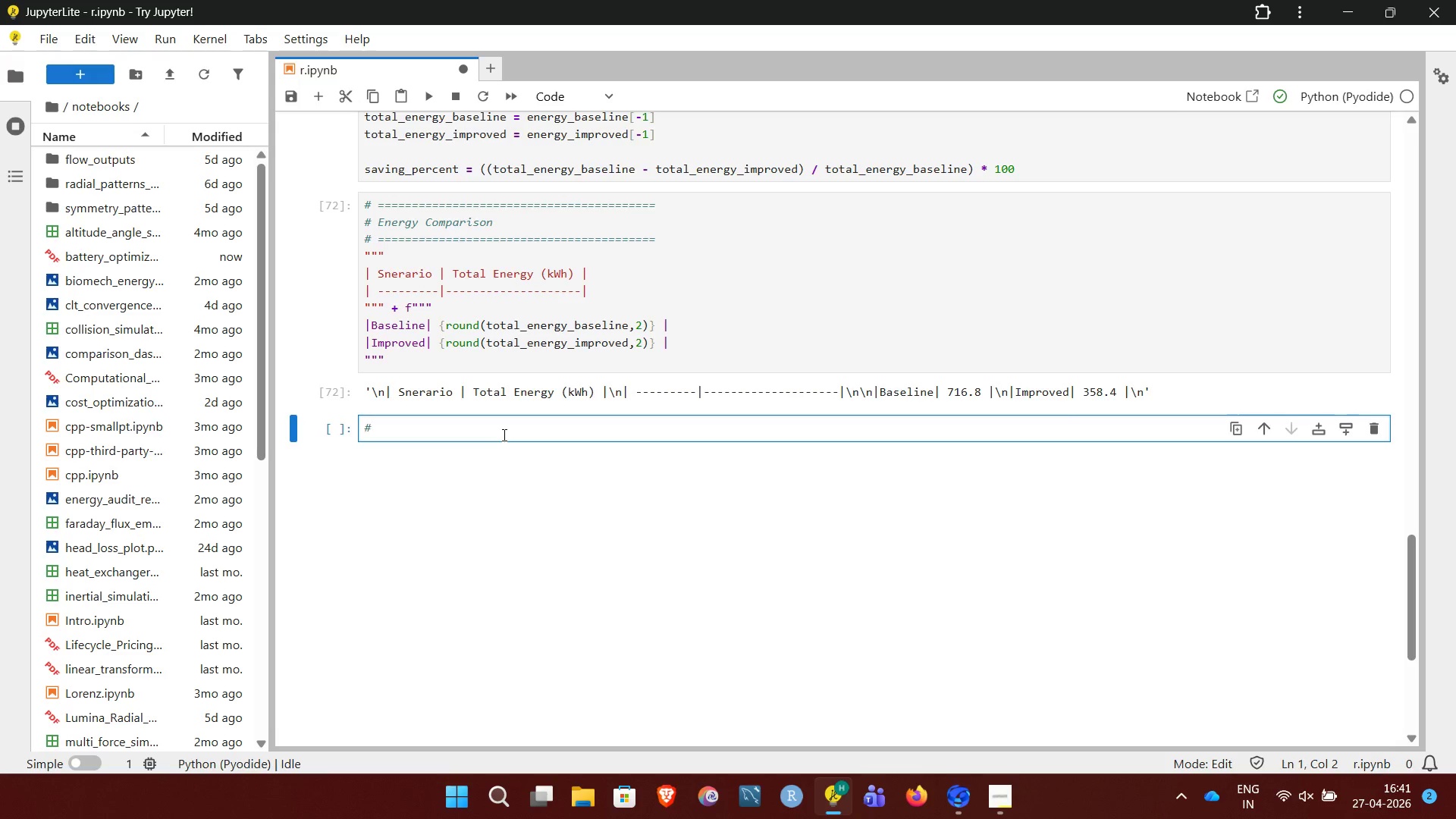 
key(Space)
 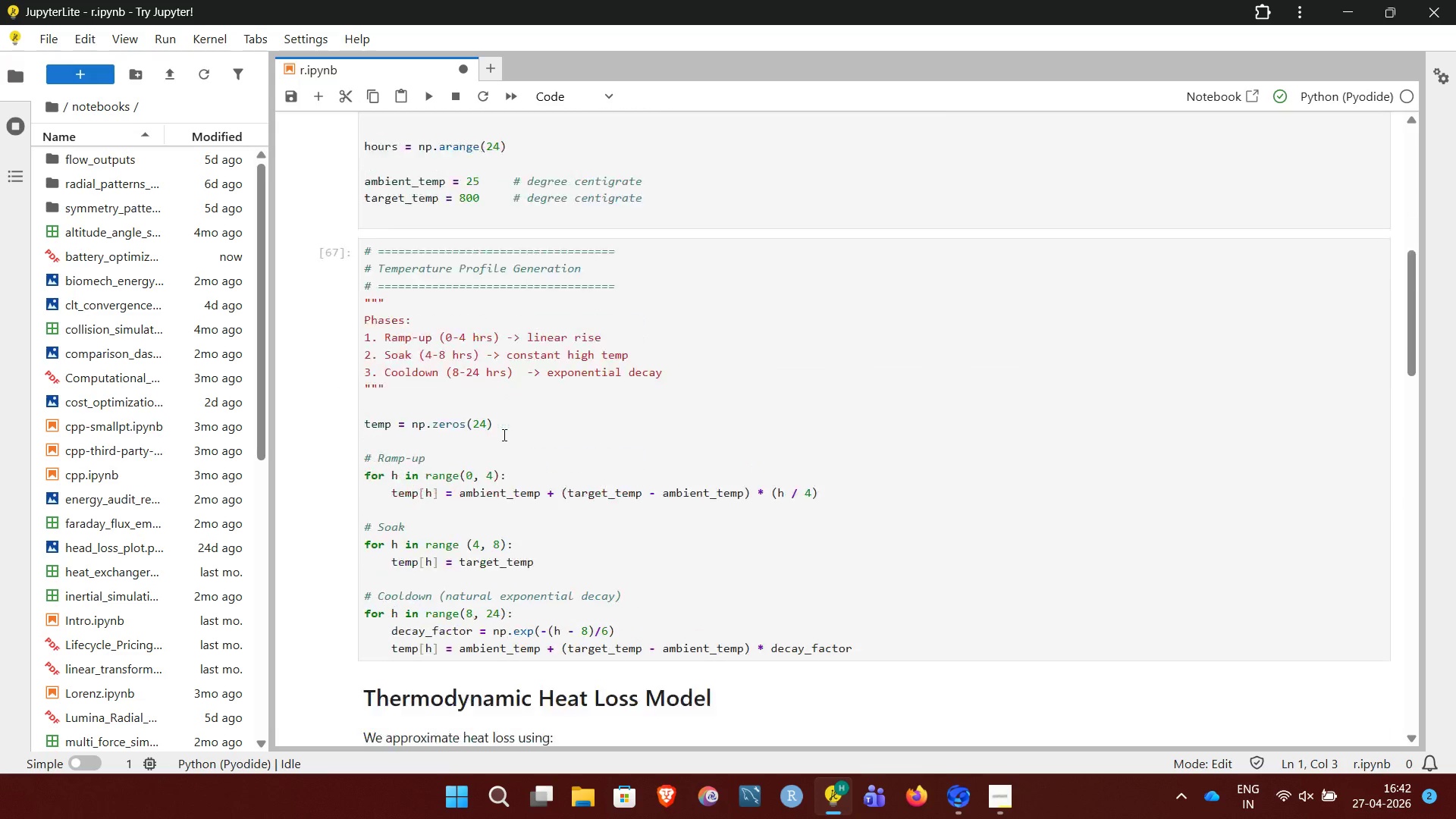 
wait(10.27)
 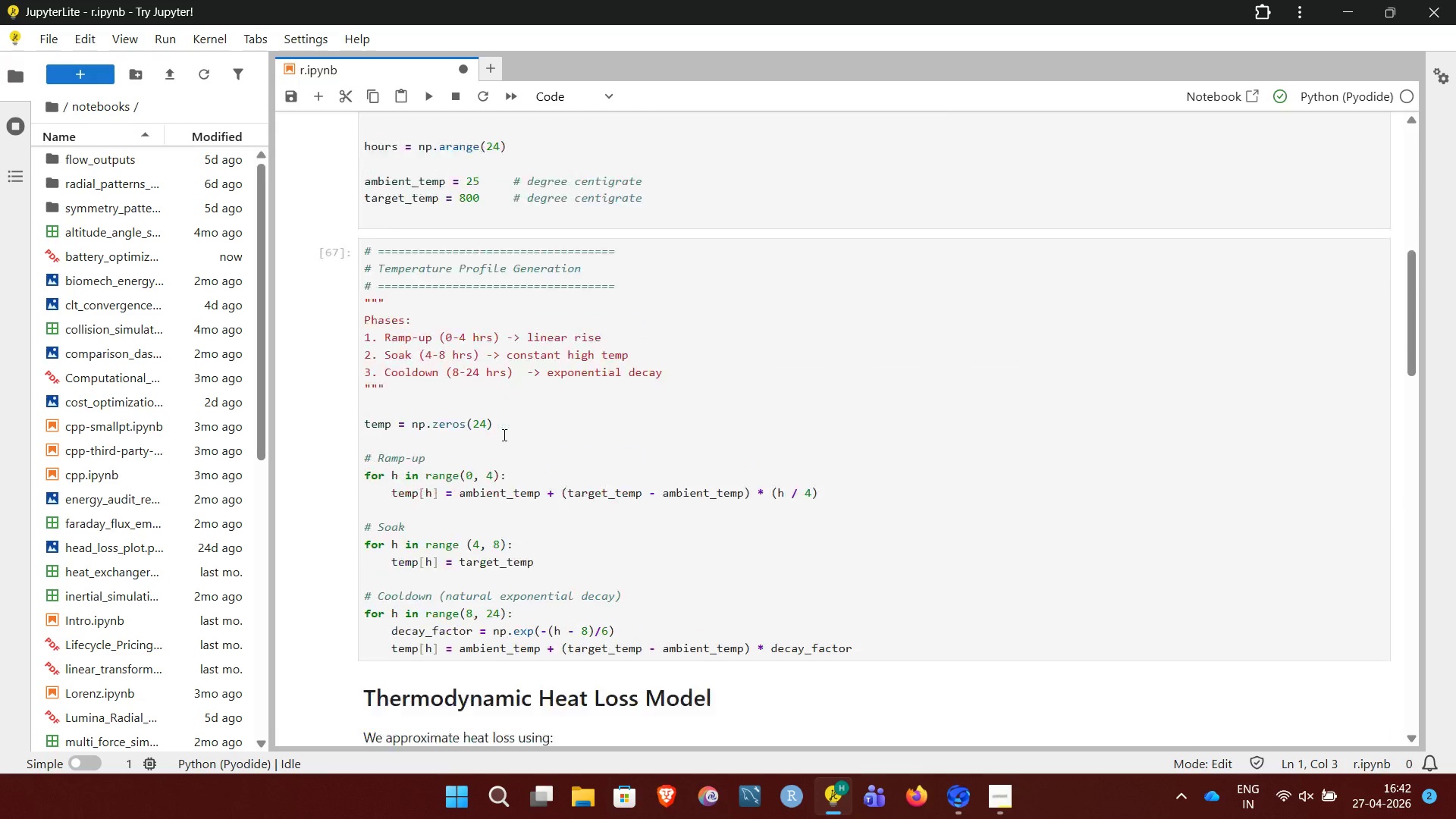 
type( )
key(Backspace)
key(NumpadEnter)
type(# Visualizea)
key(Backspace)
key(Backspace)
type(ation (Multi-panel))
key(NumpadEnter)
type(# =)
key(NumpadEnter)
type(fig, axs = plt.subplot(3, 1, figsize=(10,14)))
 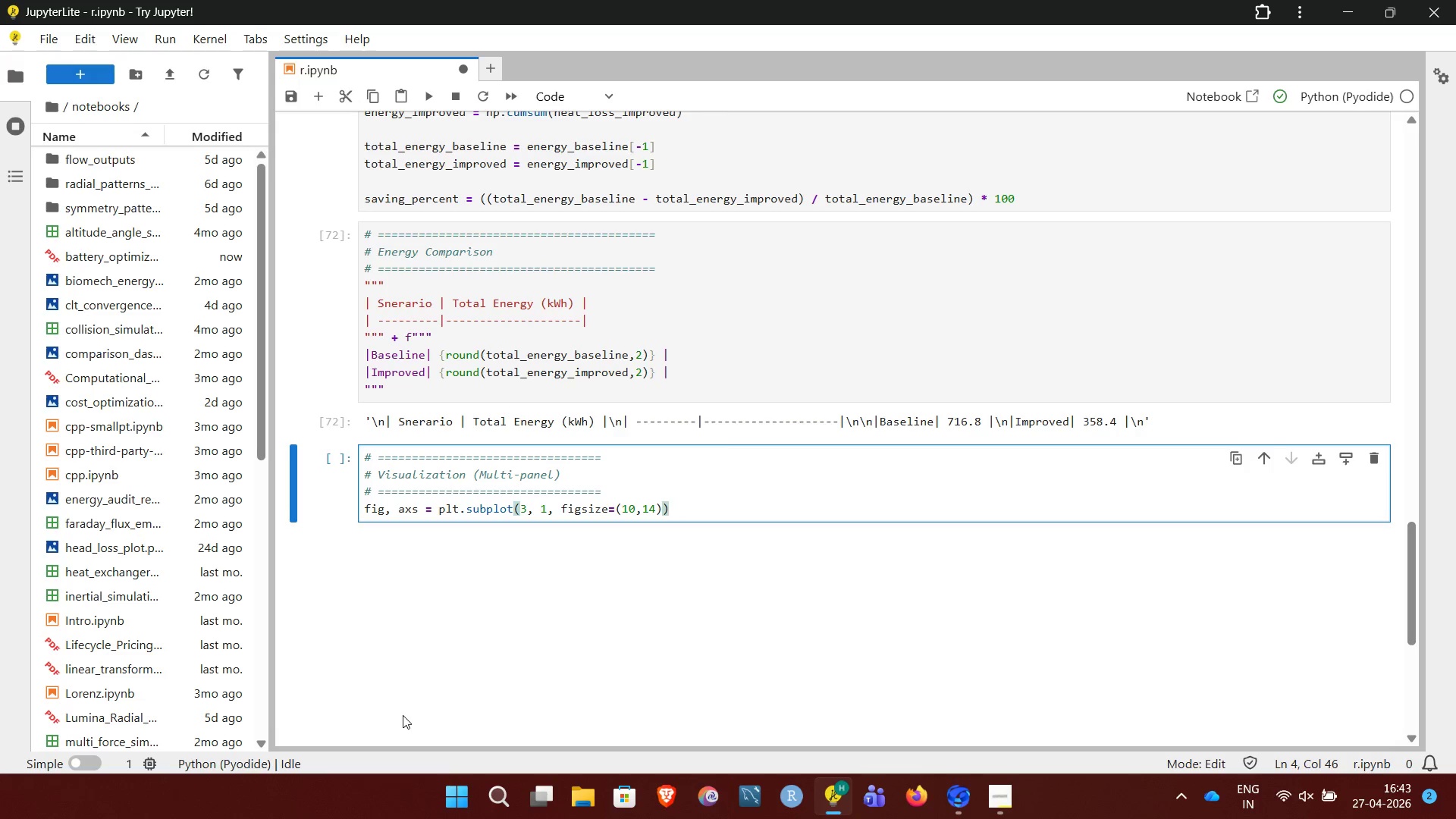 
key(Shift+Enter)
 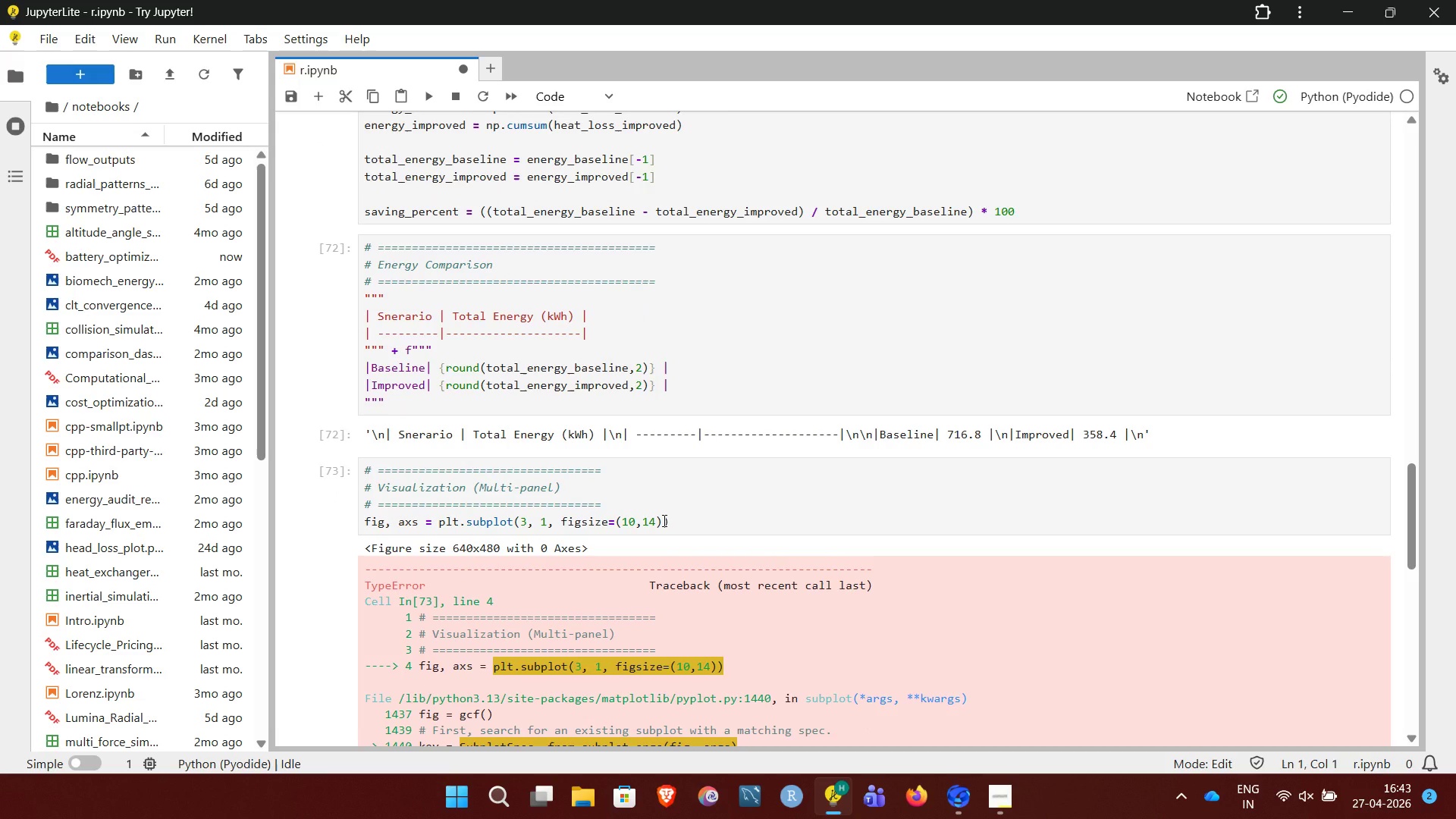 
wait(34.03)
 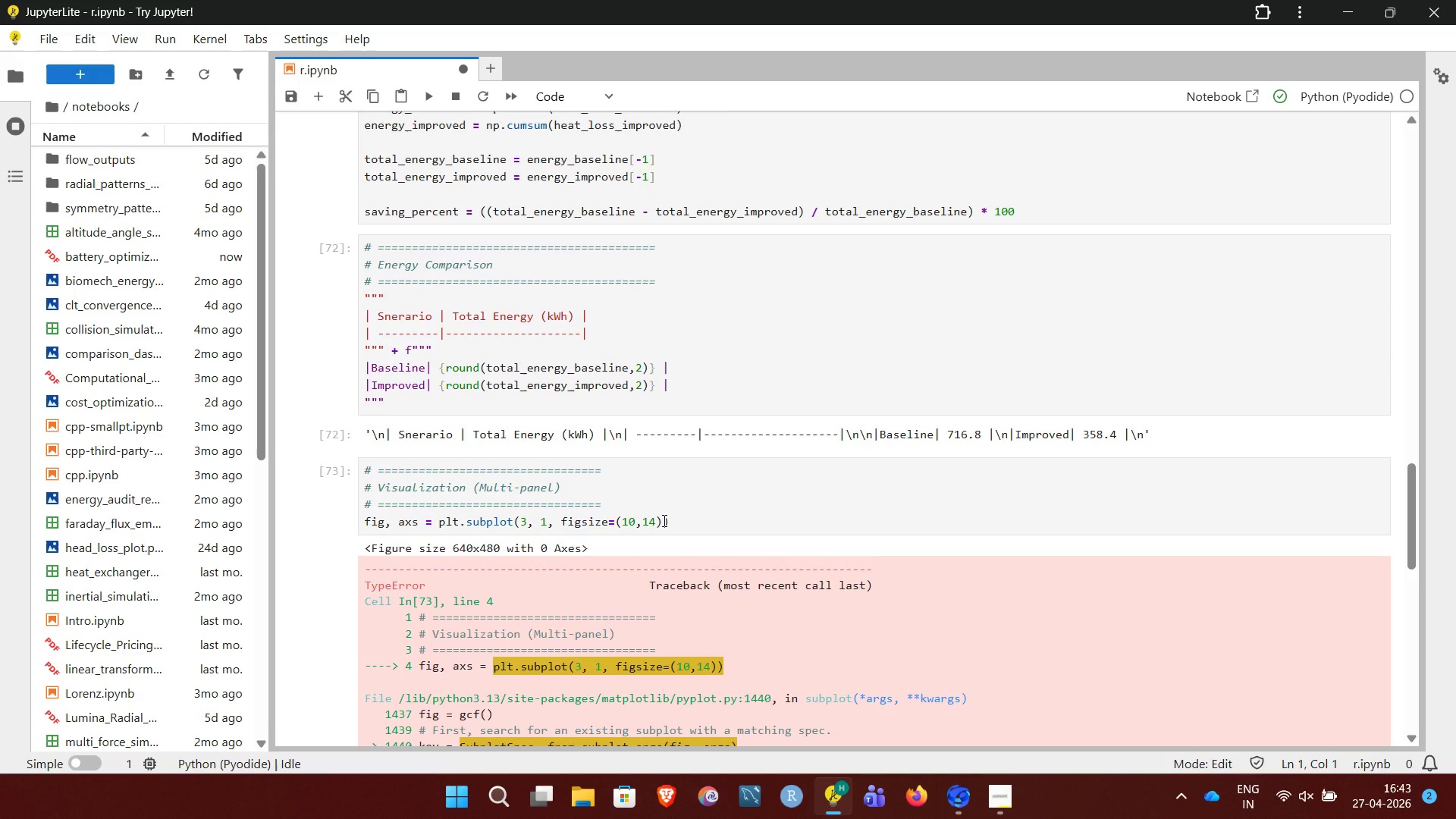 
left_click([513, 520])
 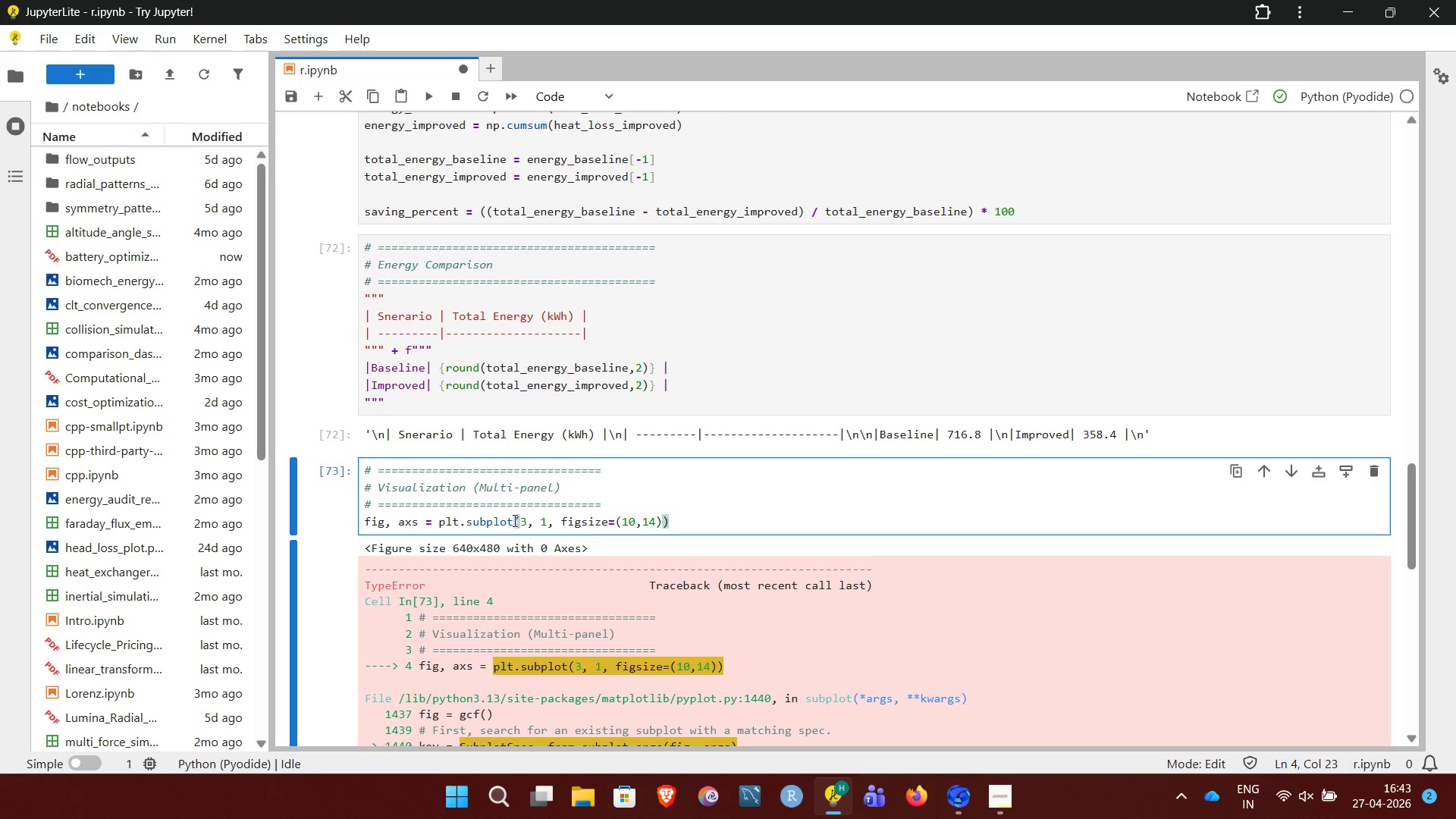 
key(S)
 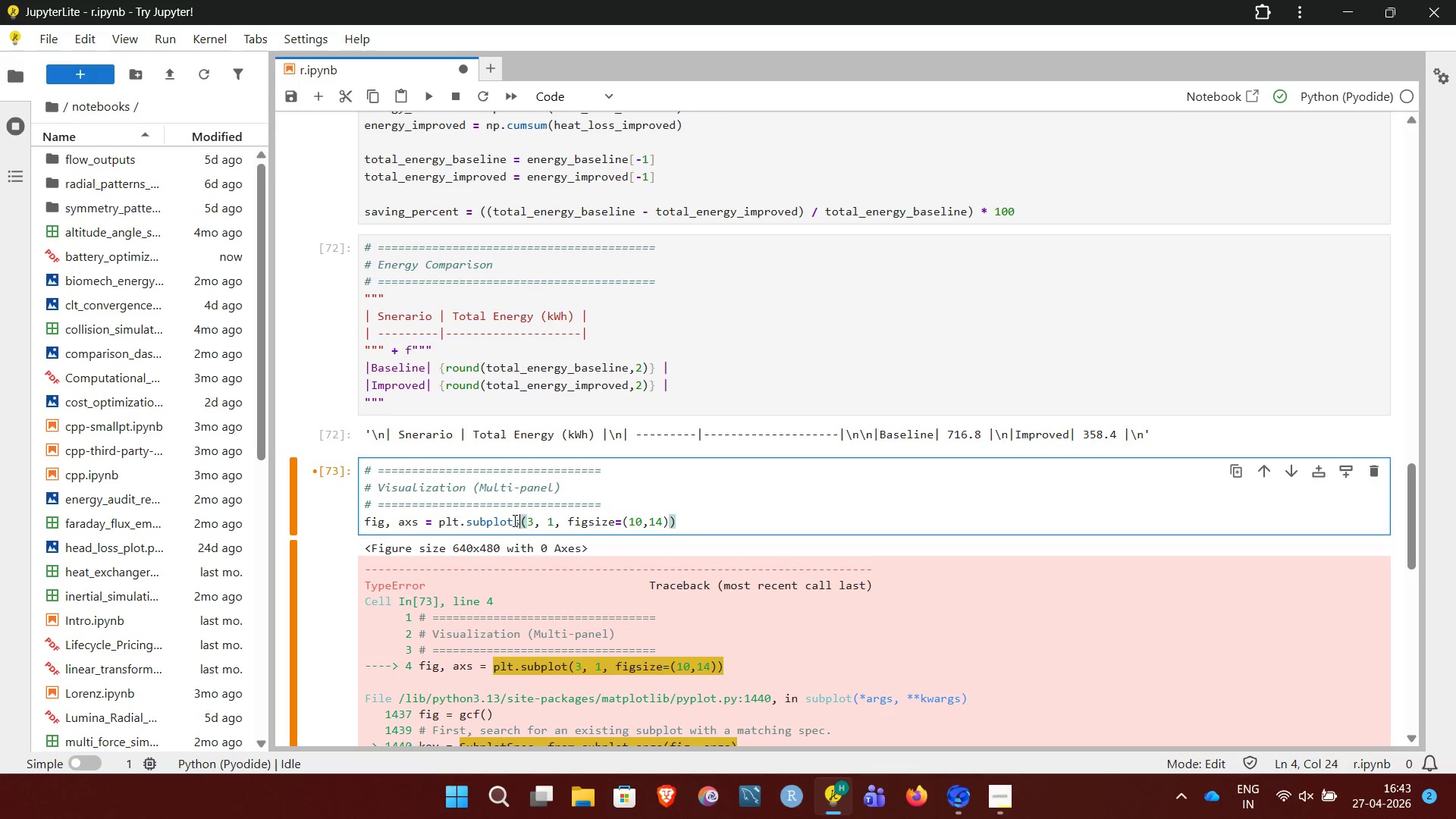 
key(Shift+Enter)
 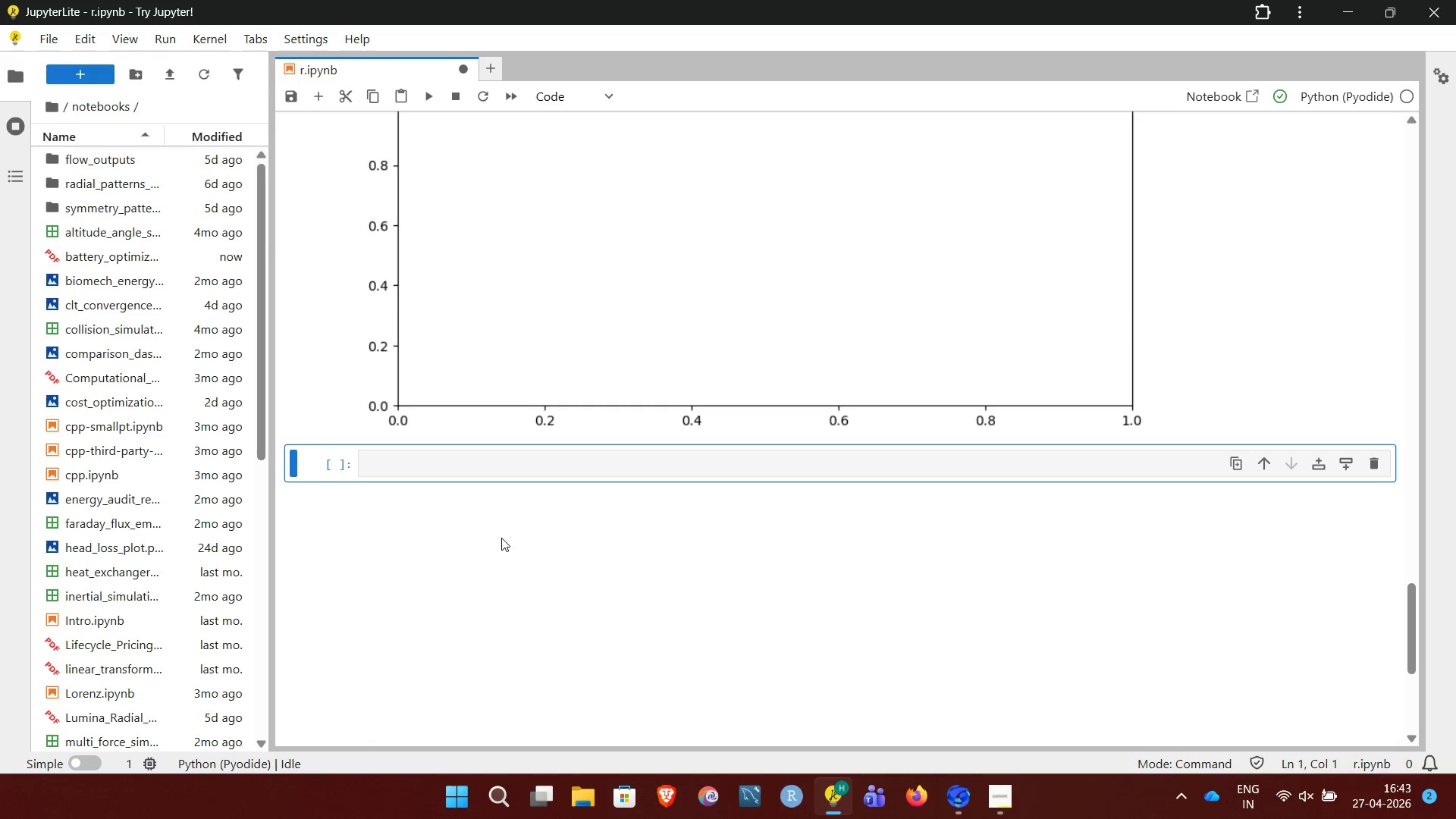 
wait(5.3)
 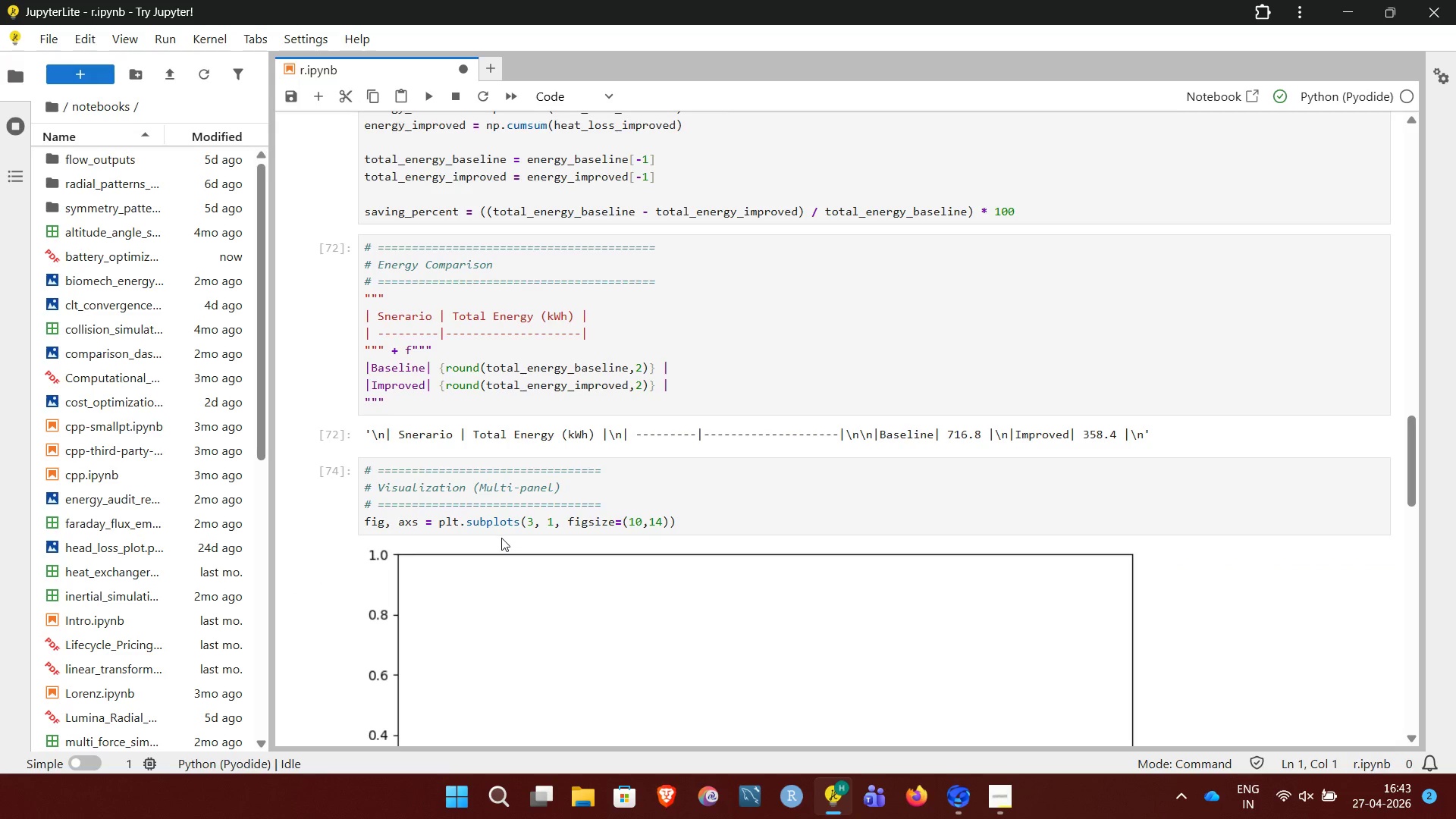 
left_click([390, 457])
 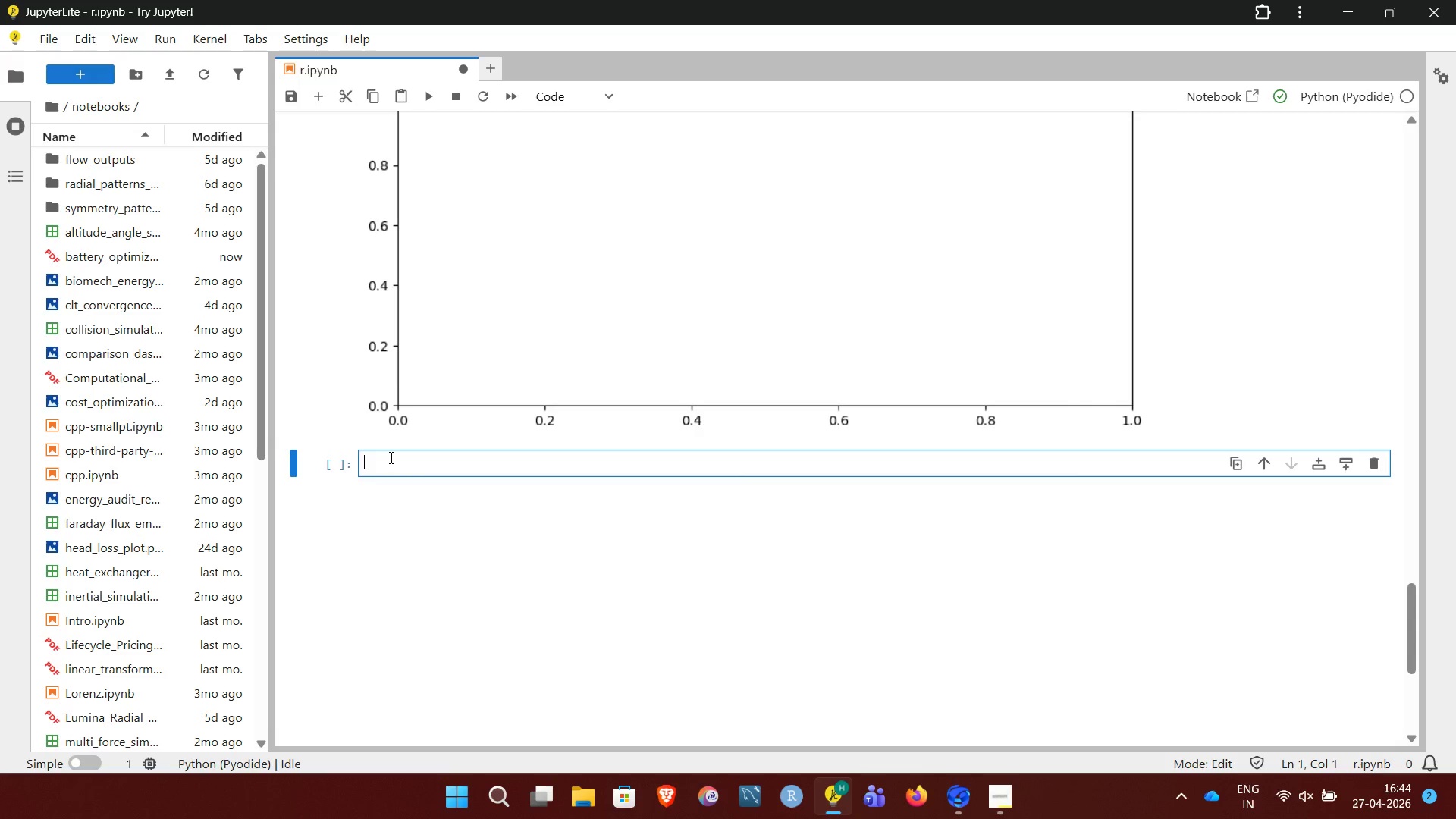 
wait(5.09)
 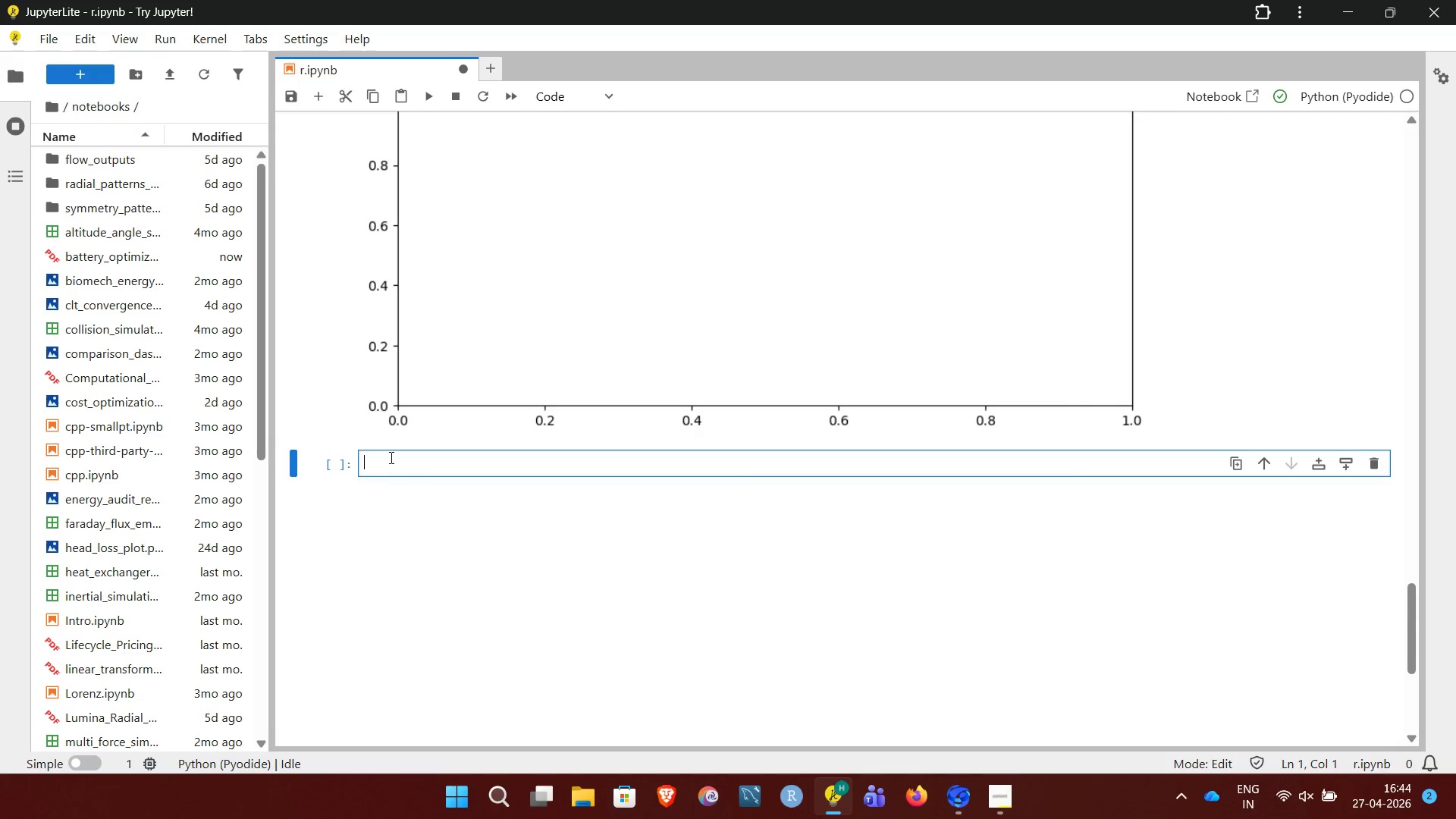 
key(Shift+3)
 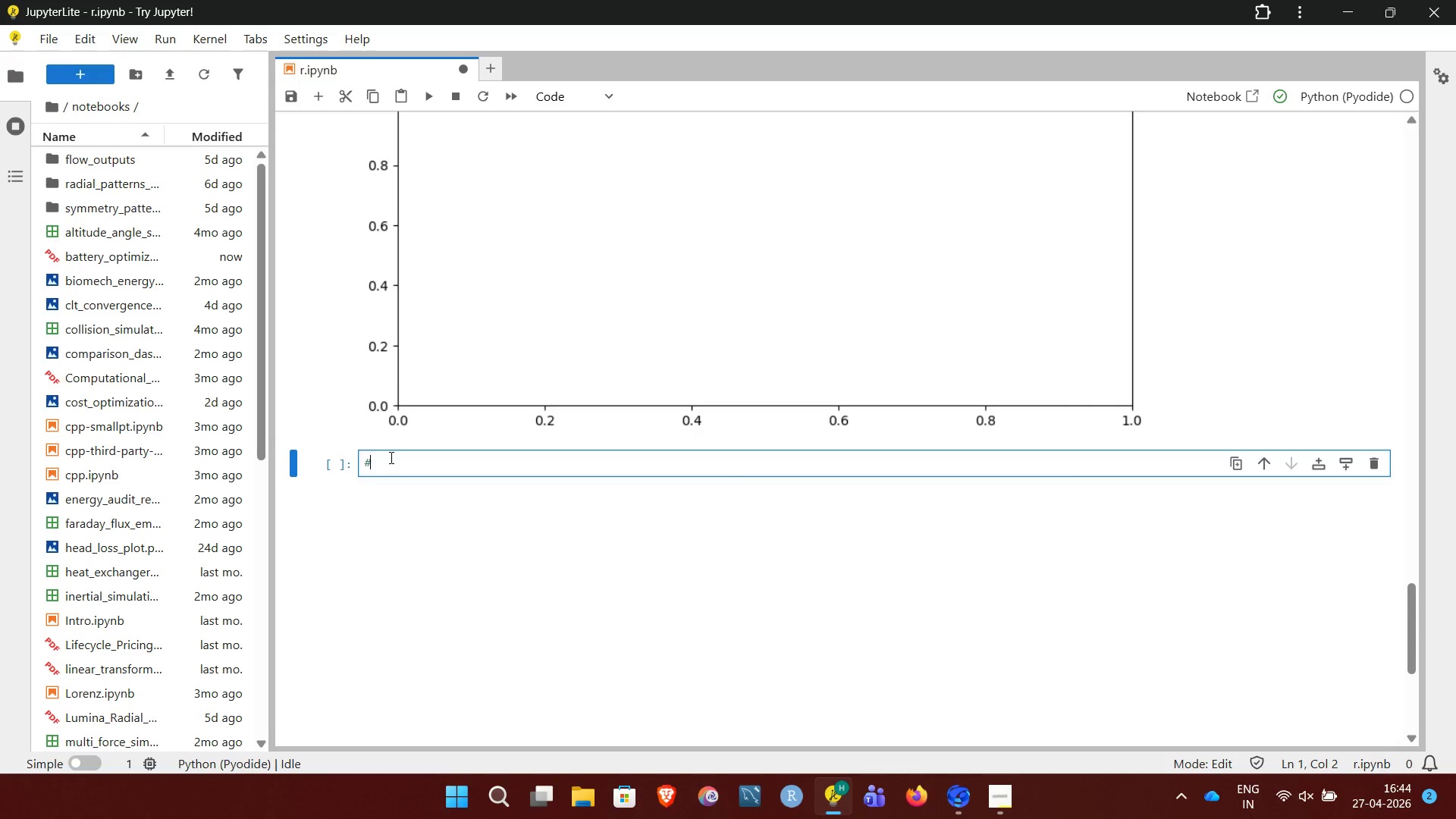 
key(Space)
 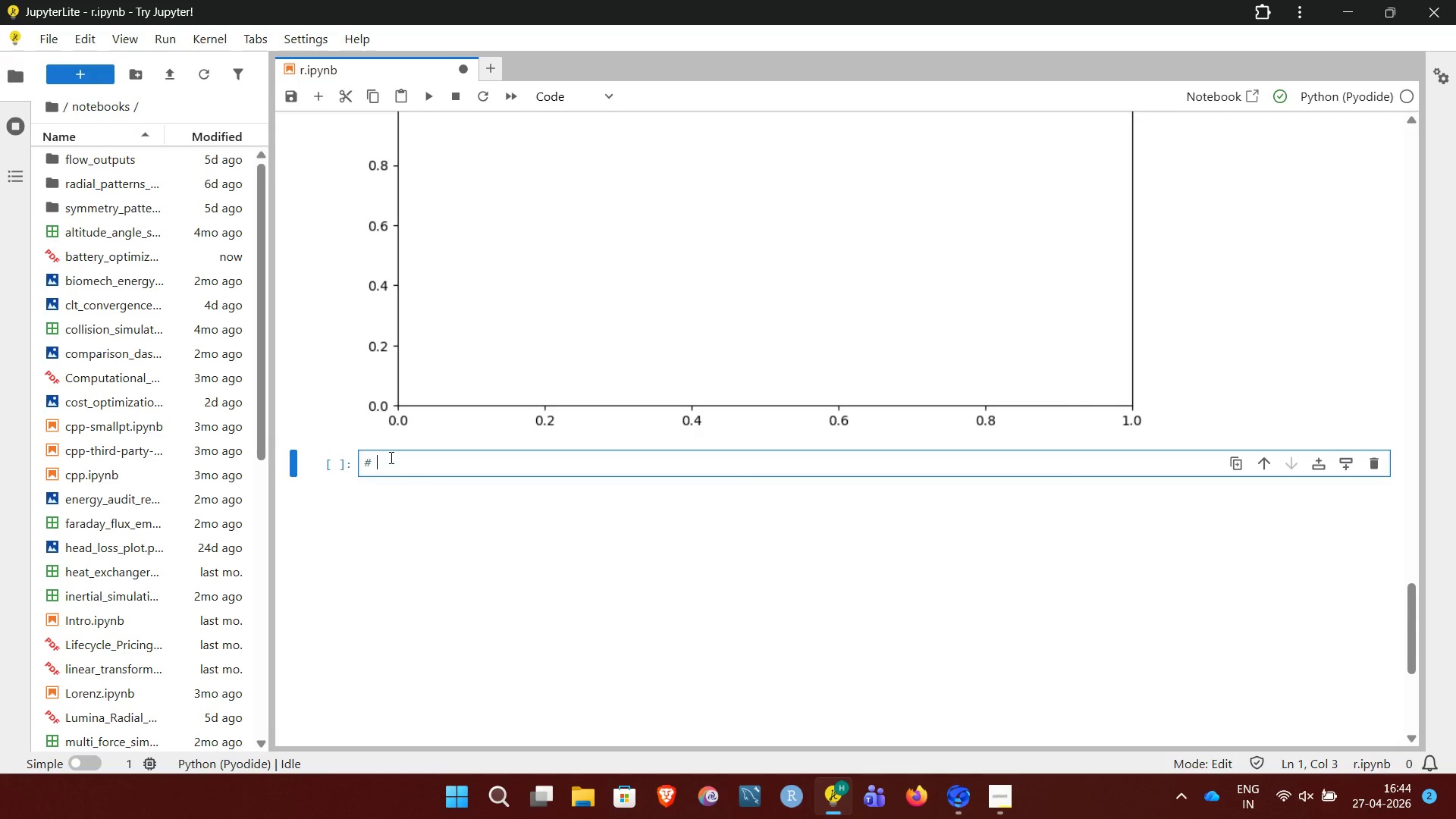 
hold_key(key=Equal, duration=1.34)
 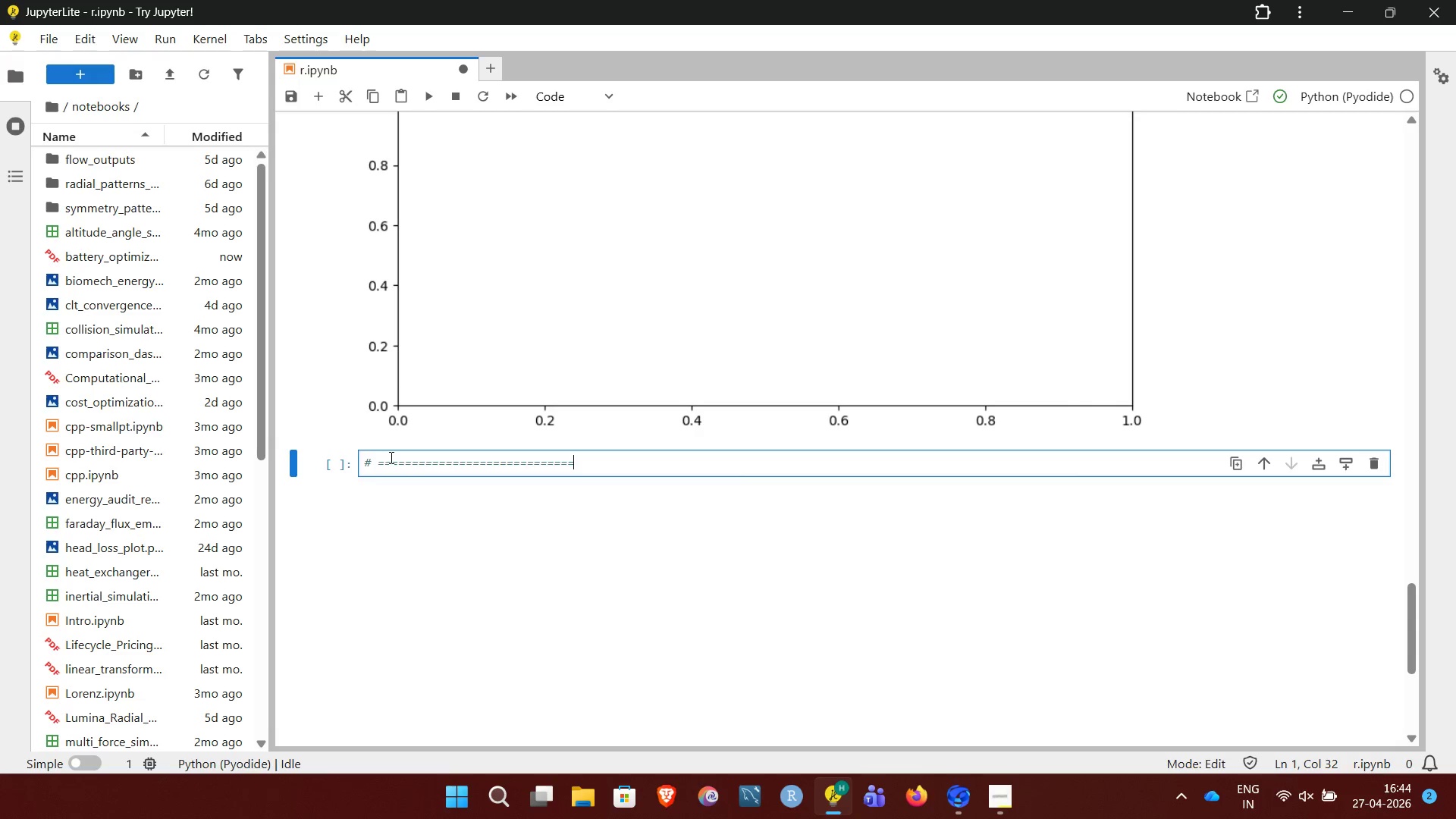 
key(NumpadEnter)
type(# Panel 1: Temp)
 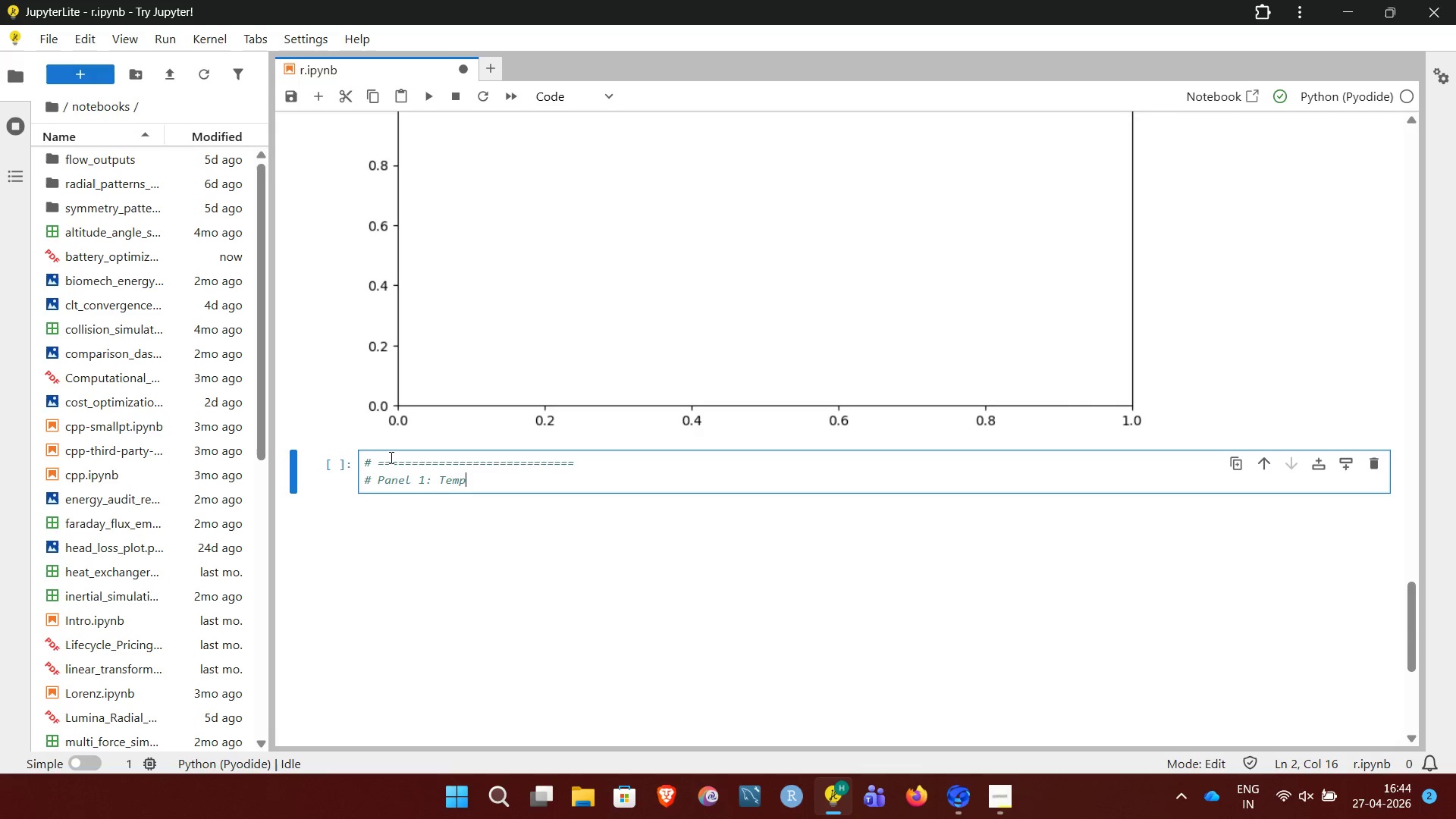 
type(erature Profile)
key(NumpadEnter)
type(# ==)
key(NumpadEnter)
type(axs[0].set_title("Klin Tempr)
key(Backspace)
type(erature Profile (24-hour Cycle)"))
key(NumpadEnter)
type(axs[0].set_xlabel("Time (hours)"))
key(NumpadEnter)
 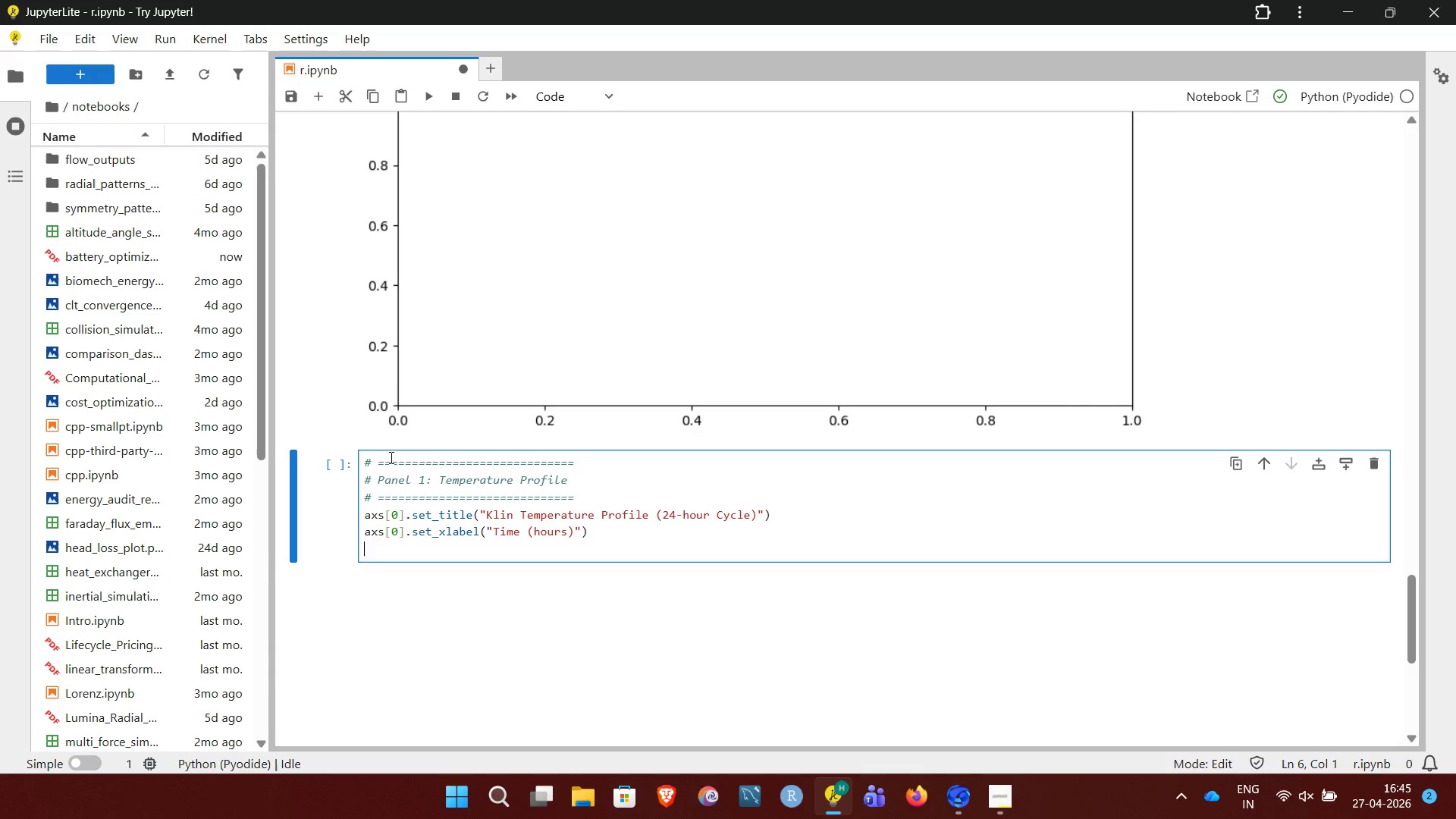 
type(axs[0].set_ylabel("Tempreature (0^C)"))
key(NumpadEnter)
 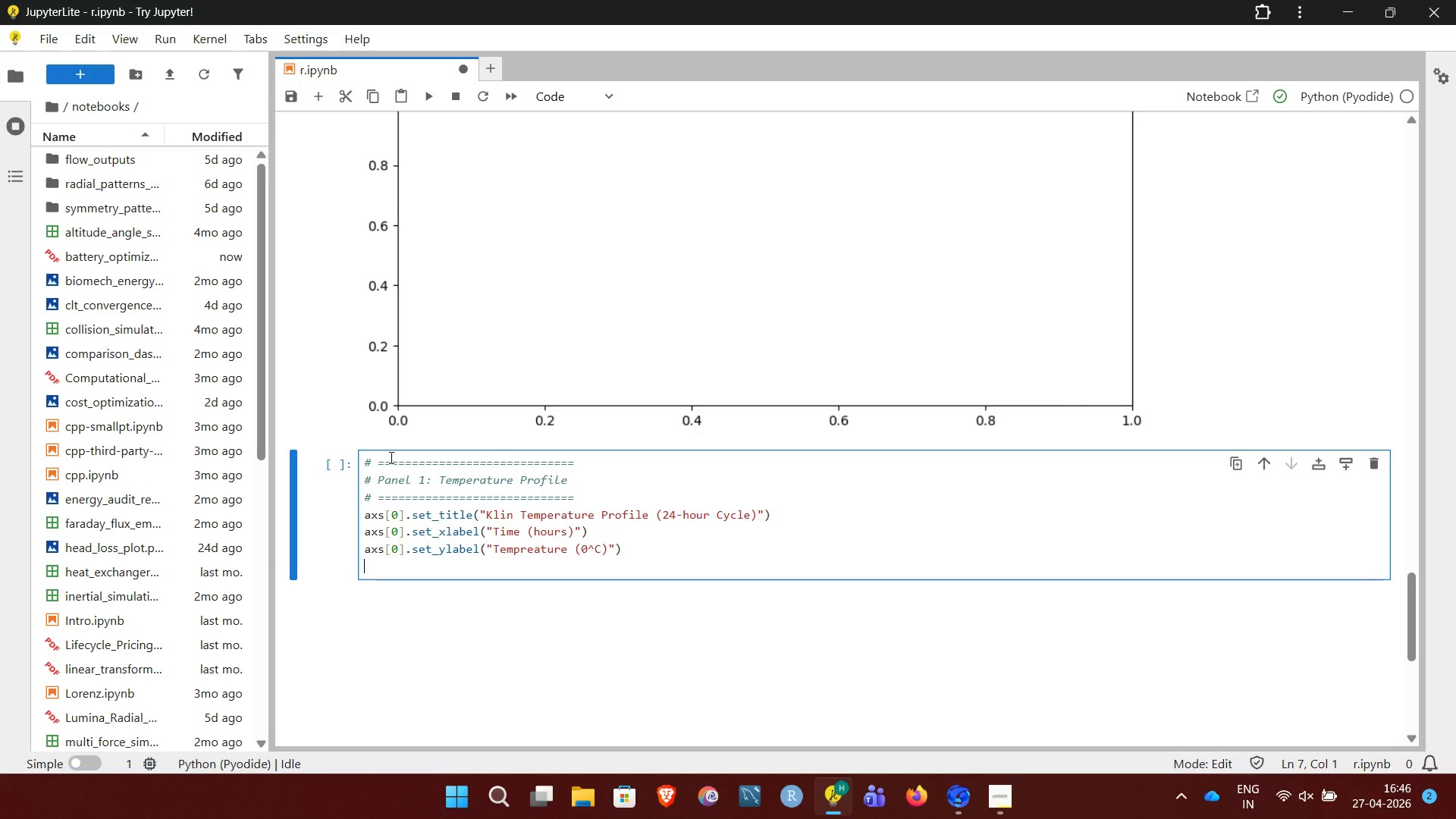 
type(axs[0].legend)
 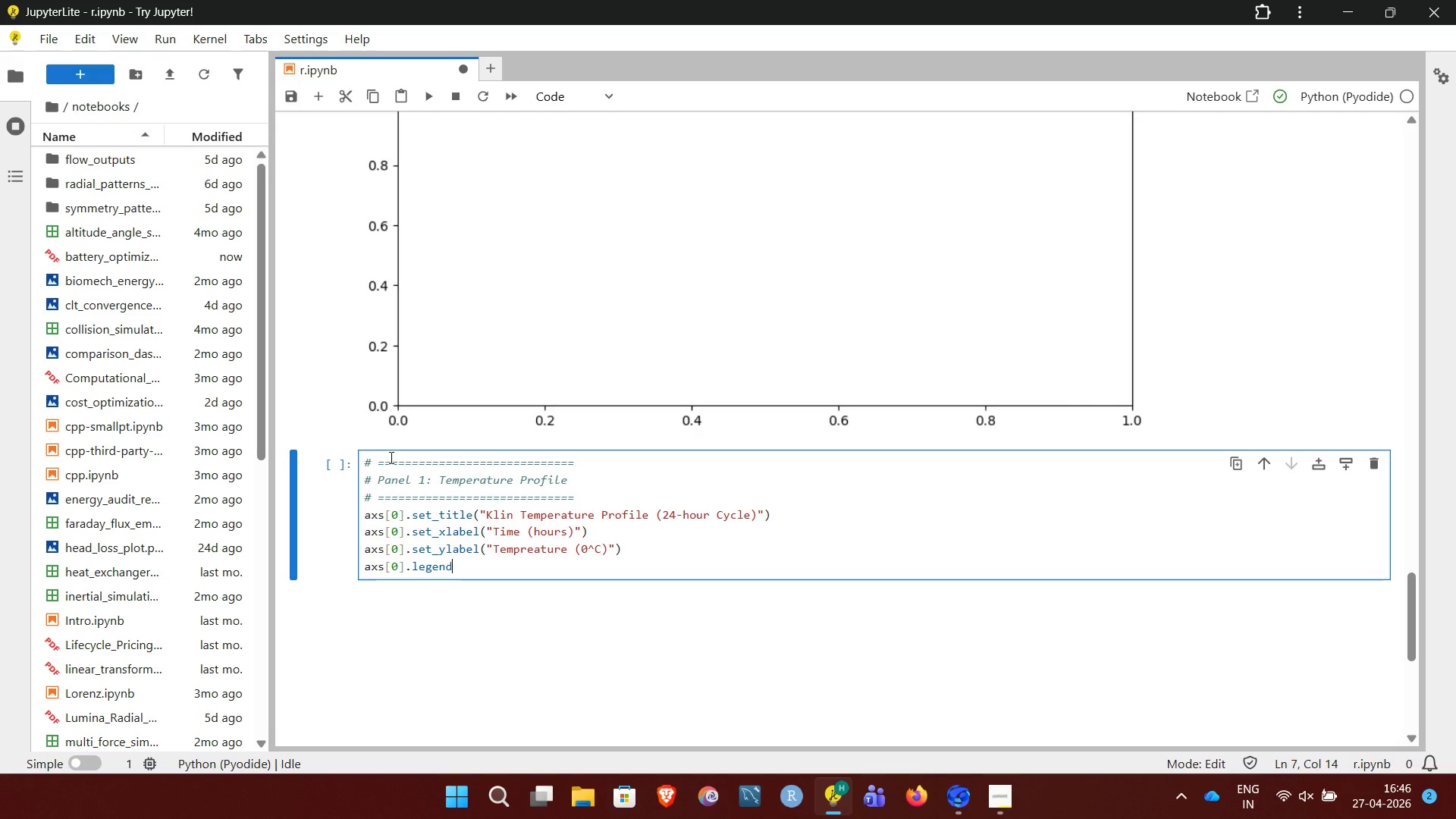 
wait(5.84)
 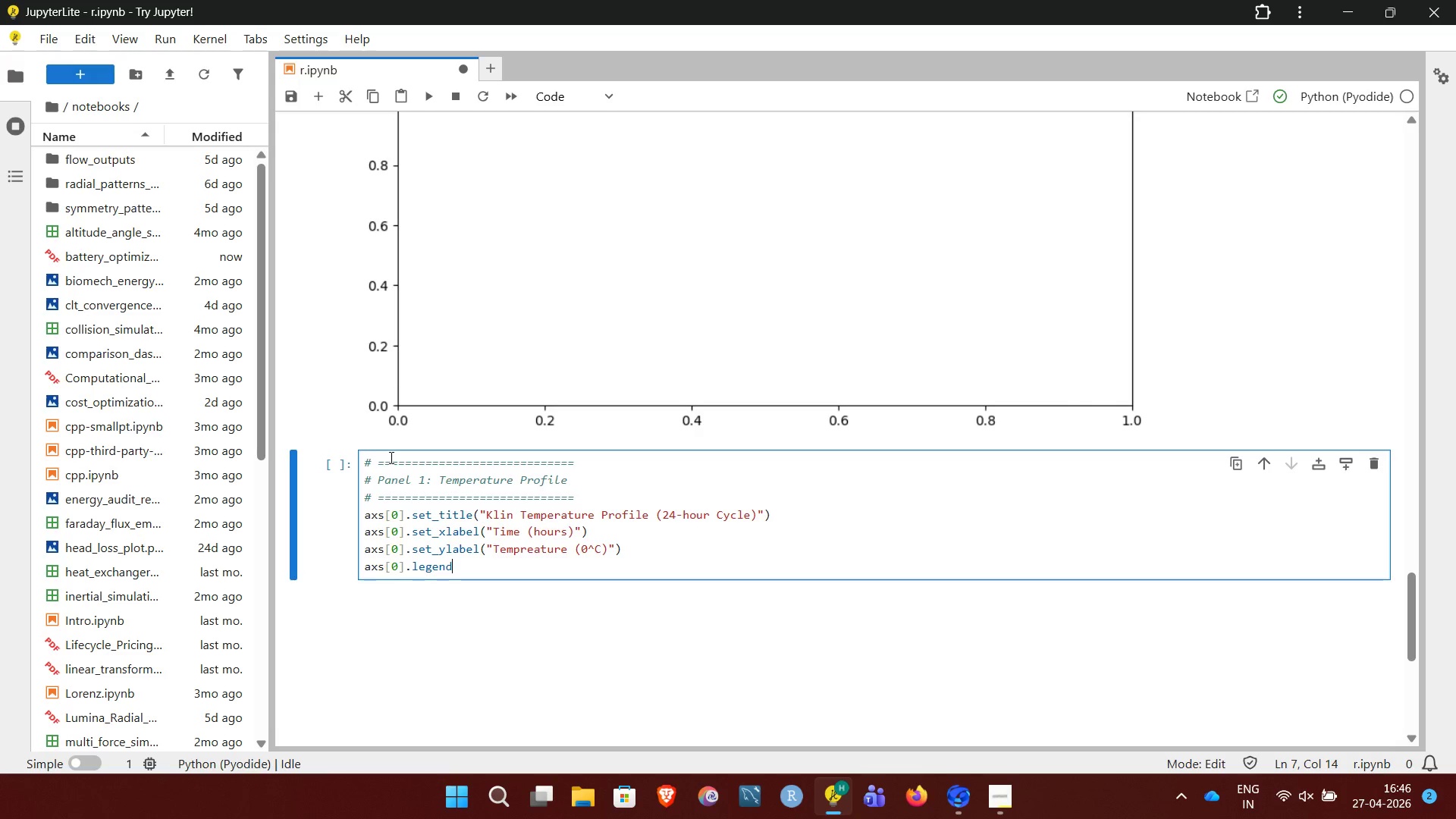 
type(())
key(NumpadEnter)
type(axs.grid(alpha=0.3))
key(NumpadEnter)
key(NumpadEnter)
 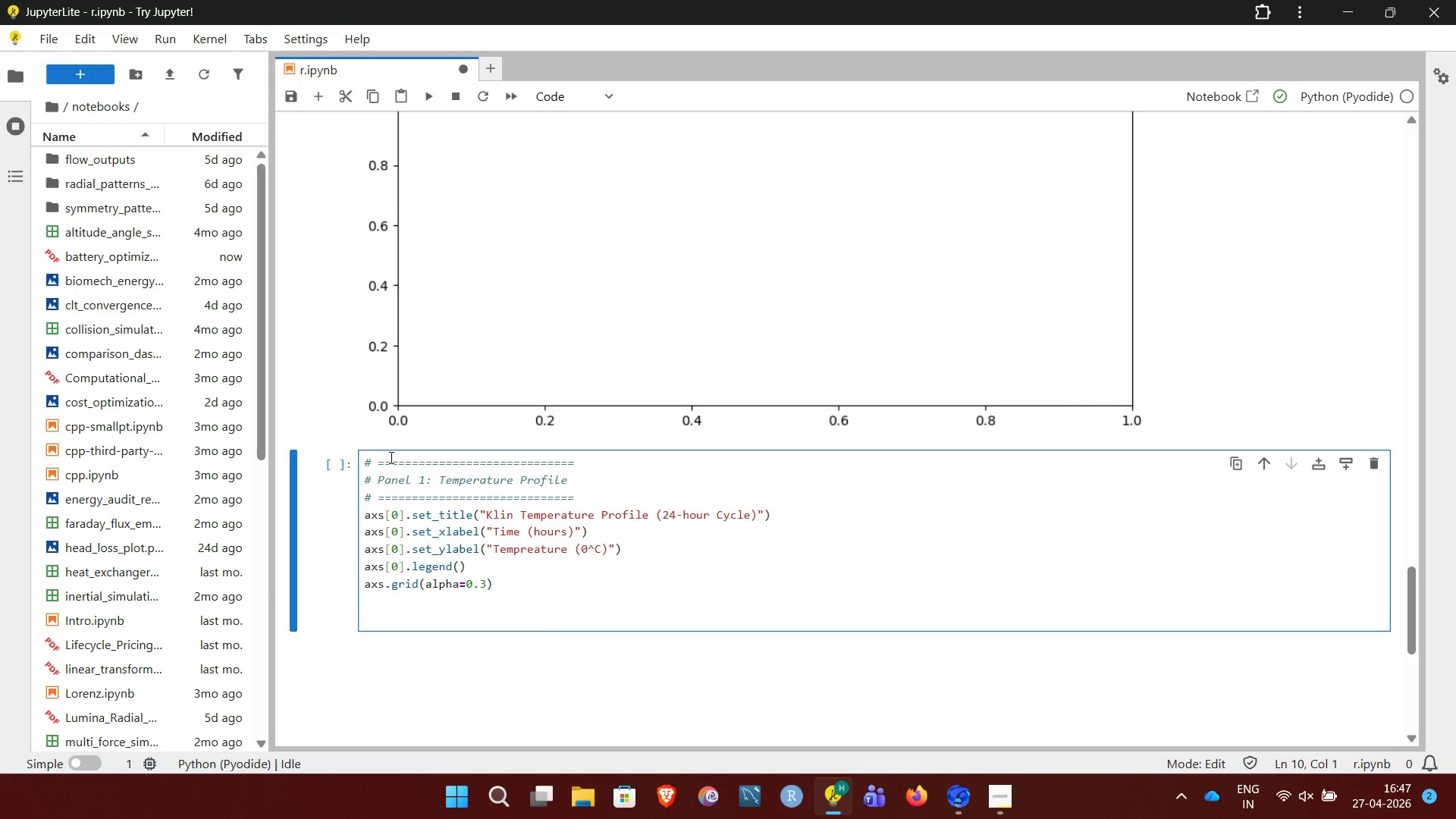 
key(ArrowUp)
 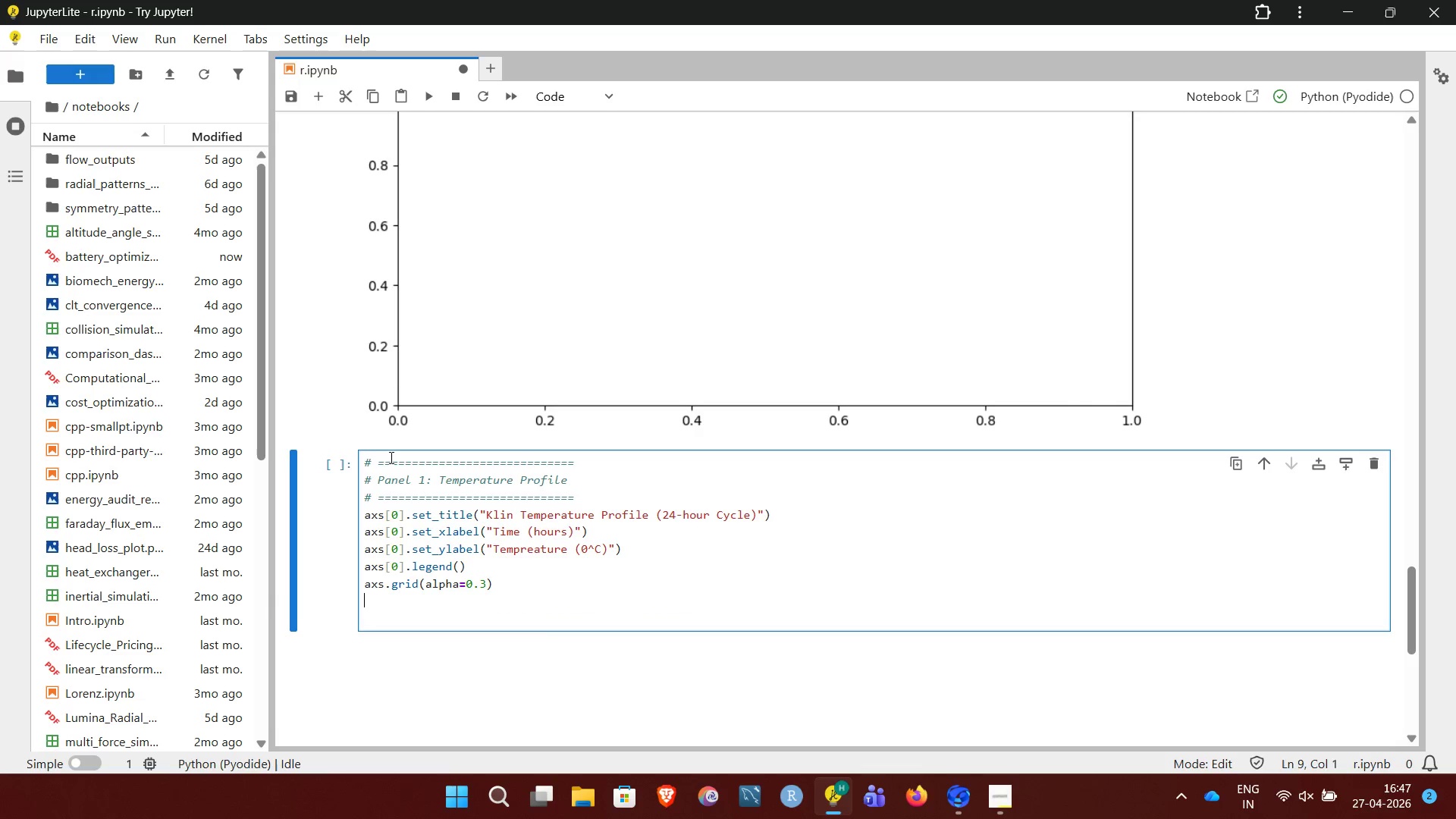 
key(ArrowLeft)
 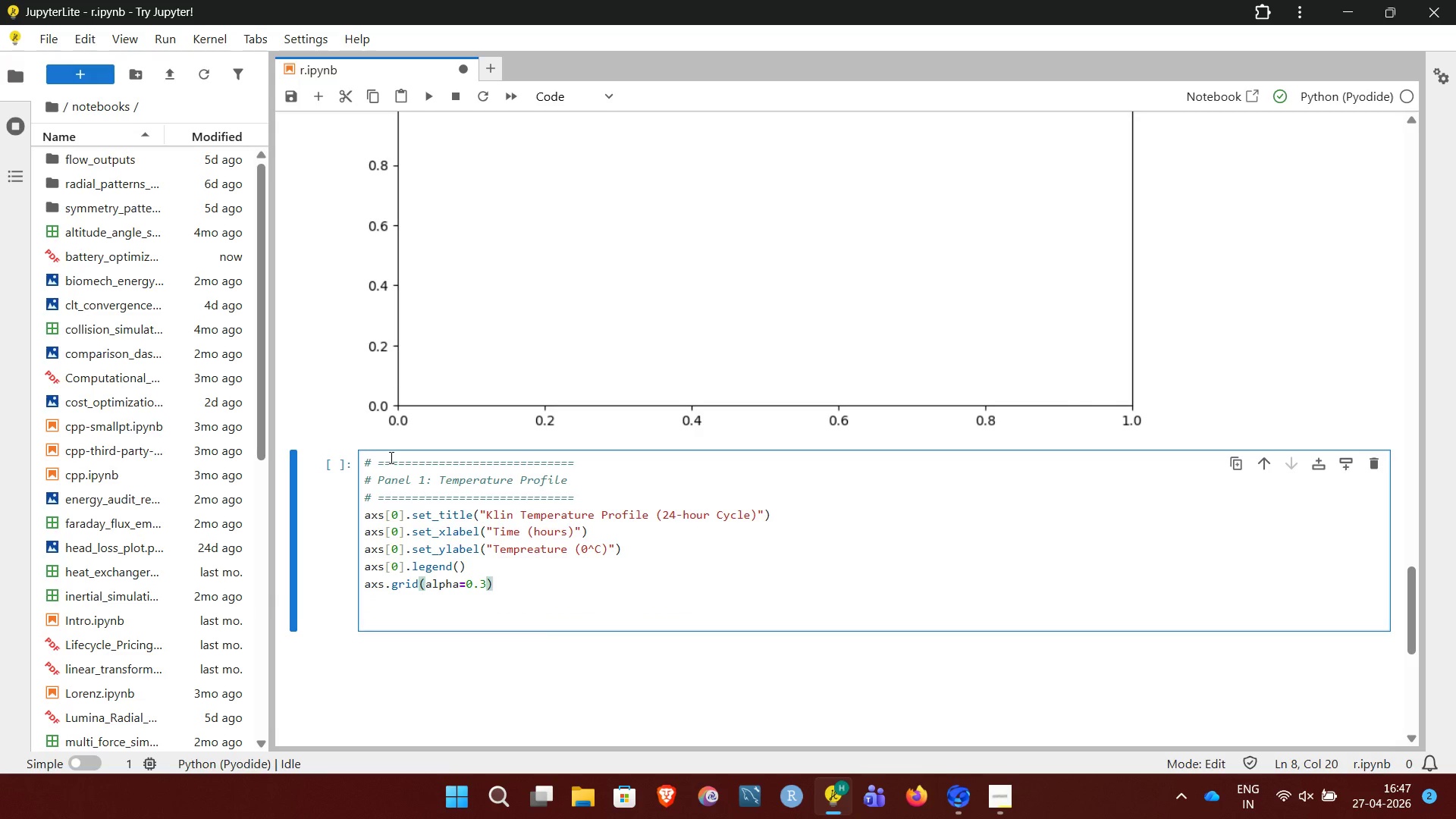 
key(ArrowLeft)
 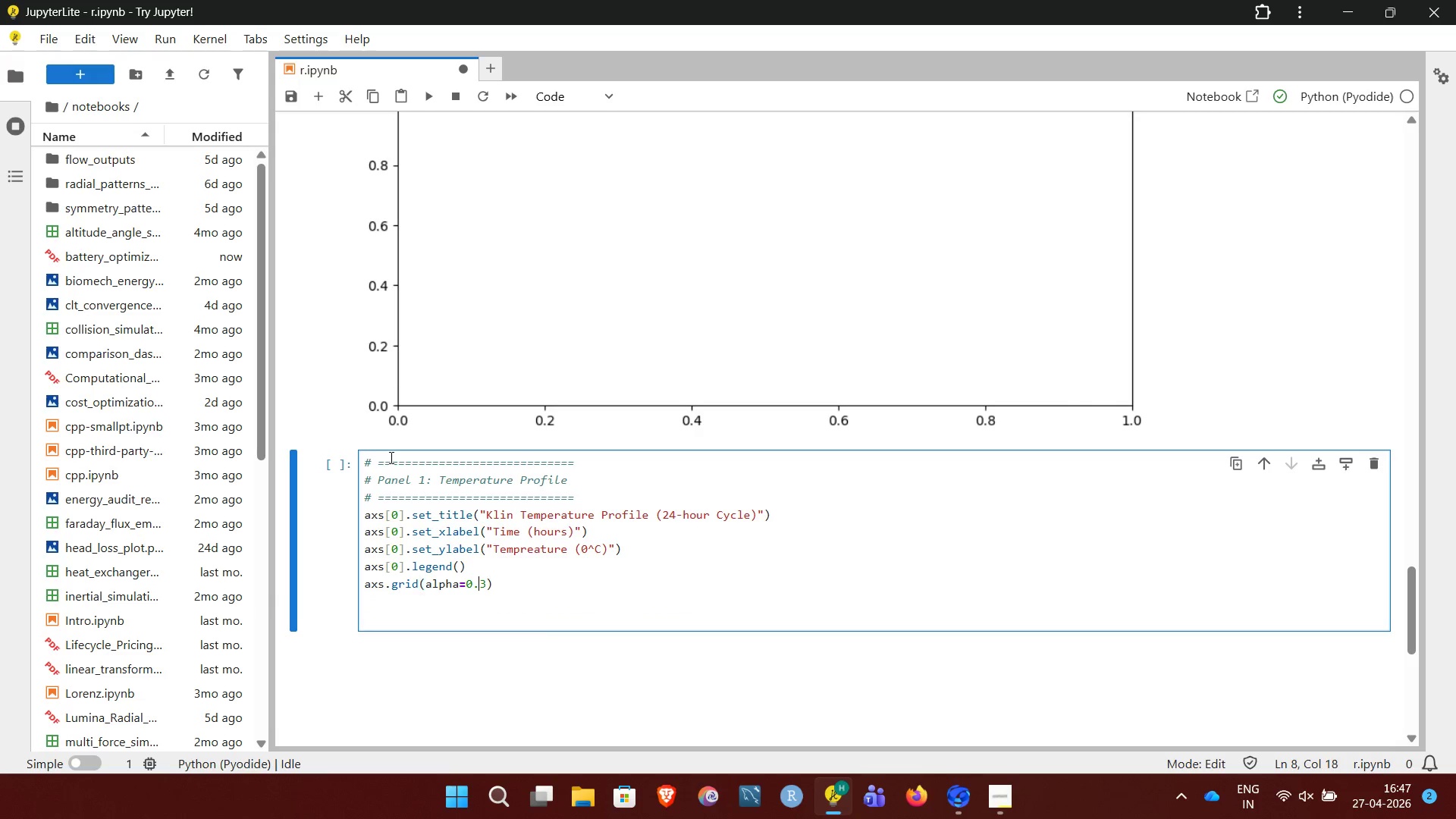 
key(ArrowLeft)
 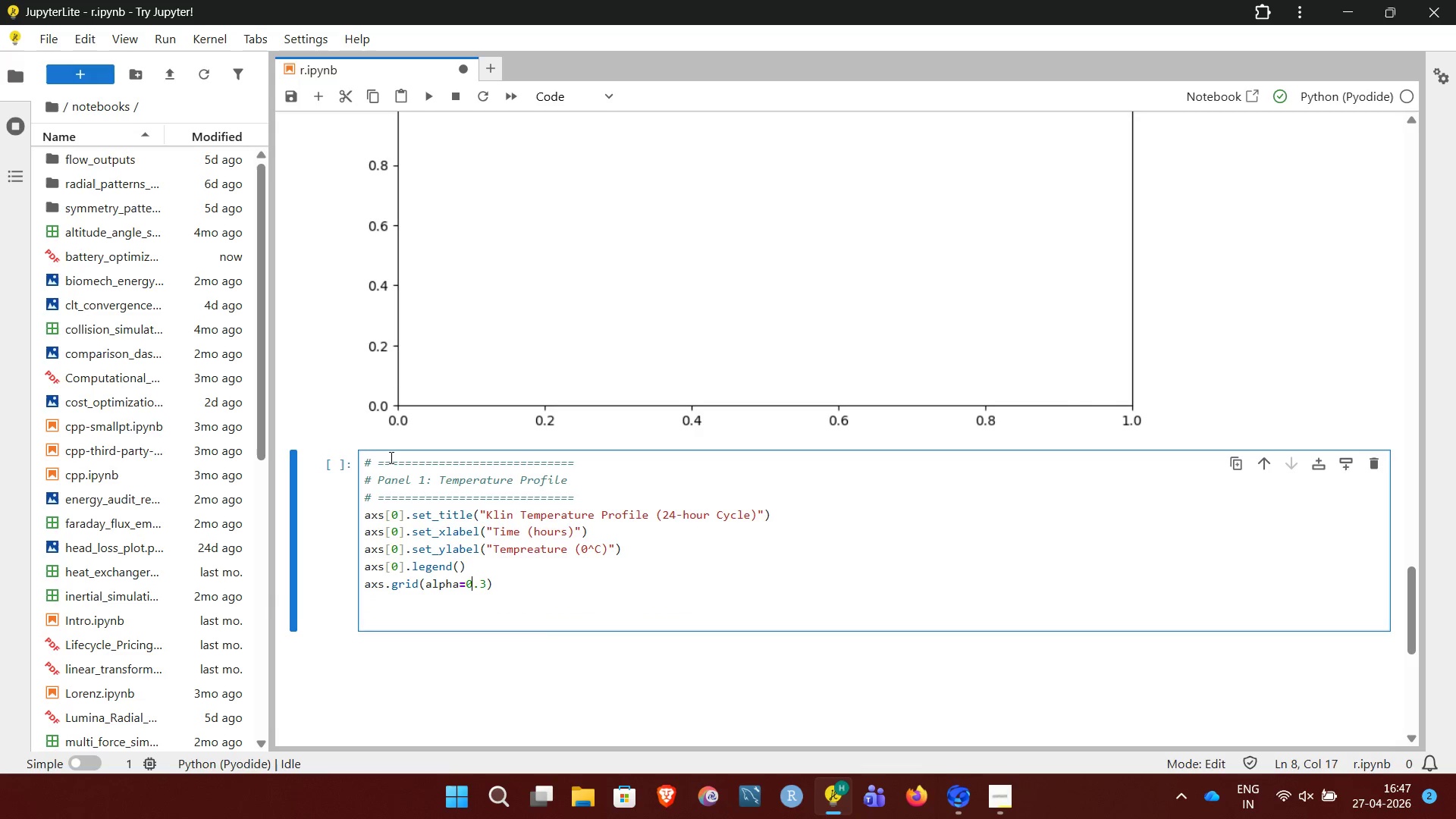 
key(ArrowLeft)
 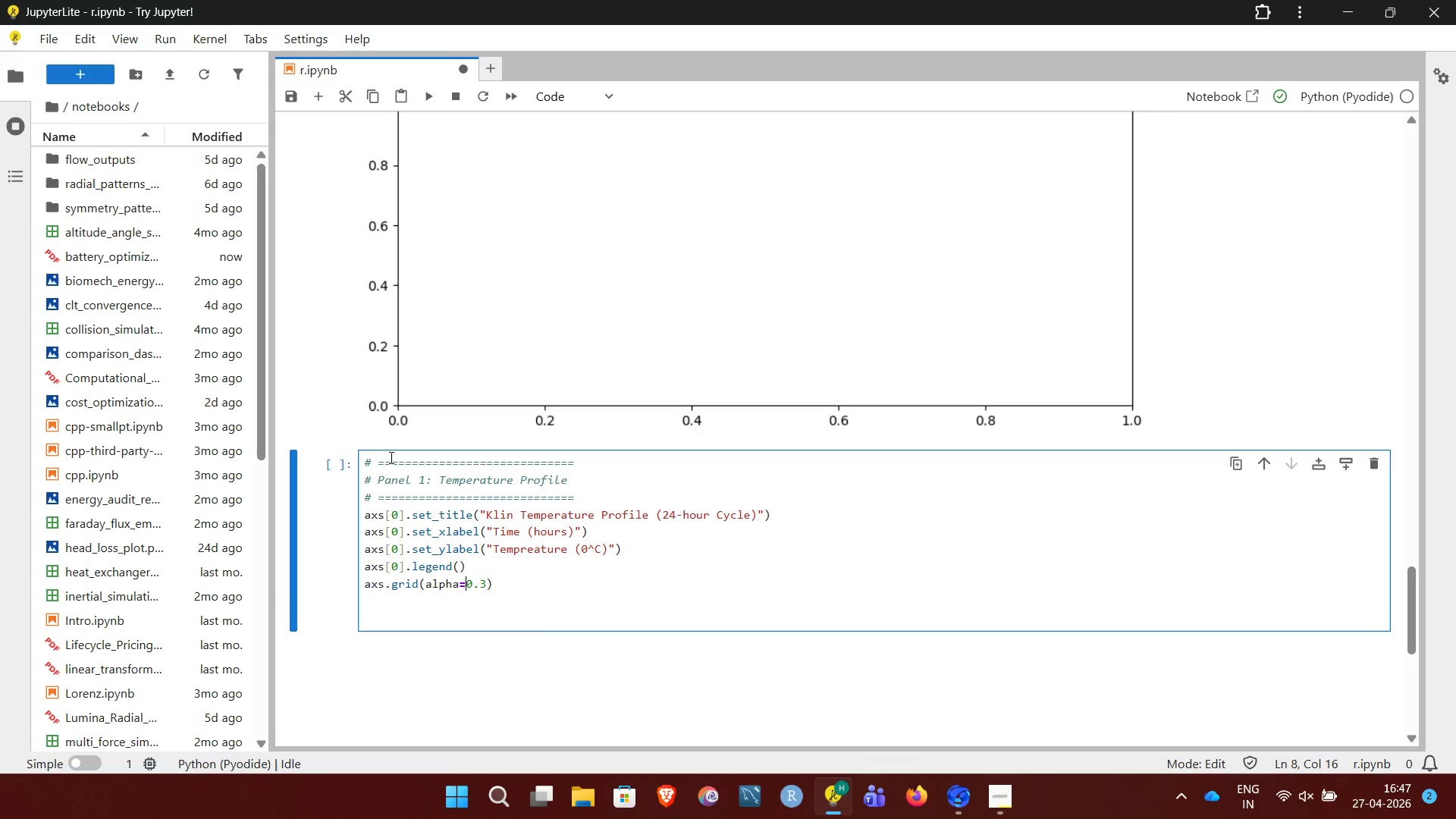 
key(ArrowLeft)
 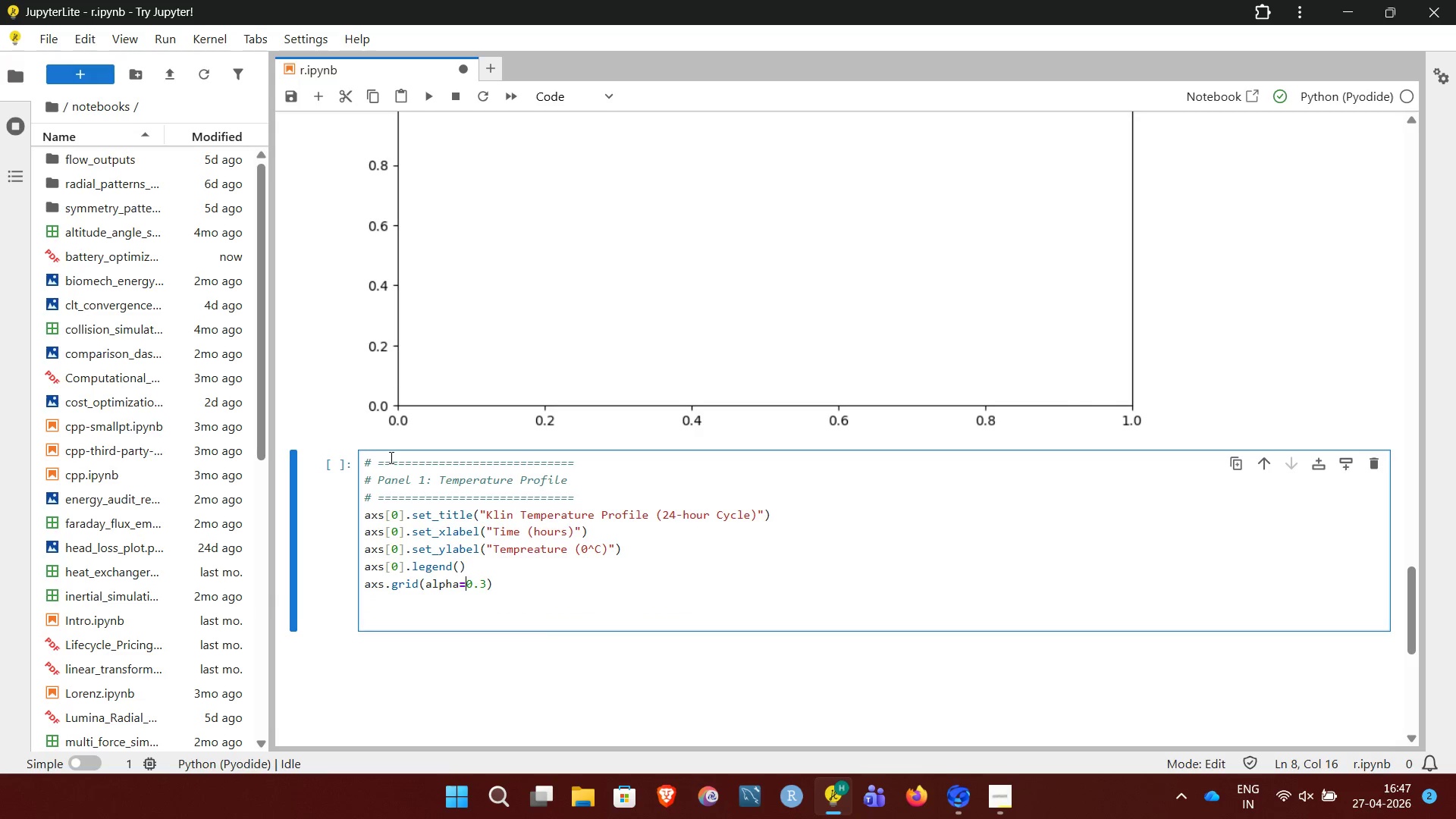 
hold_key(key=ArrowLeft, duration=0.52)
 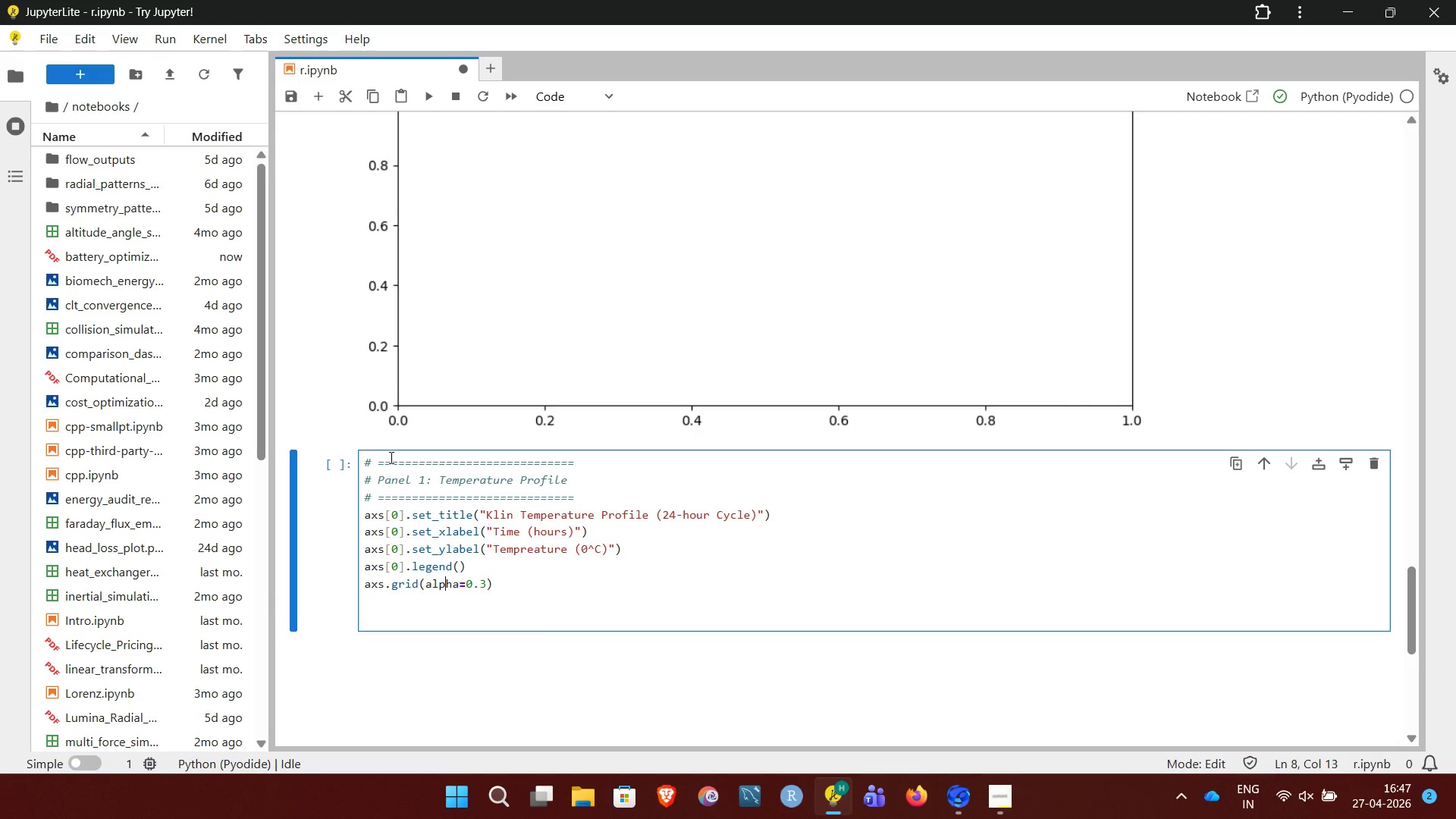 
key(ArrowLeft)
 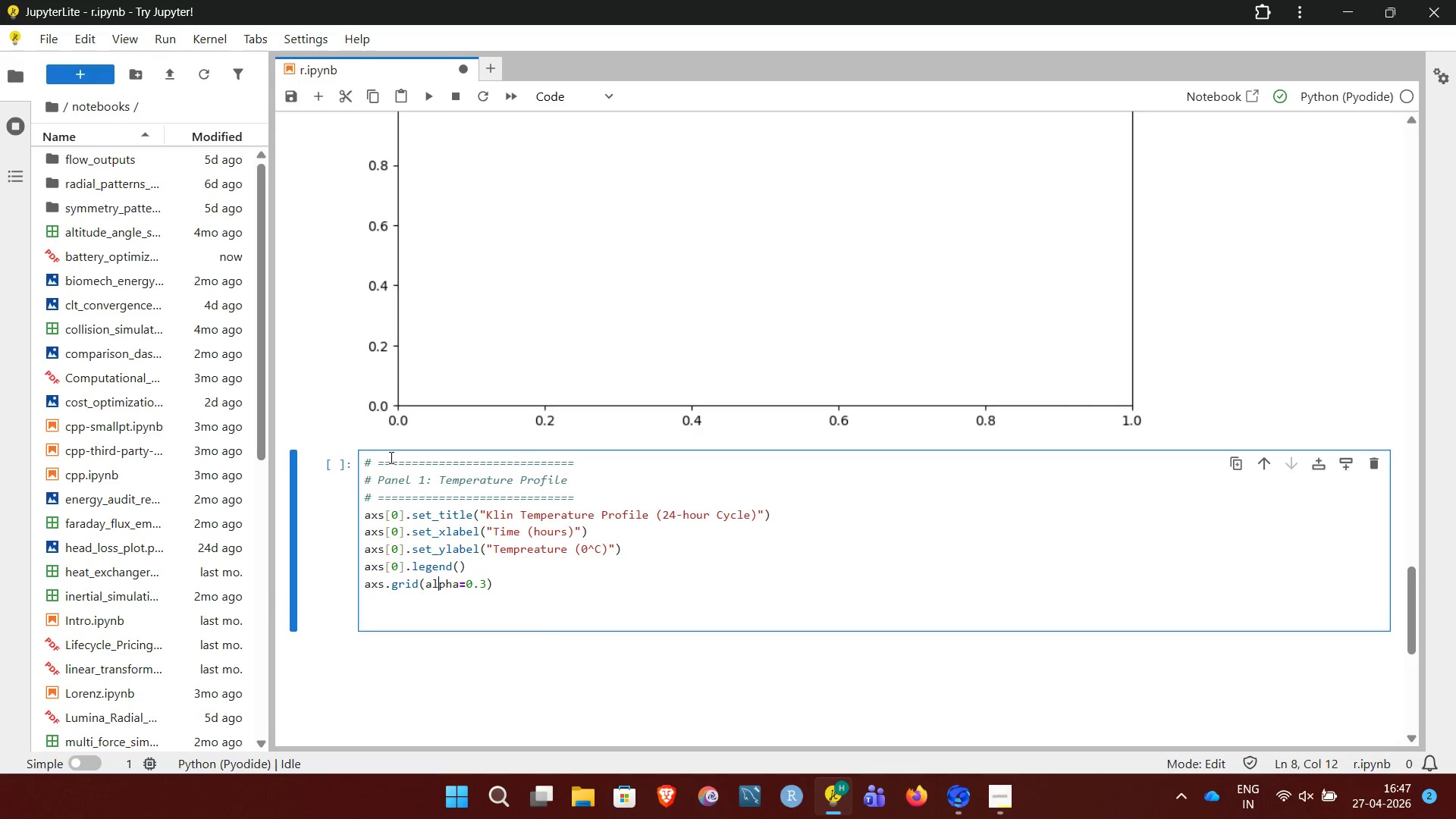 
key(ArrowLeft)
 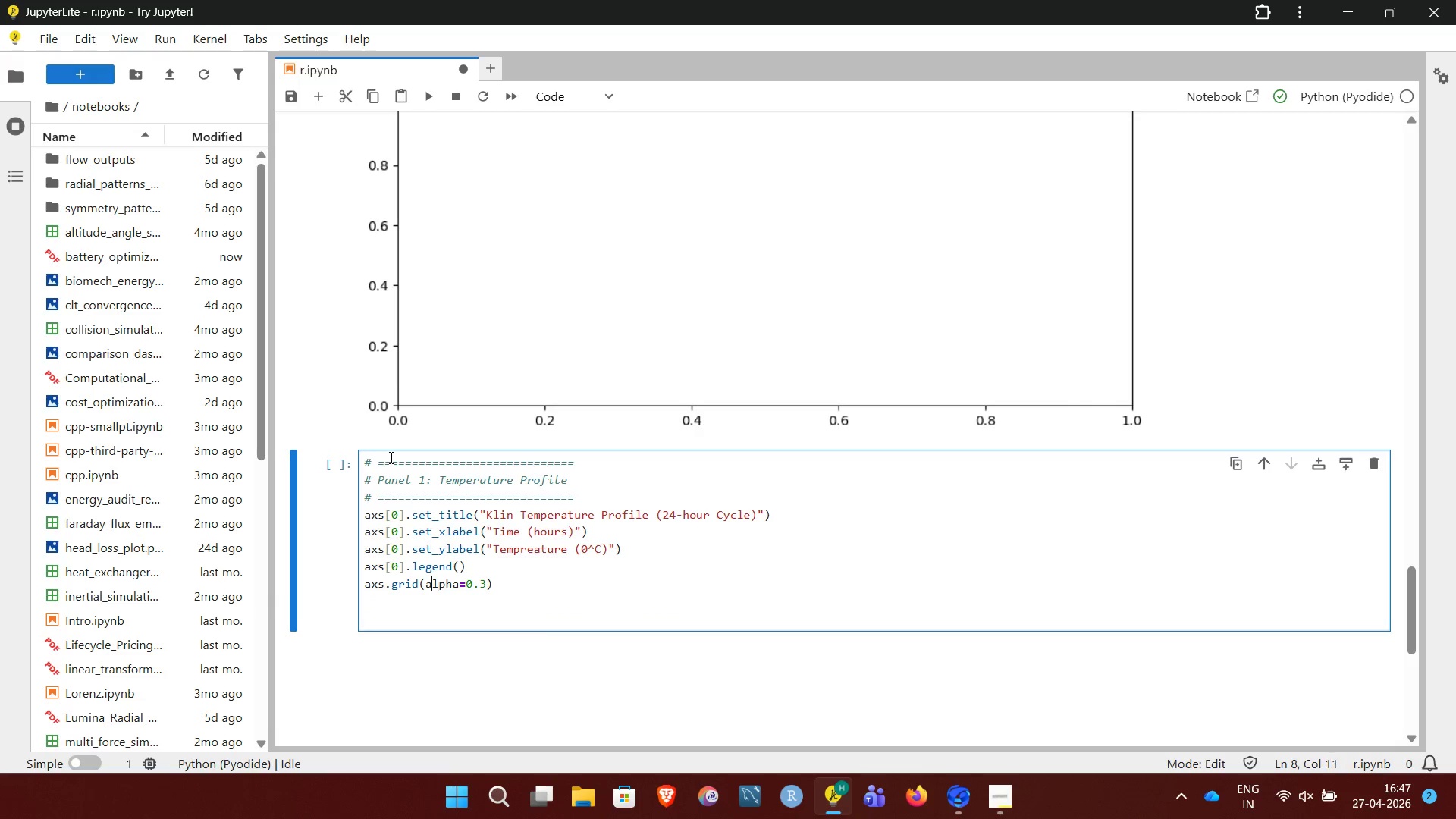 
key(ArrowLeft)
 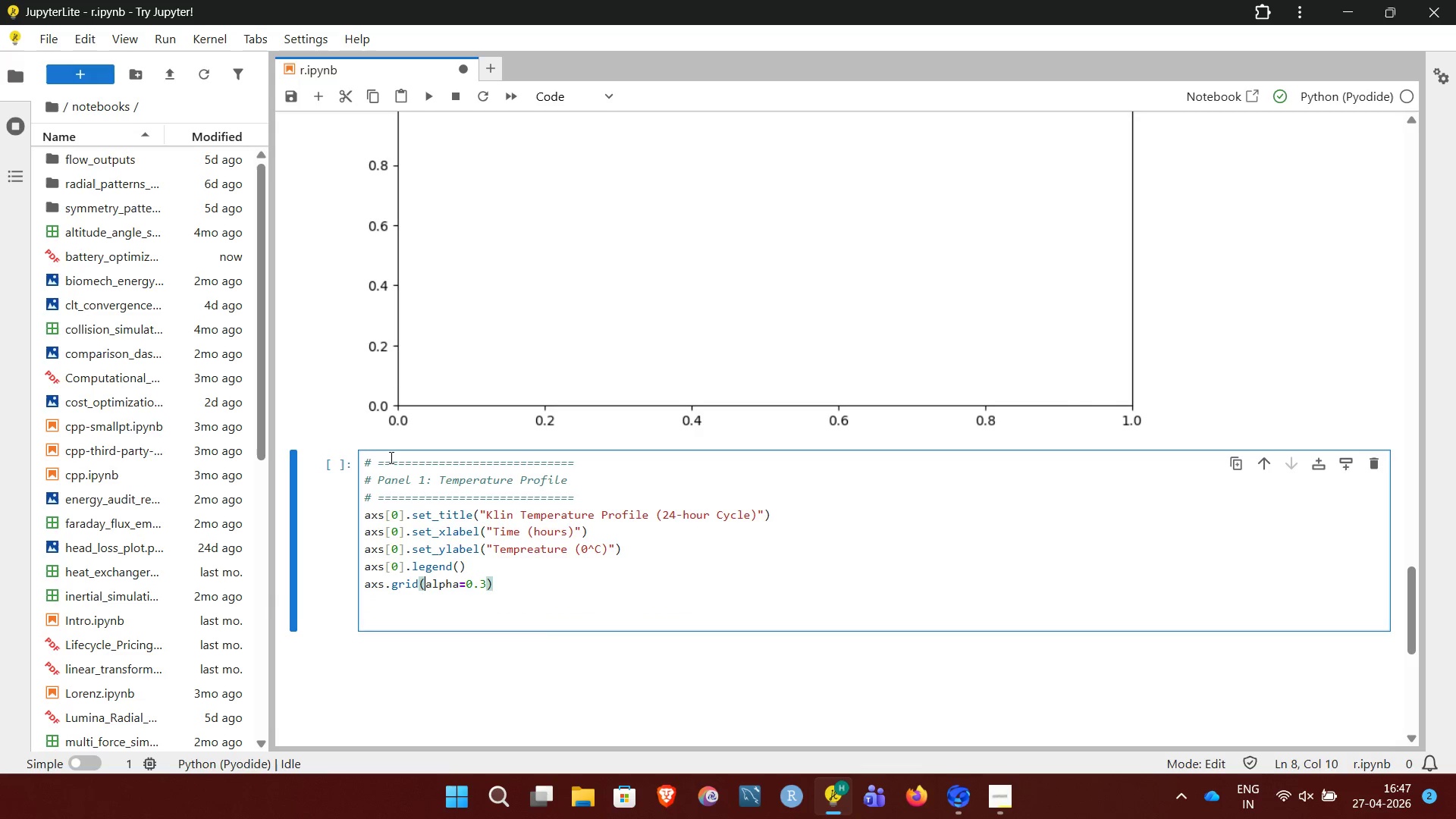 
key(ArrowLeft)
 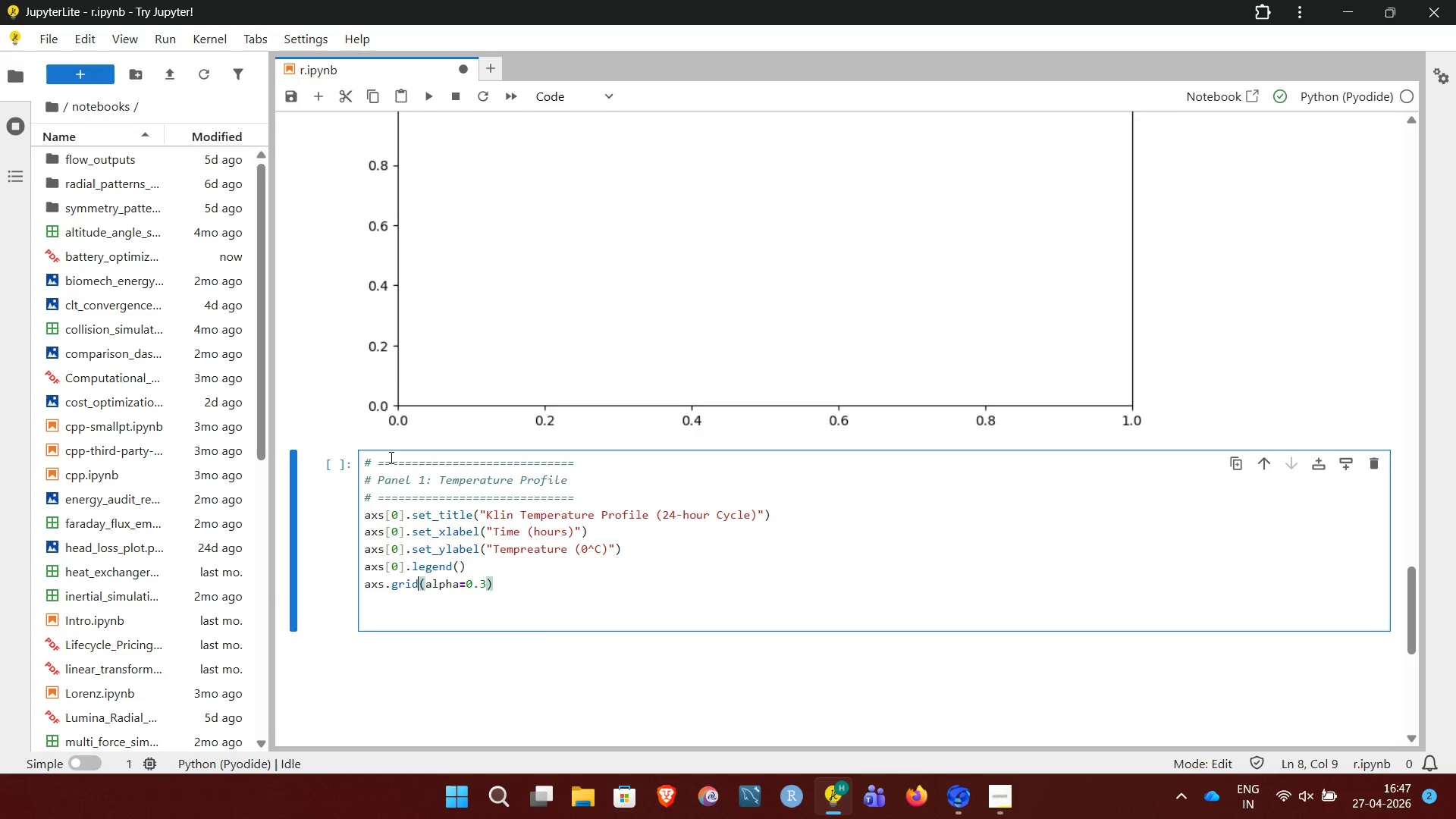 
key(ArrowLeft)
 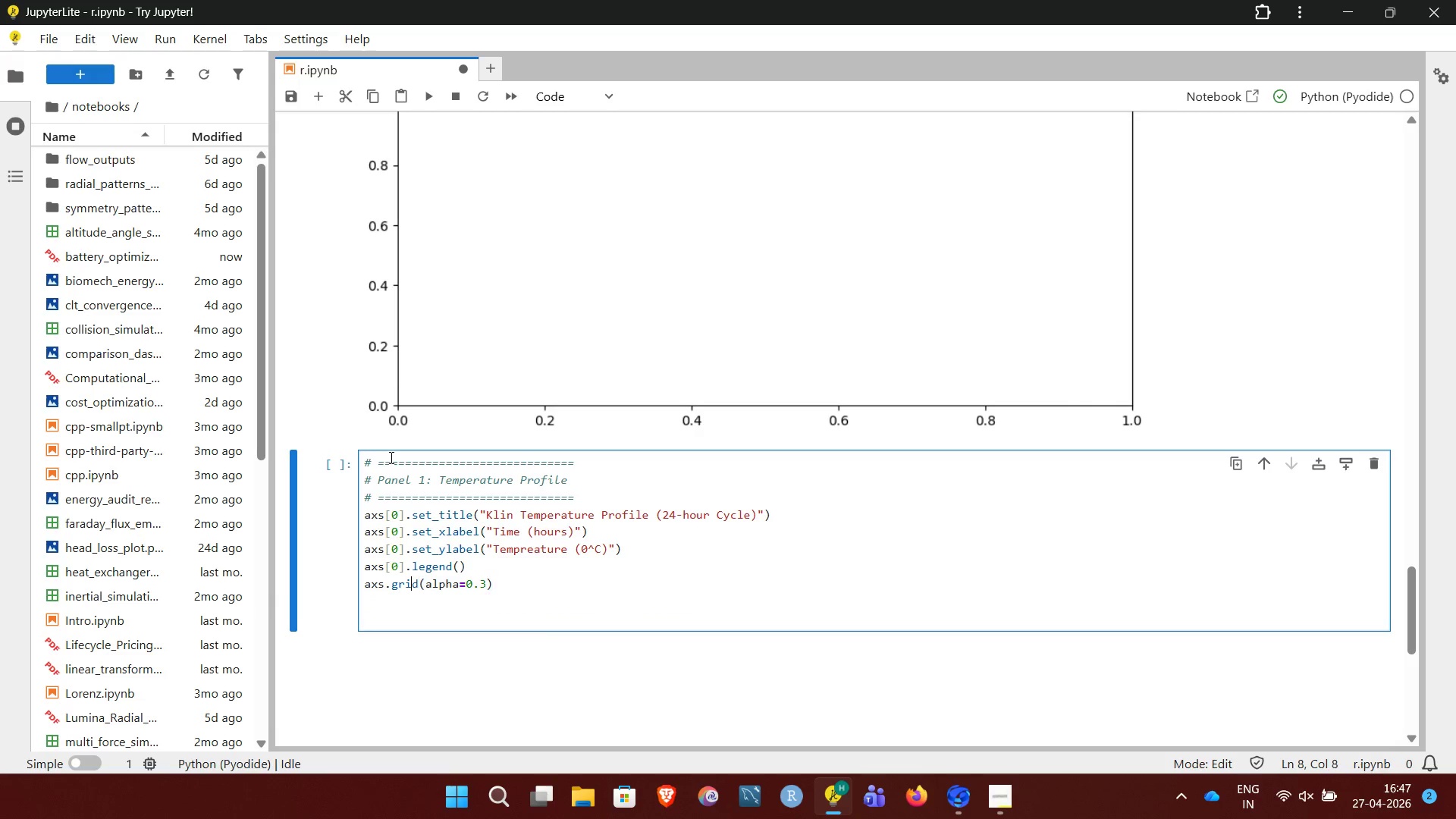 
key(ArrowLeft)
 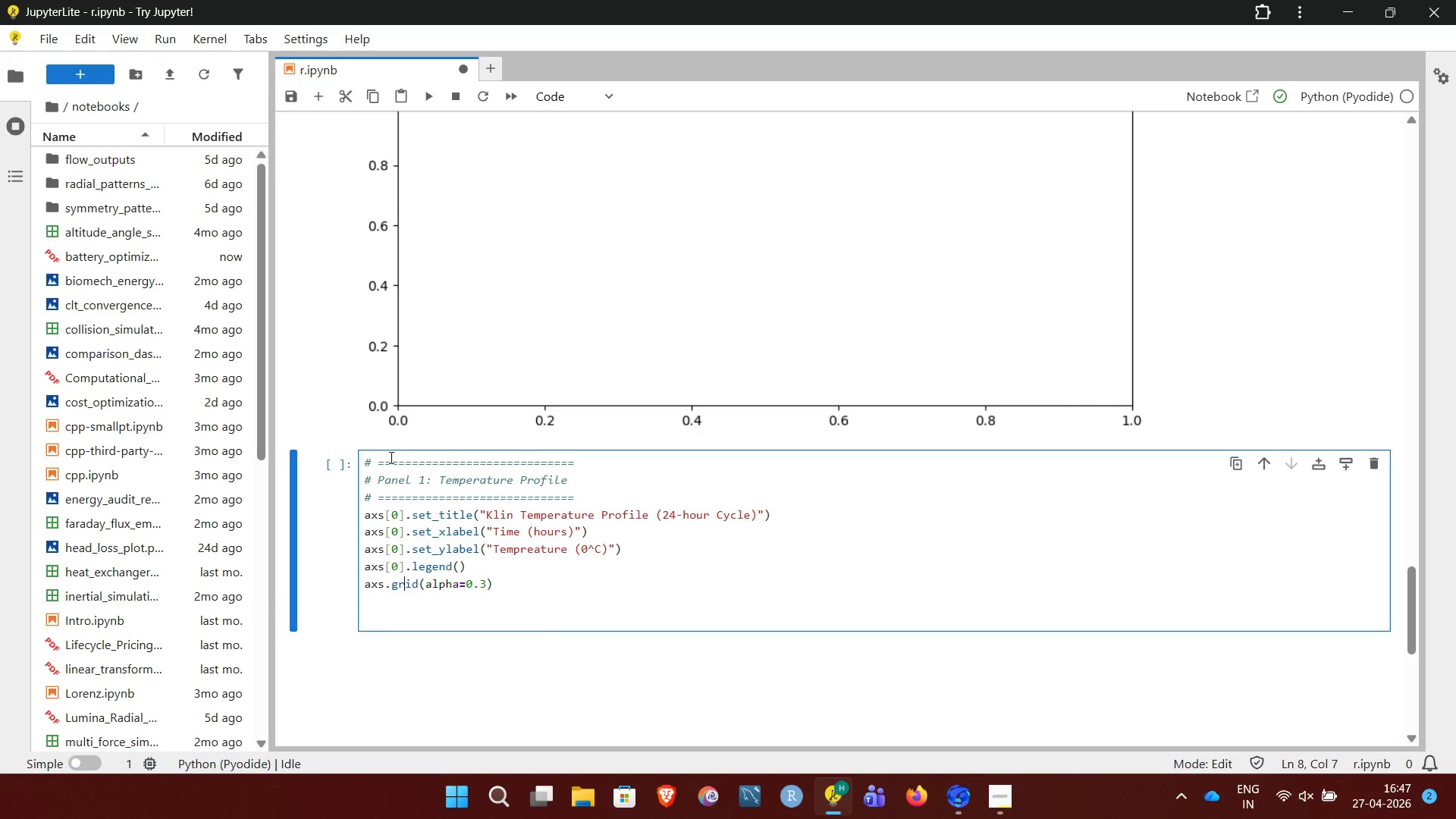 
key(ArrowLeft)
 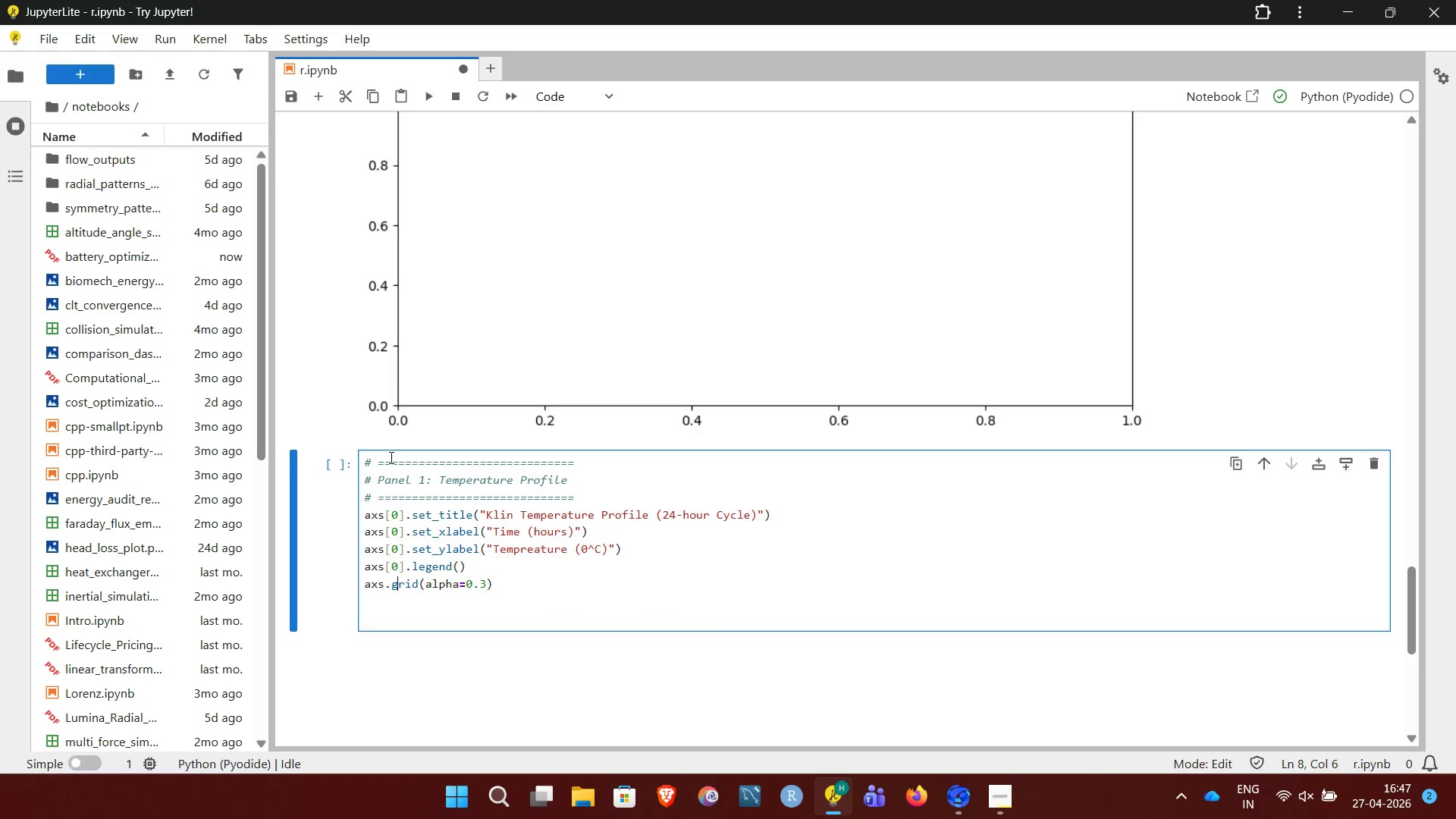 
key(ArrowLeft)
 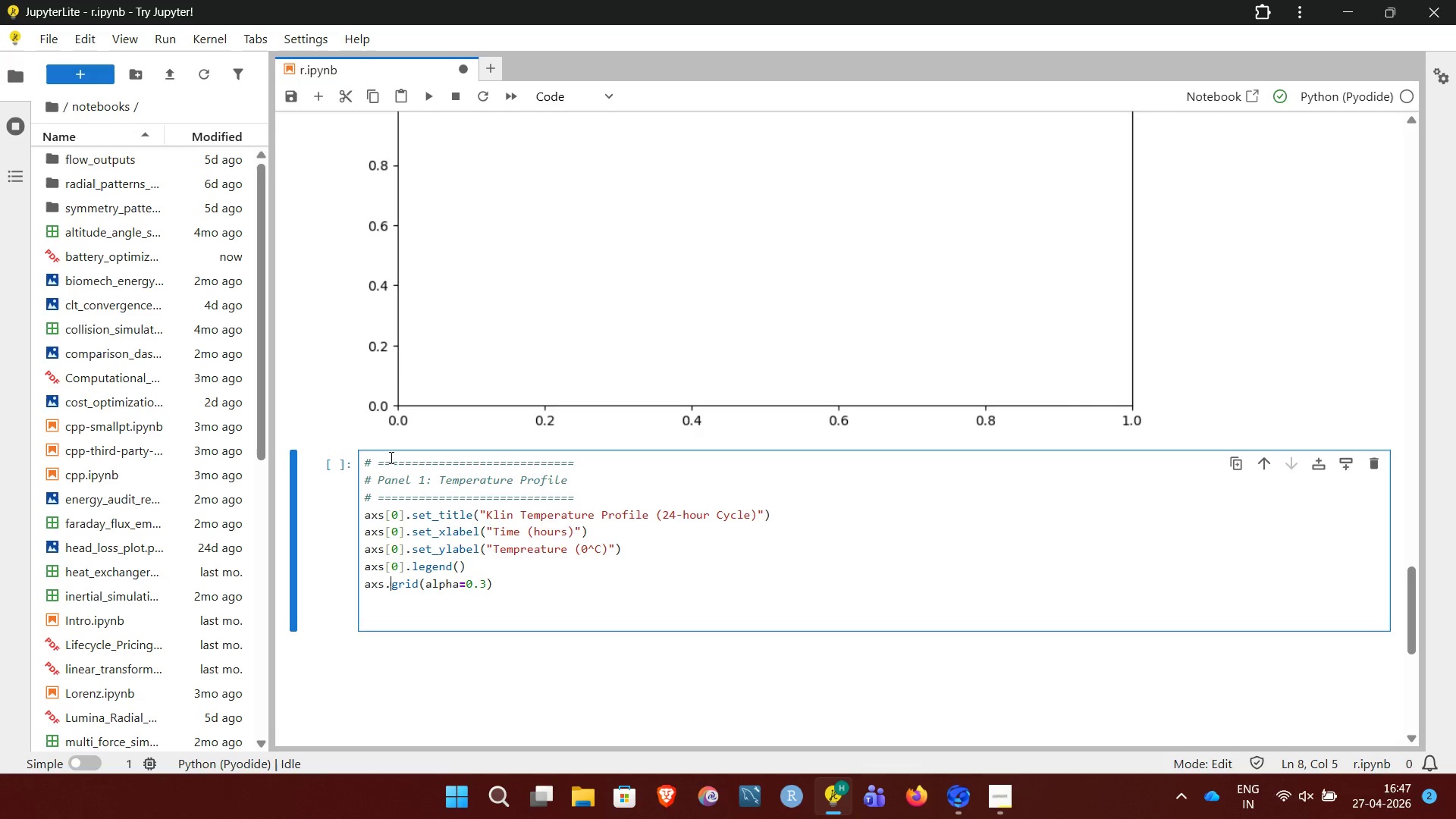 
key(ArrowLeft)
 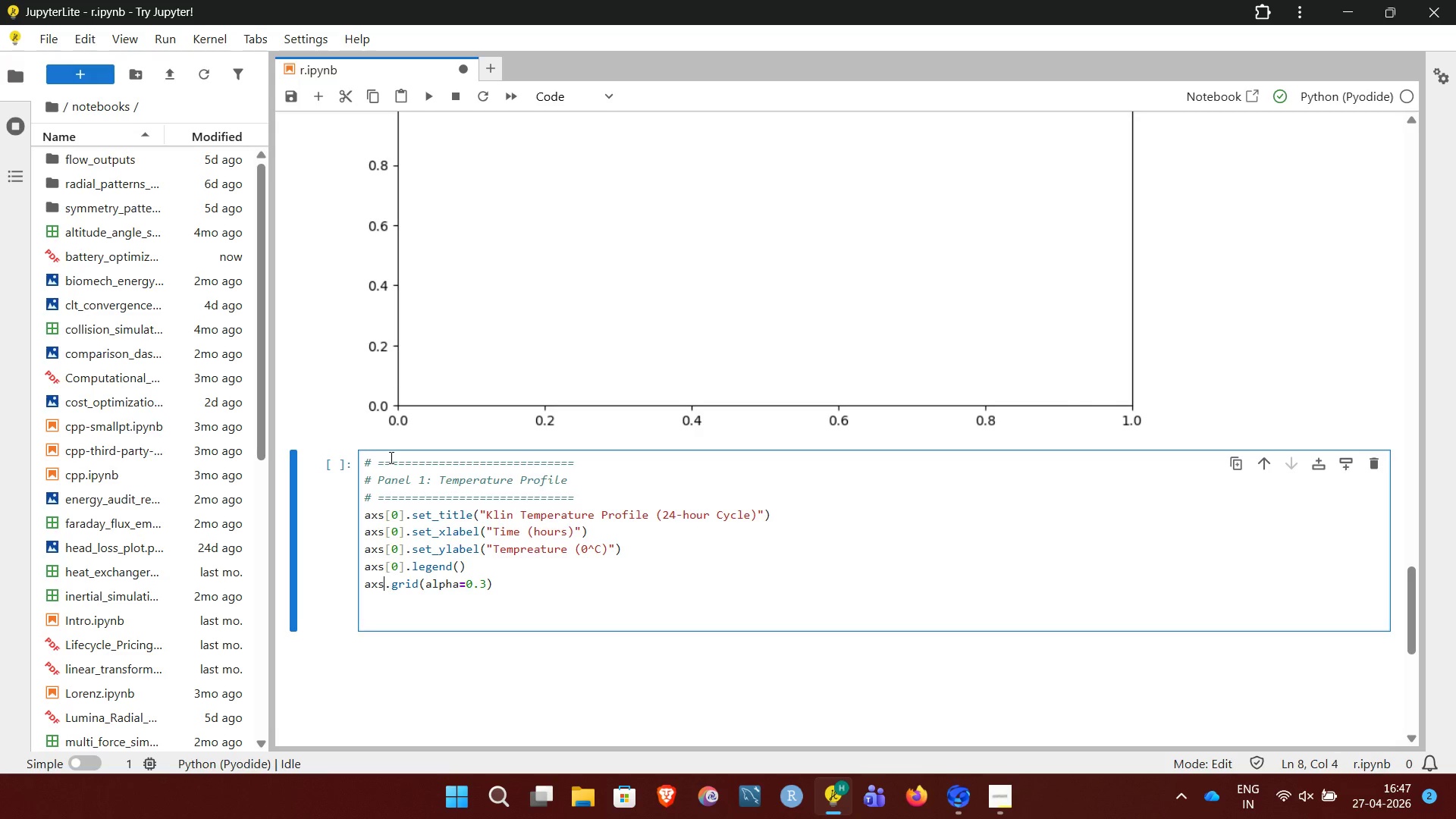 
key(ArrowLeft)
 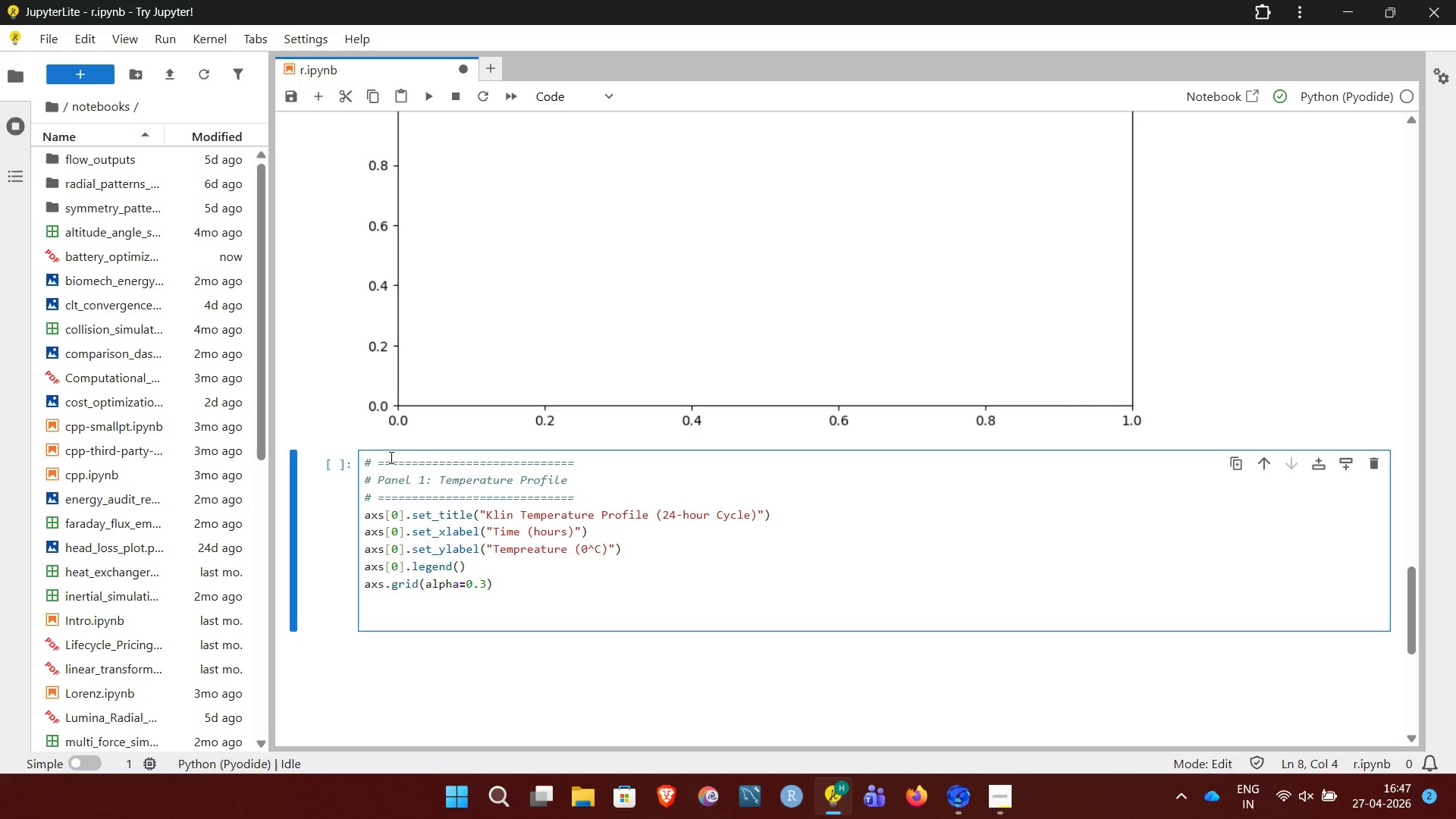 
key(BracketLeft)
 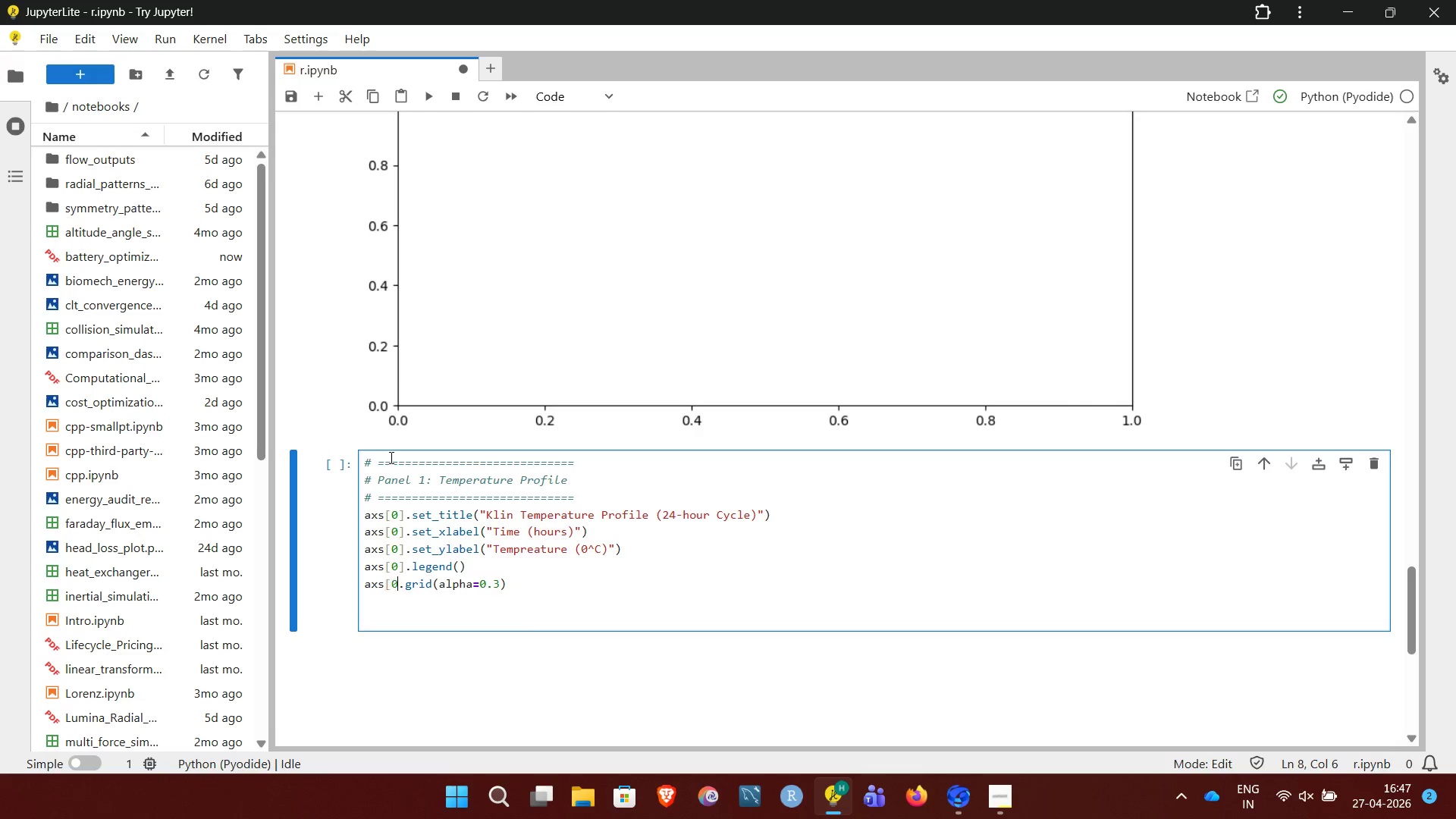 
key(0)
 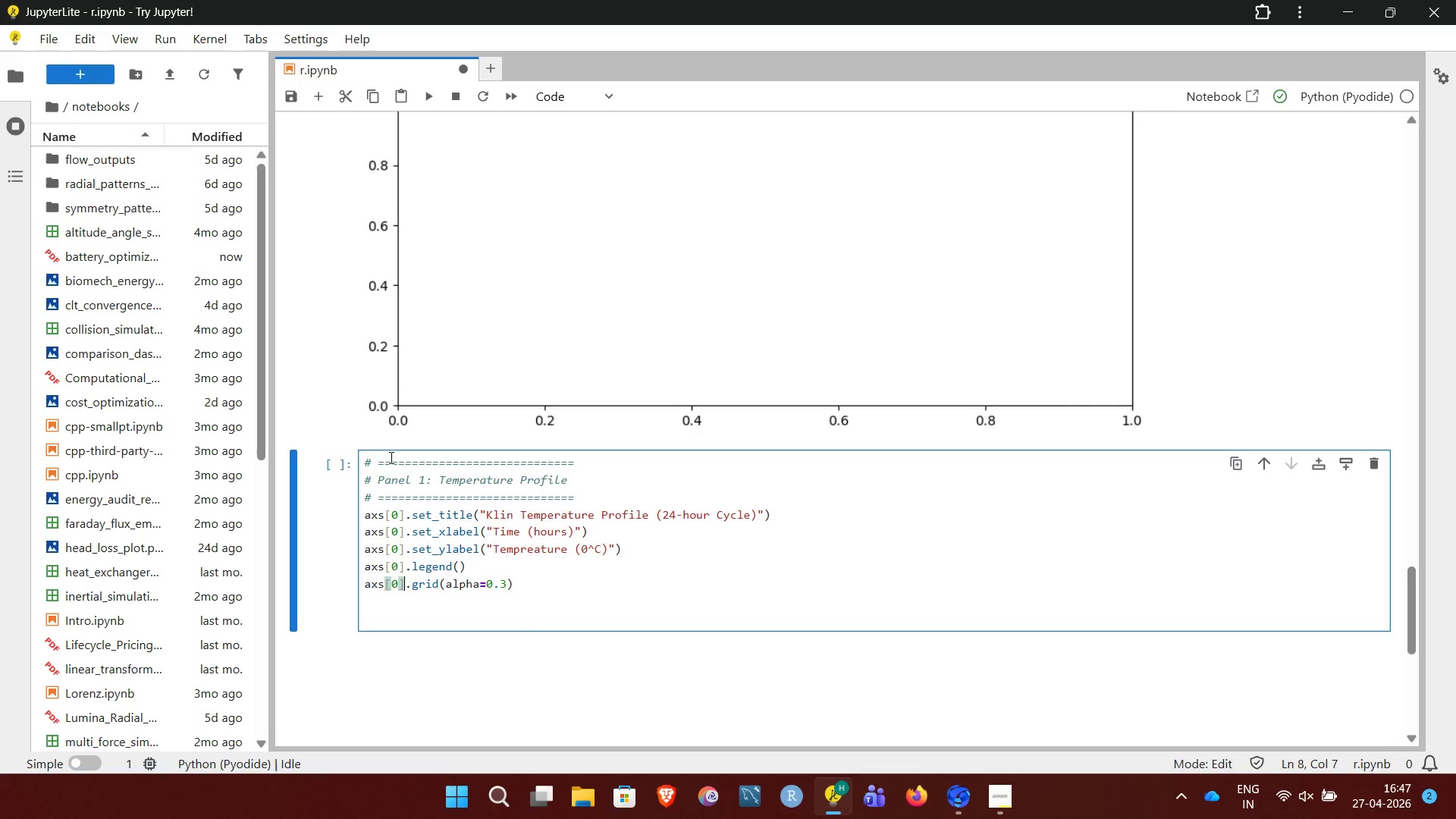 
key(BracketRight)
 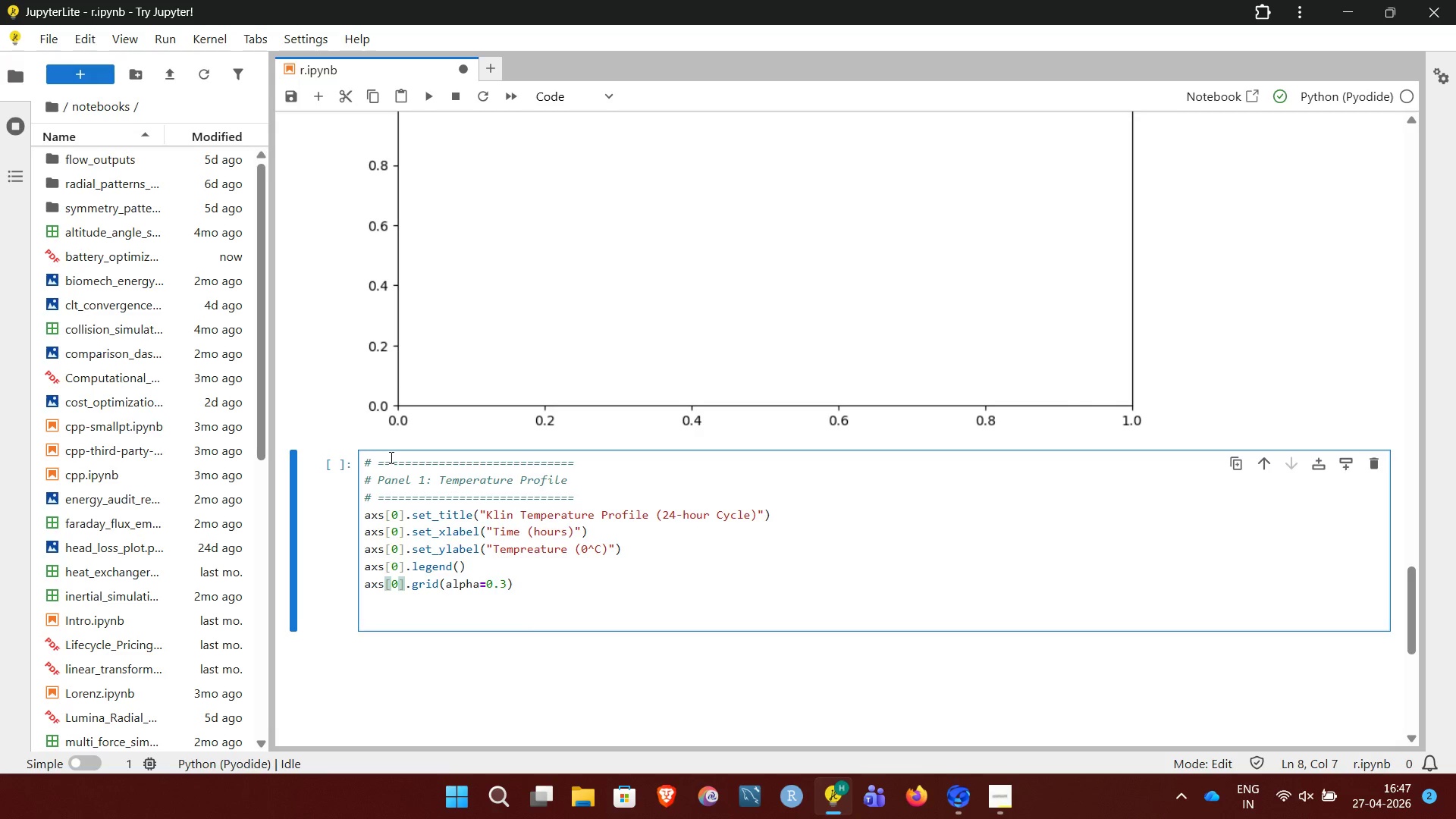 
key(Shift+Enter)
 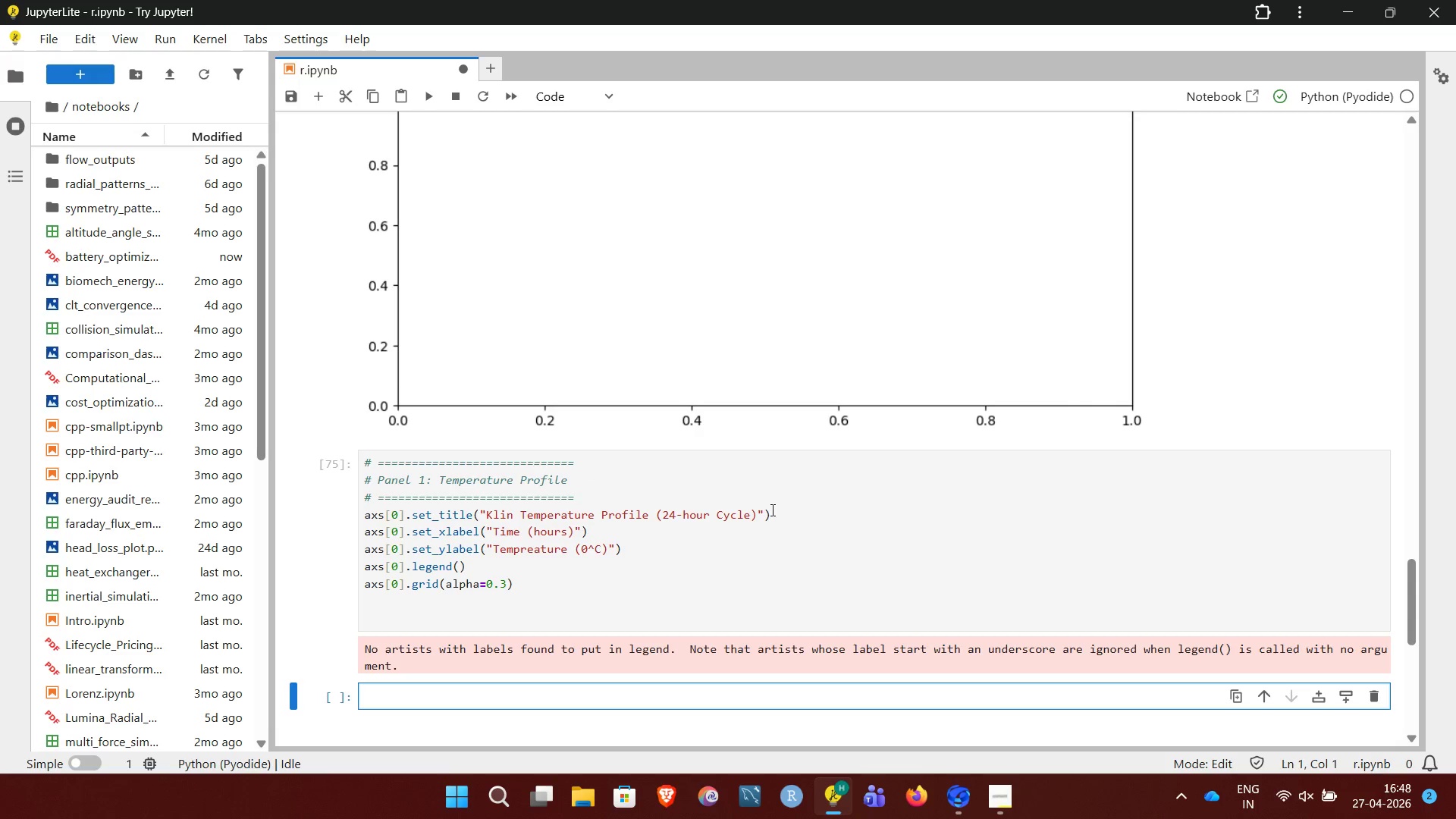 
wait(51.42)
 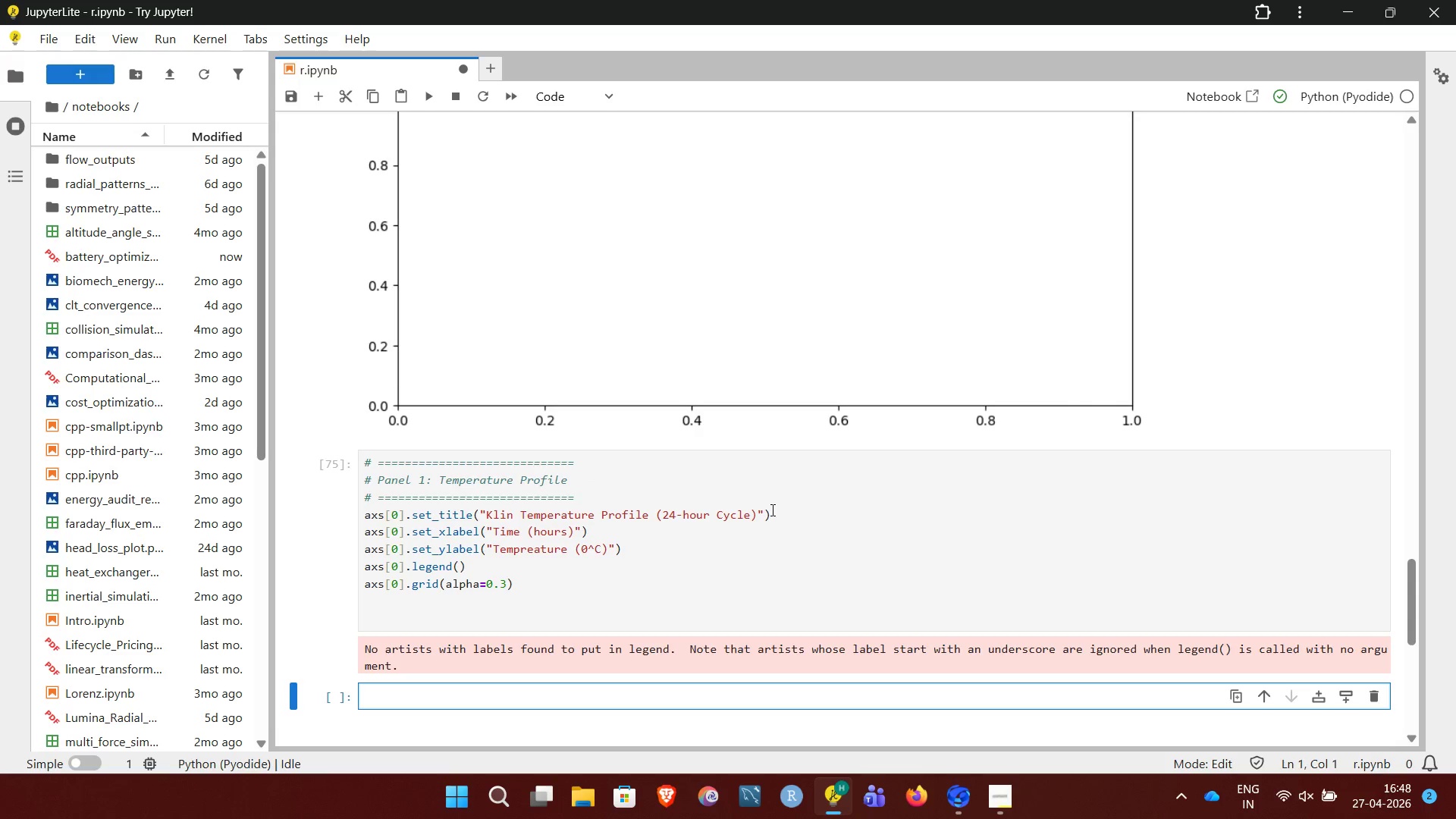 
left_click([579, 497])
 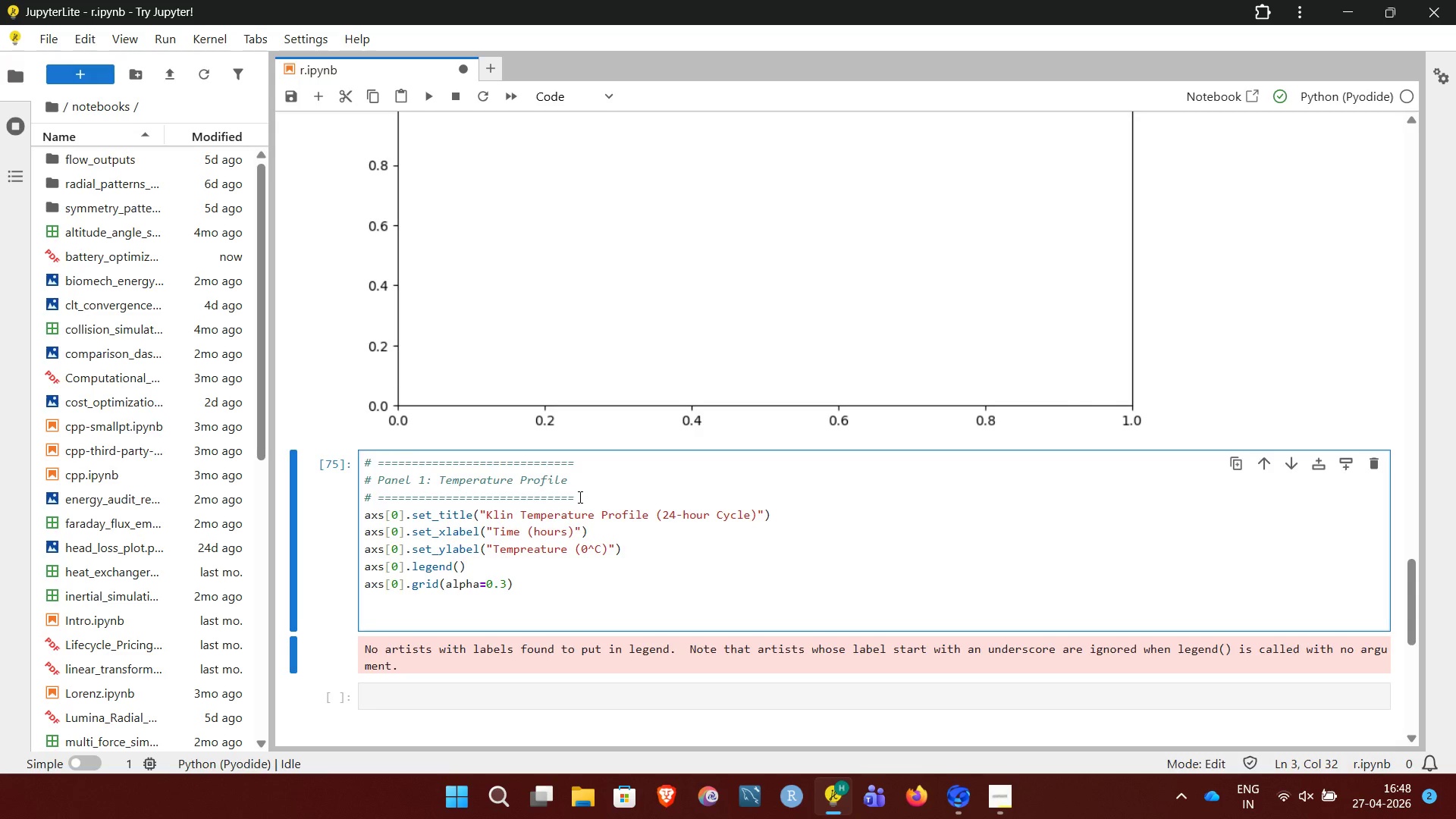 
key(NumpadEnter)
type(axs[0].plot(hours)
 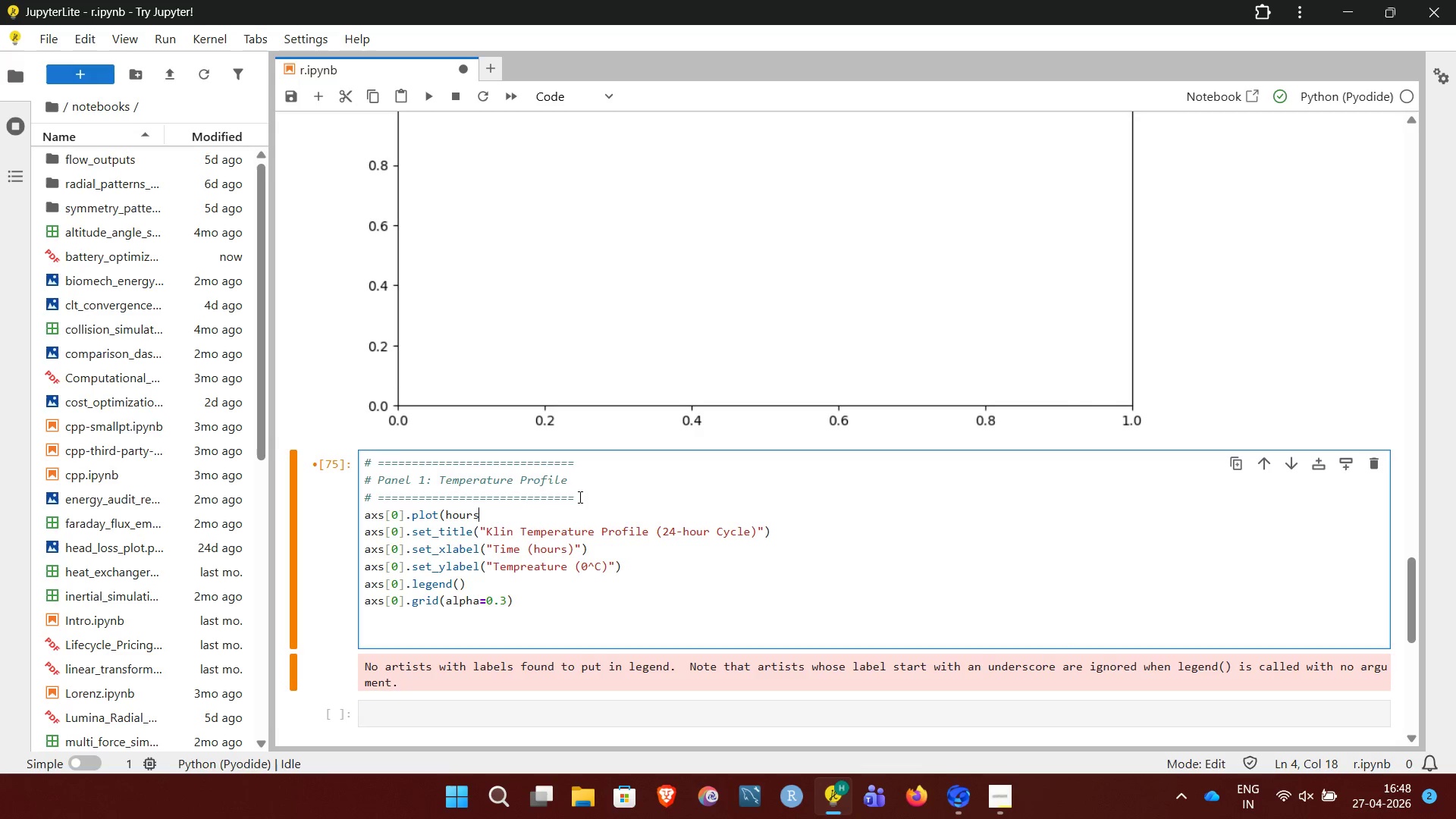 
type(, temp)
 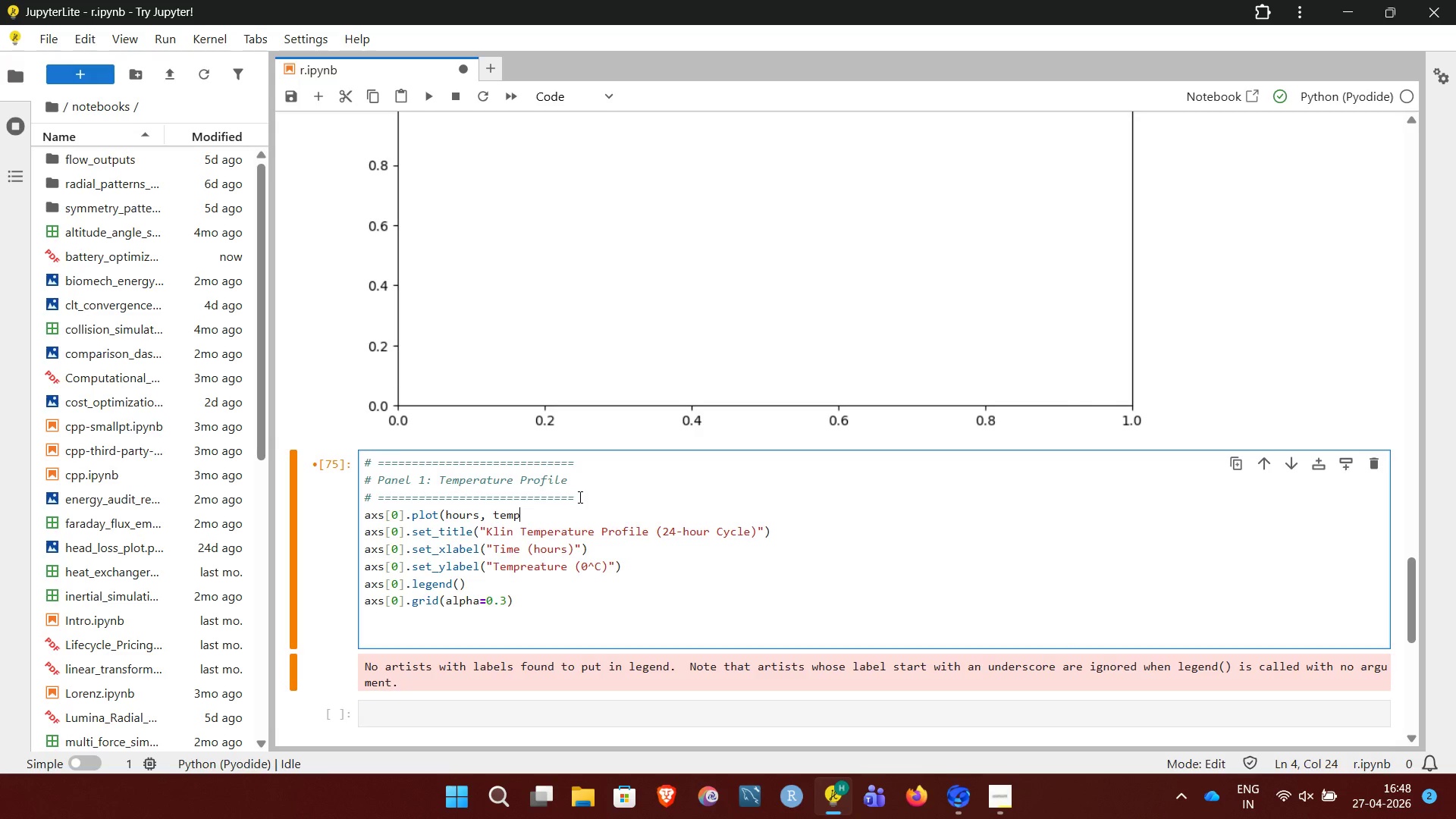 
type(, label='Ki;)
key(Backspace)
type(ln Tempreature"))
key(NumpadEnter)
 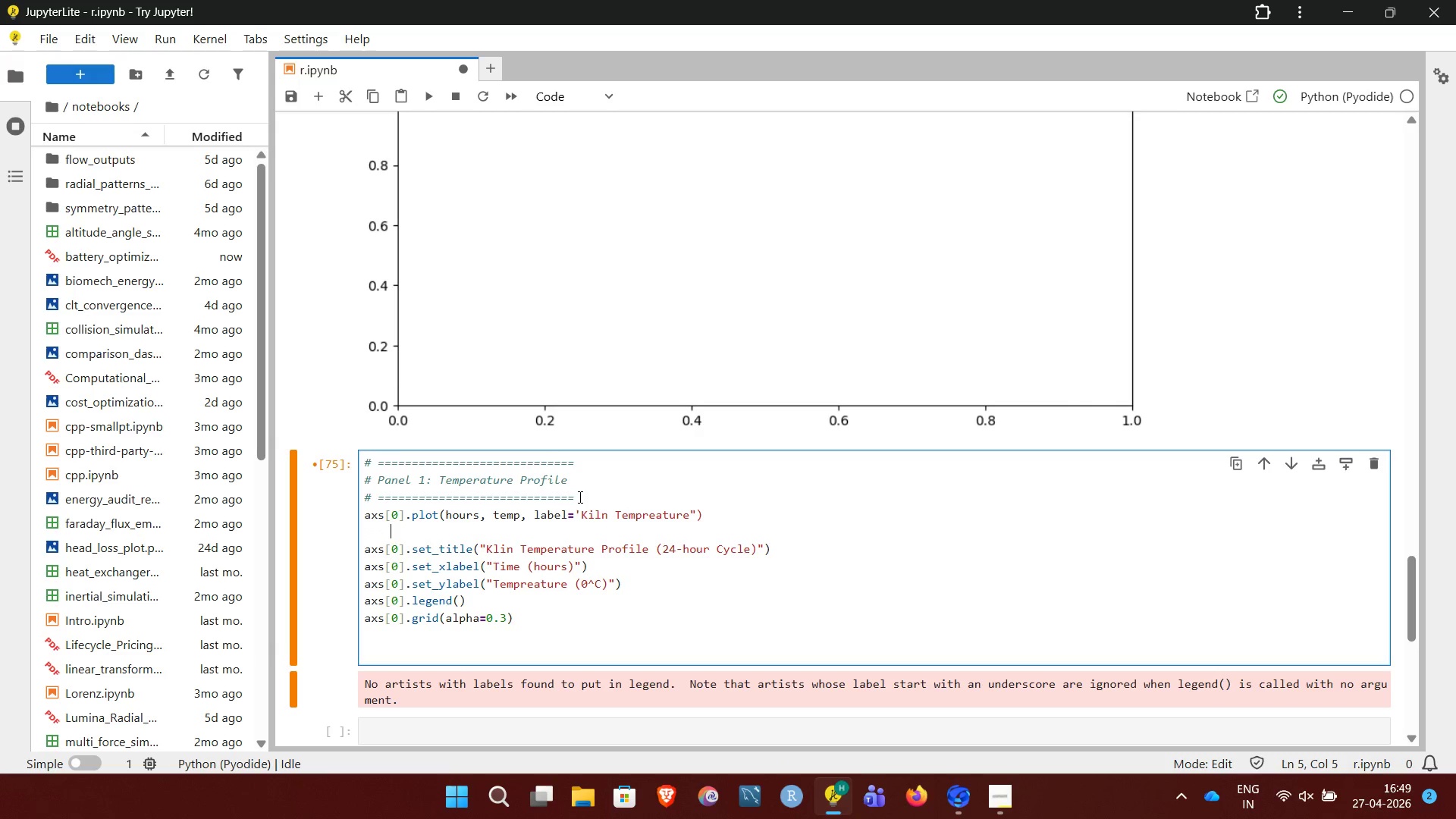 
wait(9.56)
 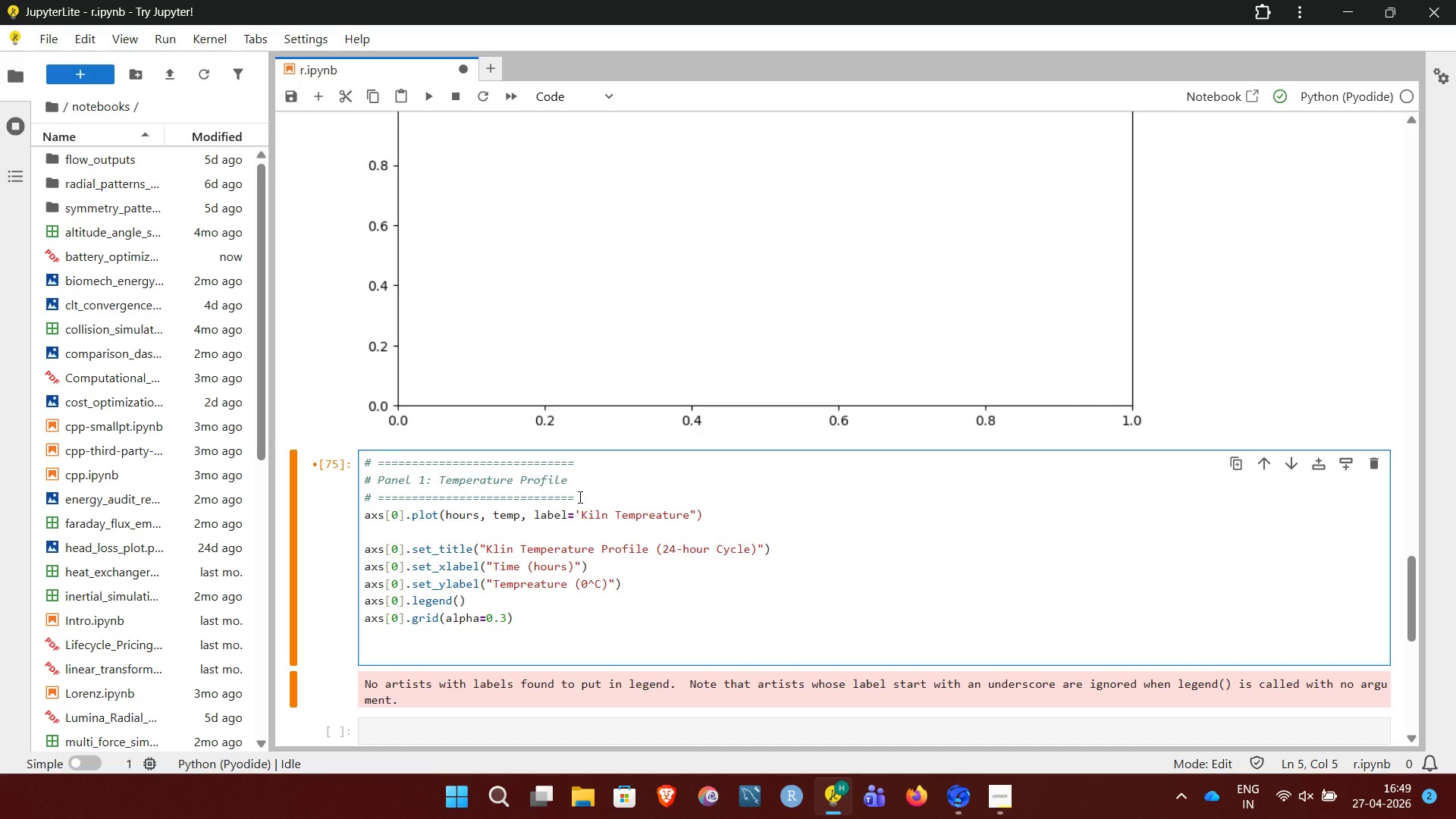 
key(ArrowRight)
 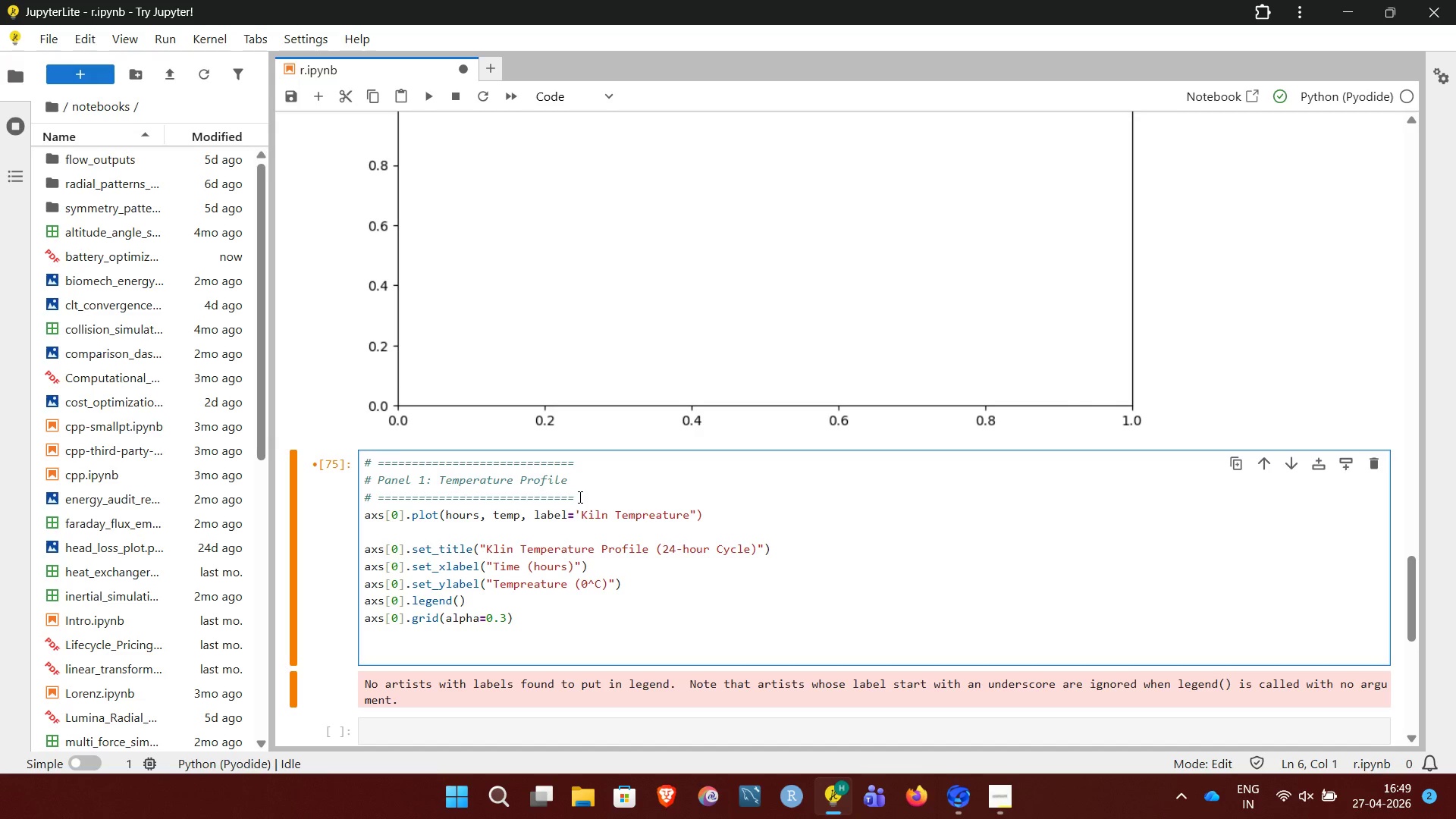 
key(ArrowUp)
 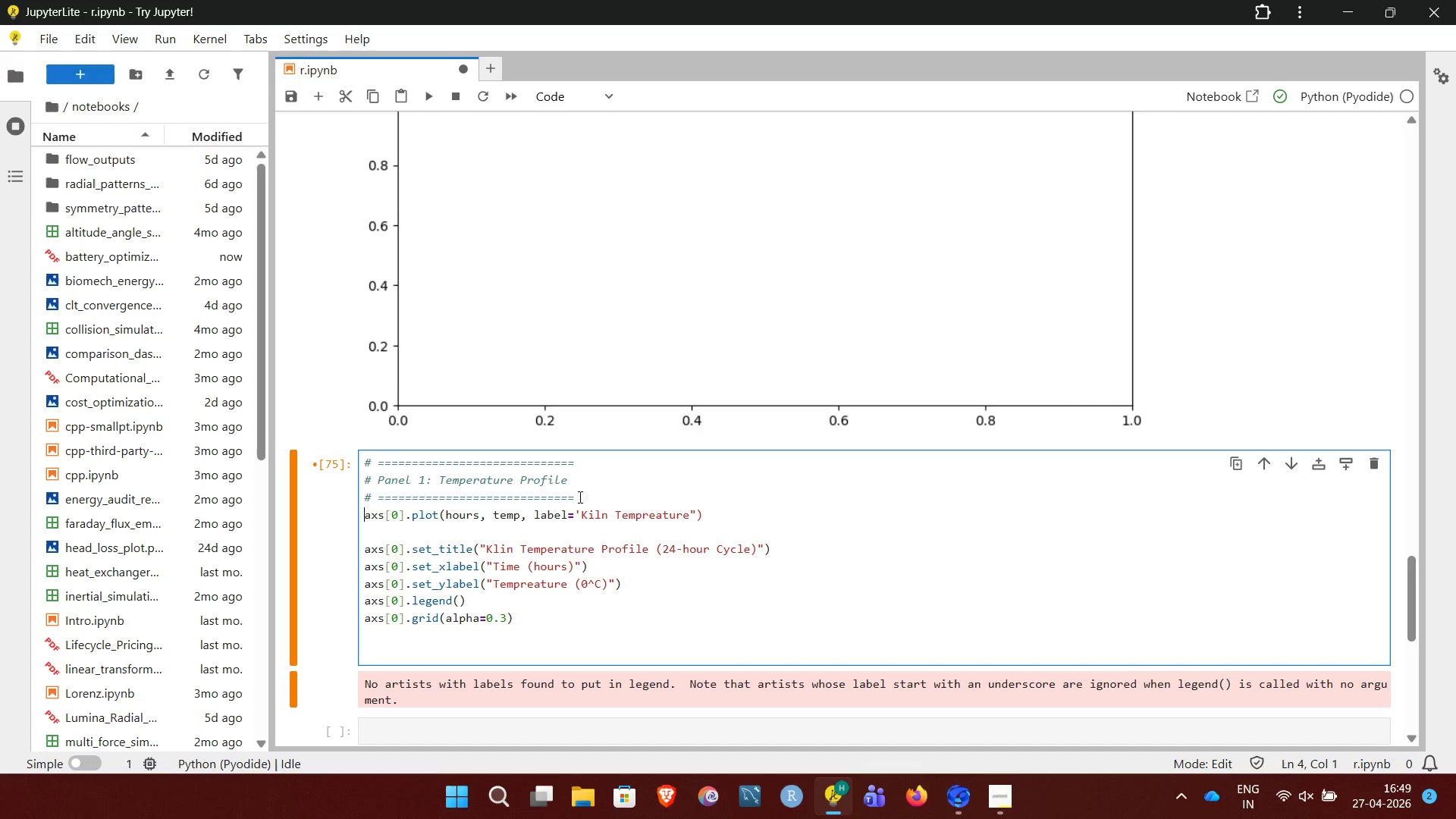 
key(ArrowUp)
 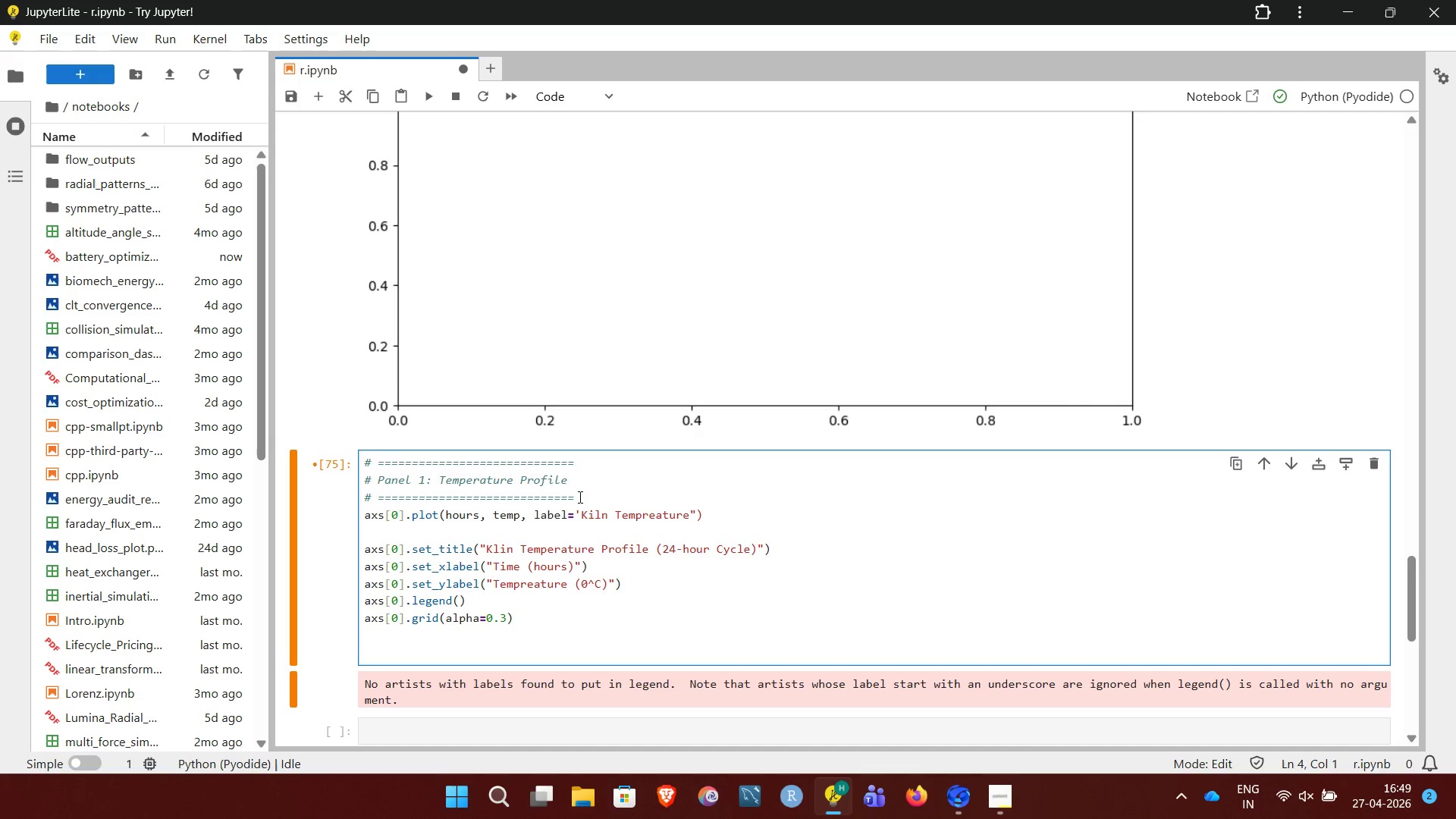 
hold_key(key=ArrowRight, duration=1.44)
 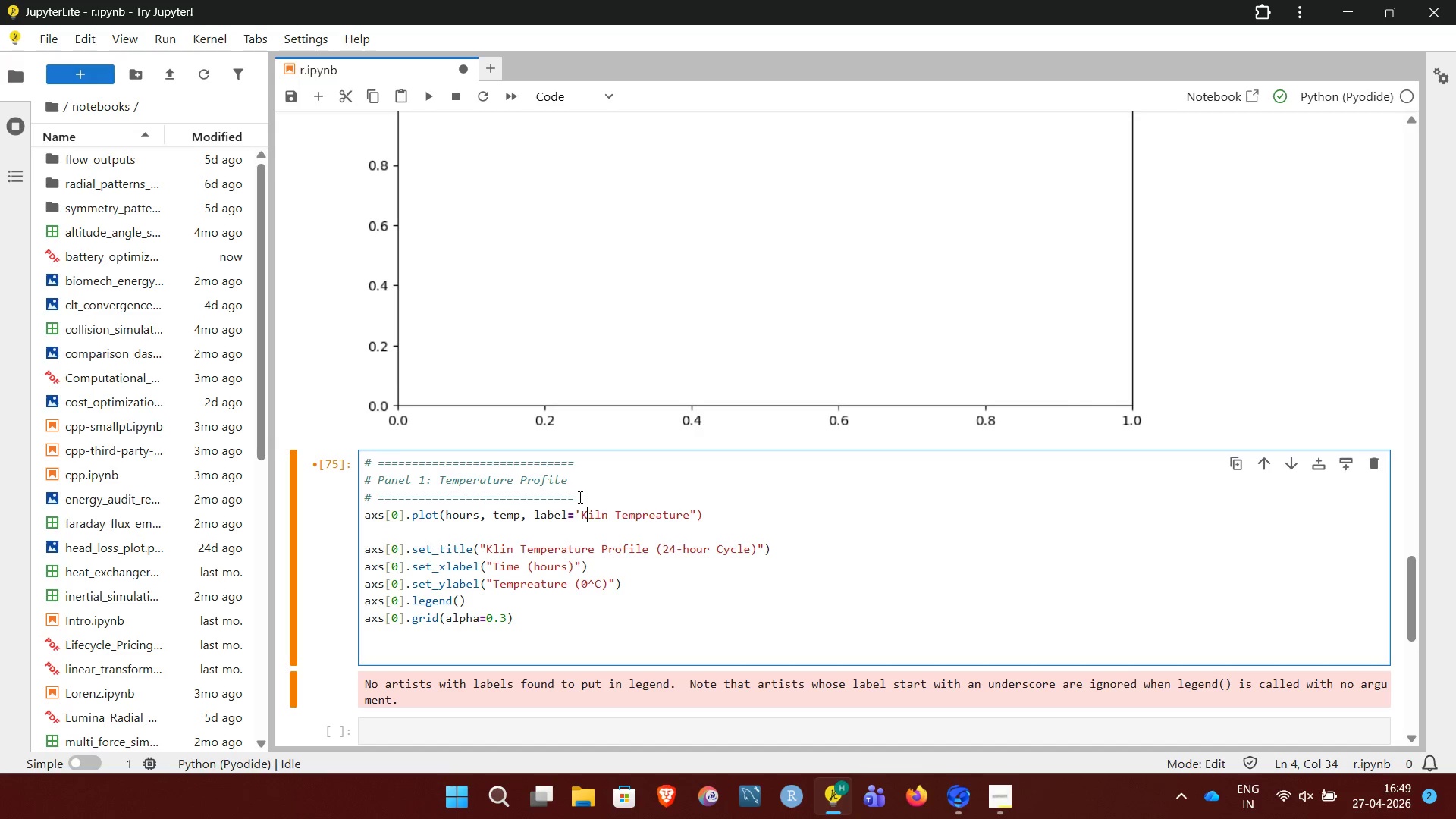 
key(ArrowLeft)
 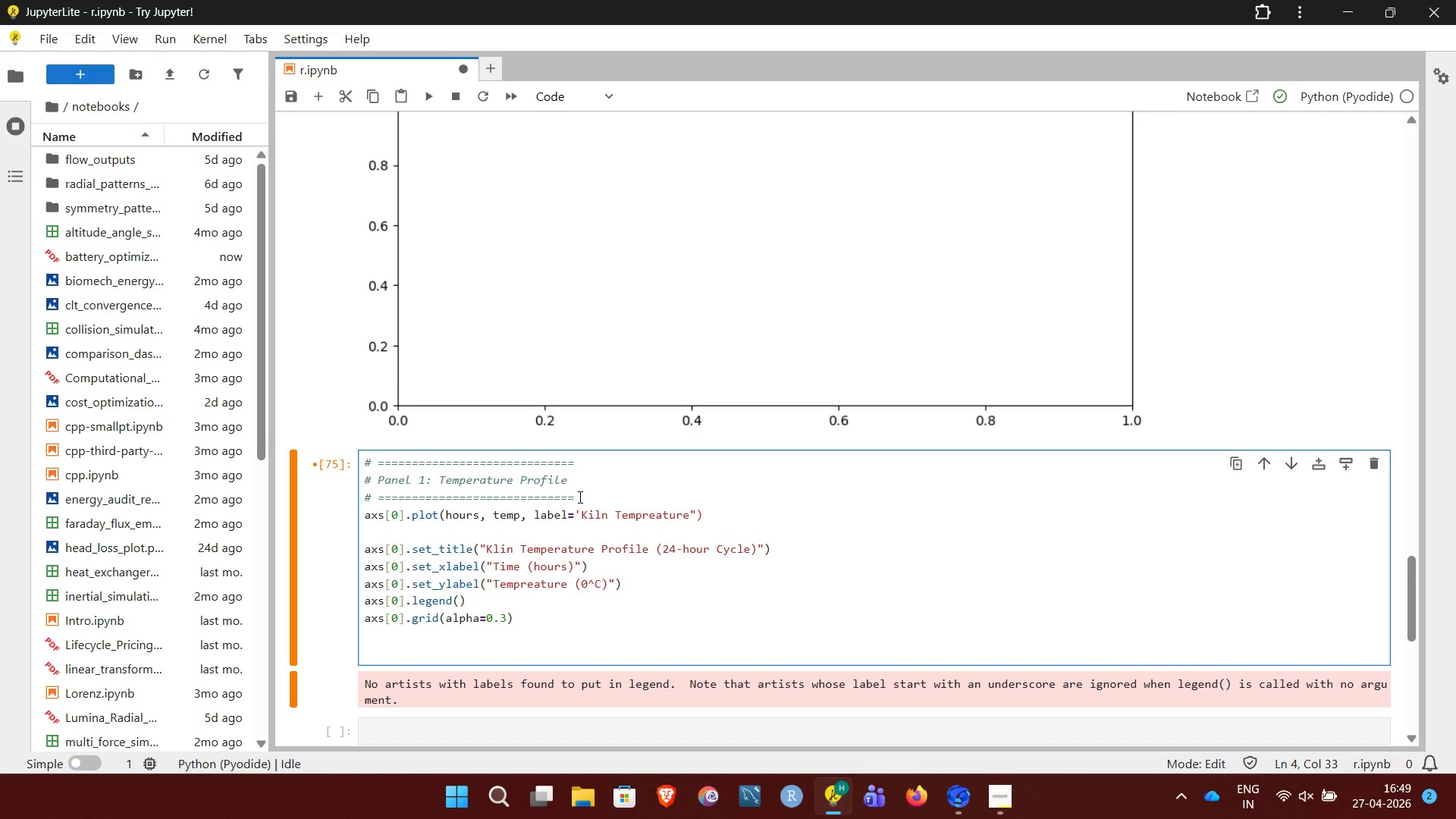 
key(Backspace)
 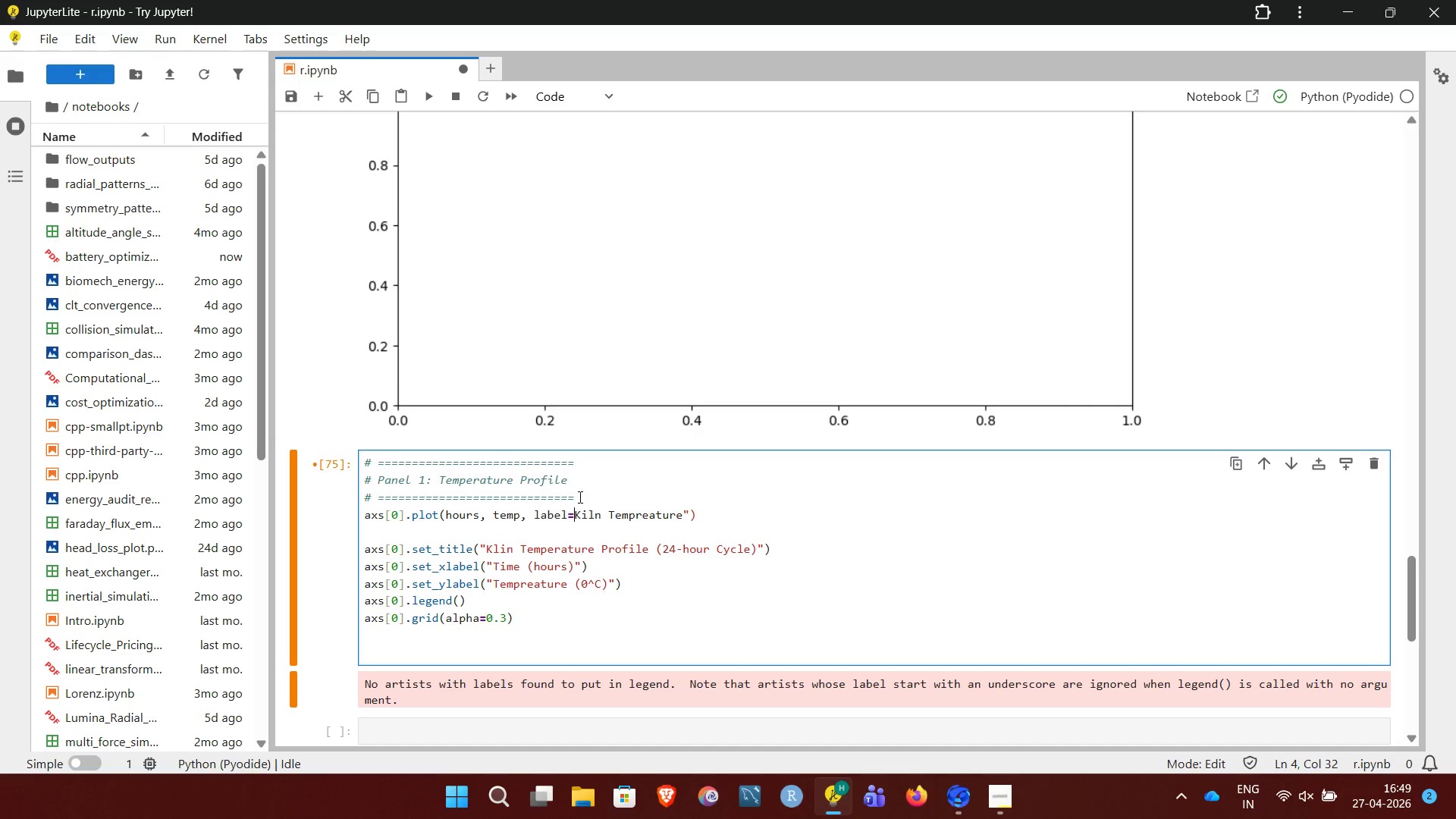 
key(Shift+Quote)
 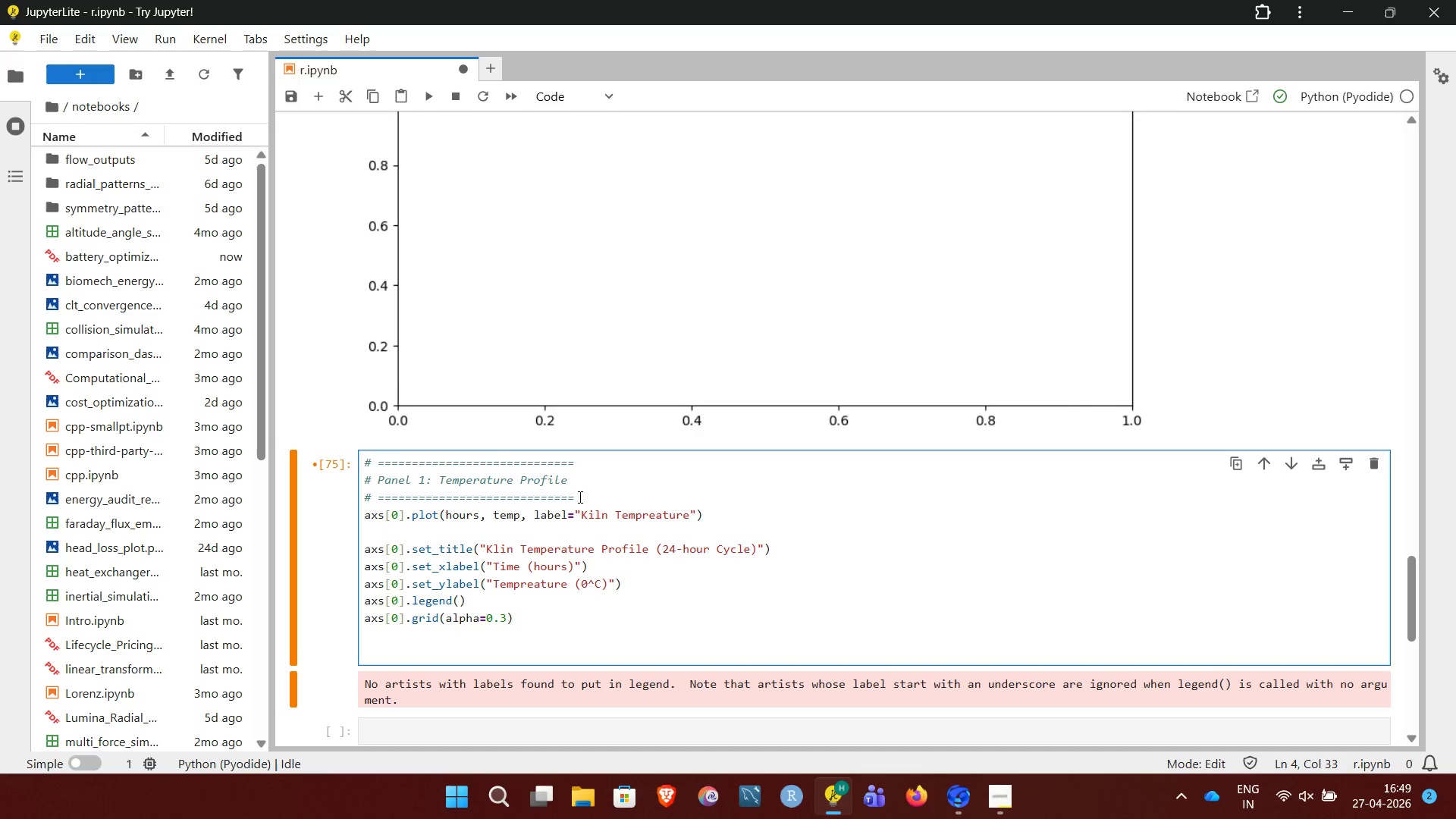 
hold_key(key=ArrowRight, duration=0.98)
 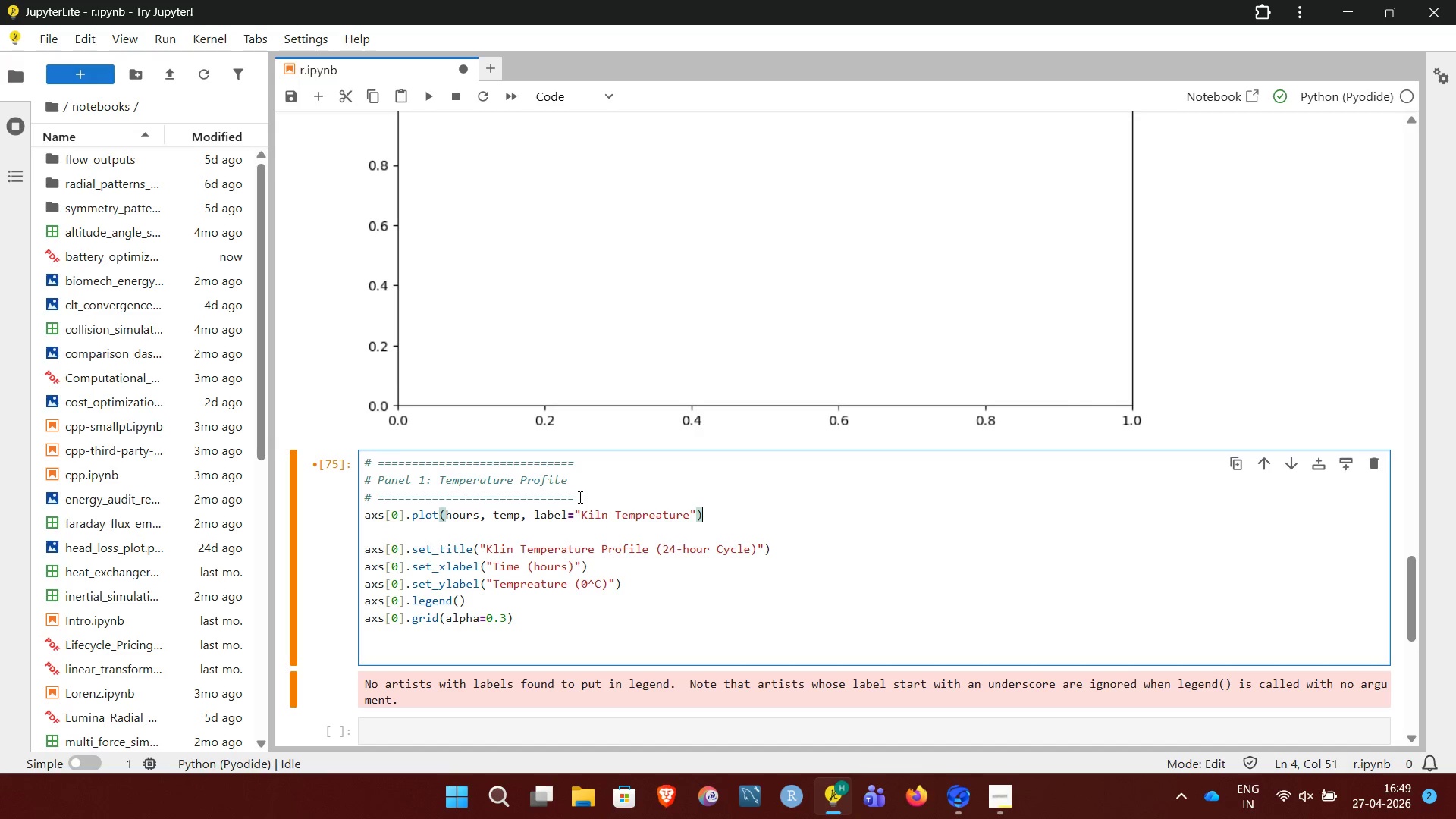 
key(NumpadEnter)
 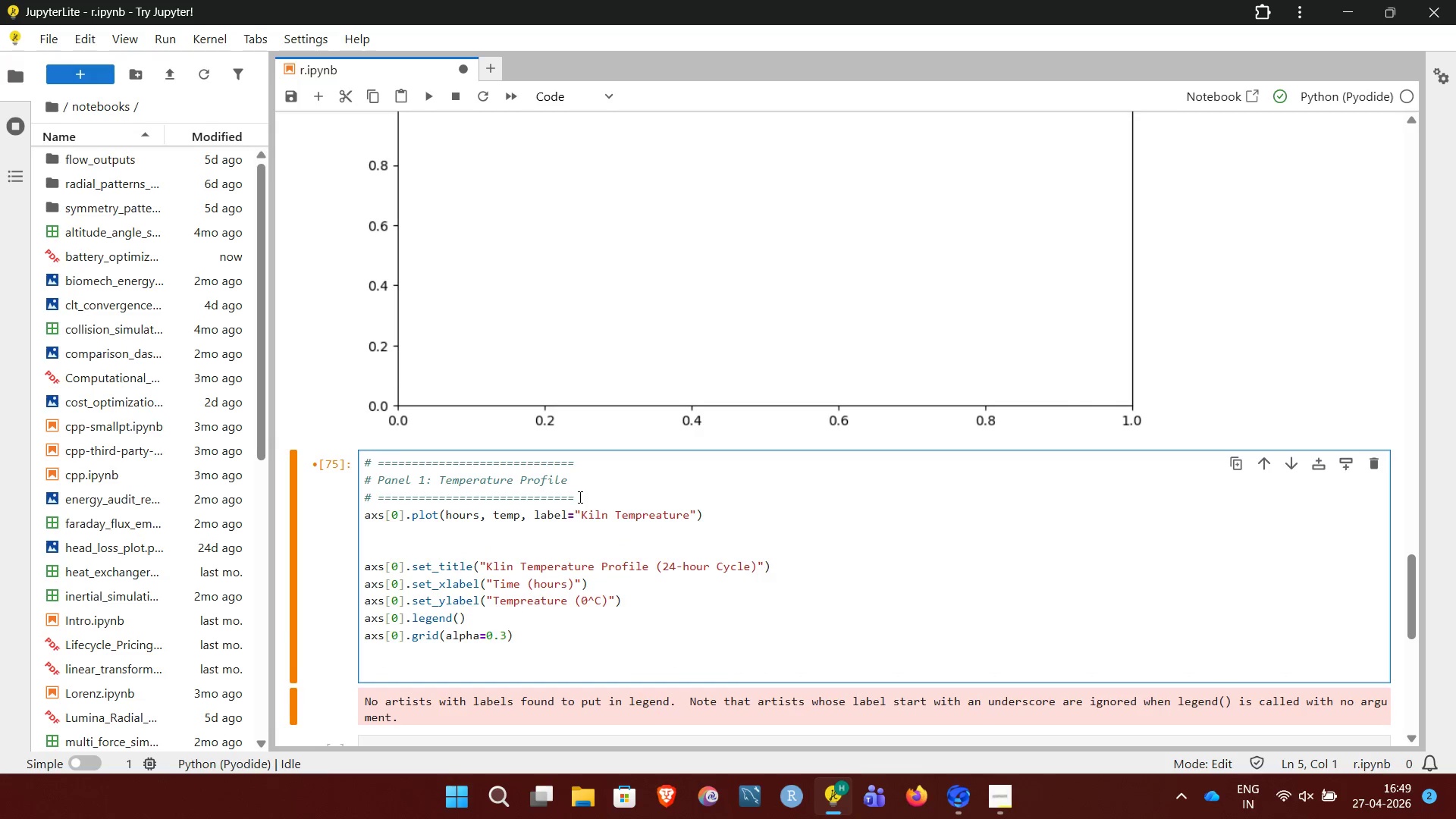 
key(ArrowDown)
 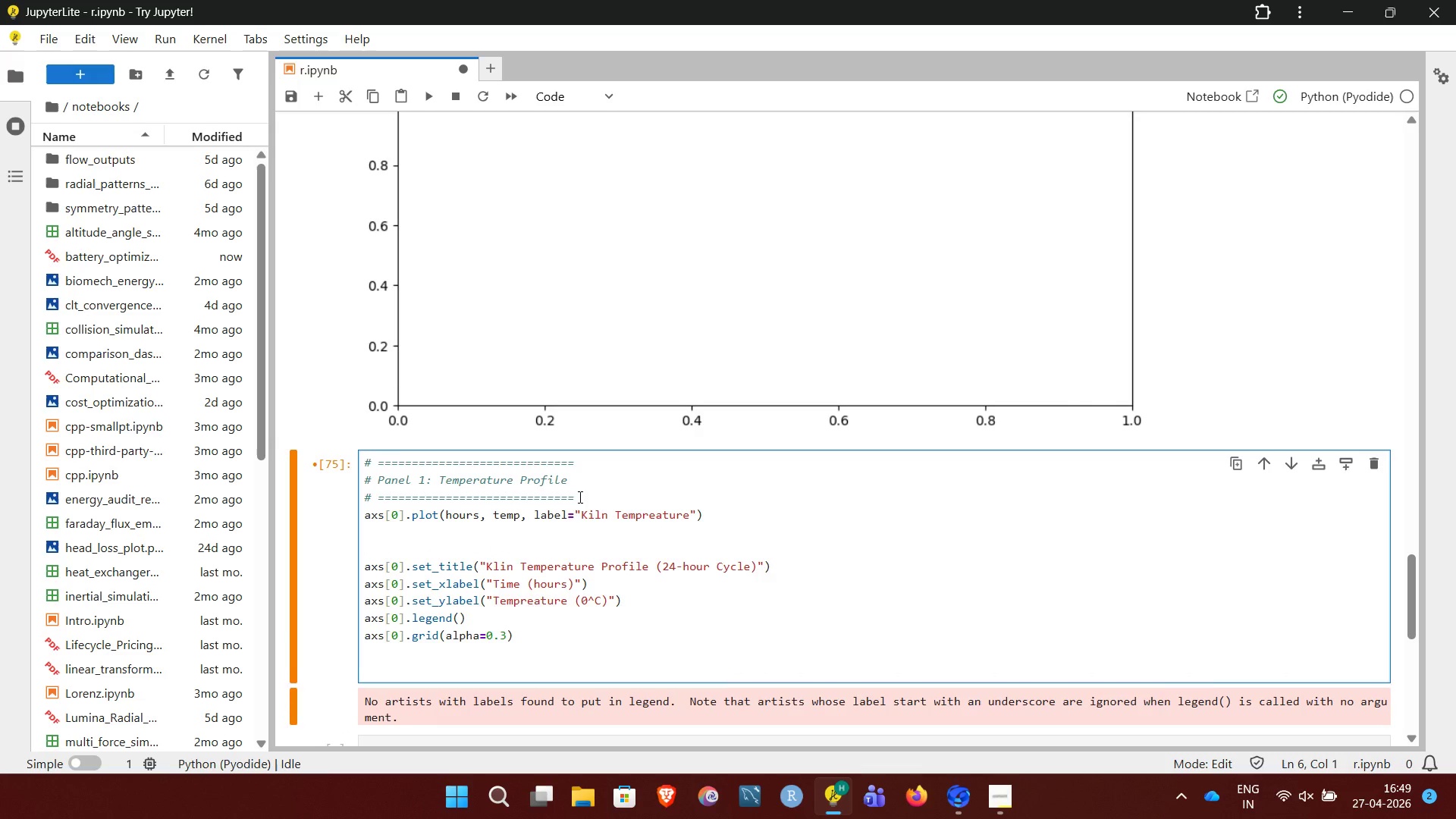 
key(Backspace)
type(axs[0].axhlin(s)
 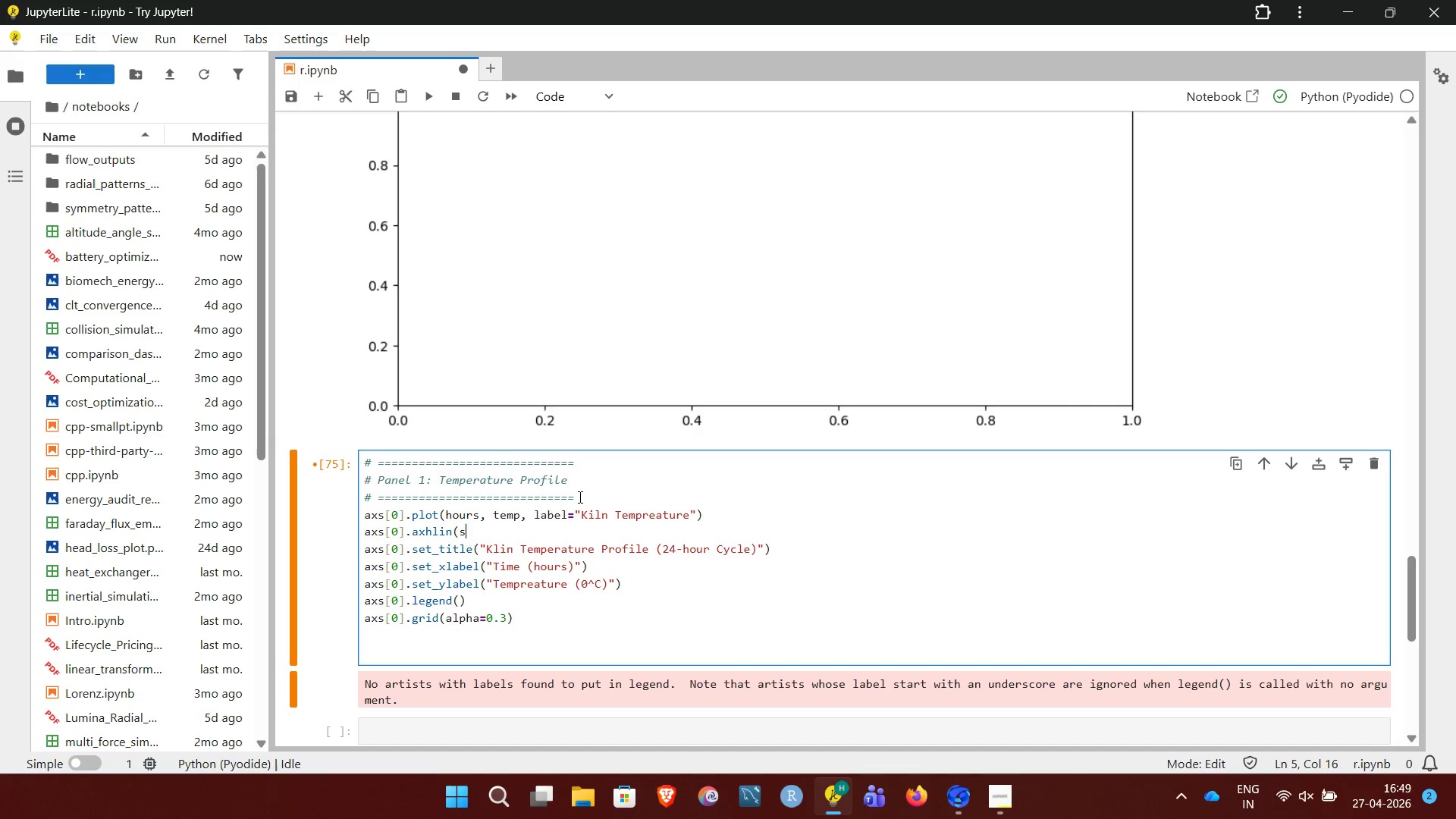 
key(Backspace)
 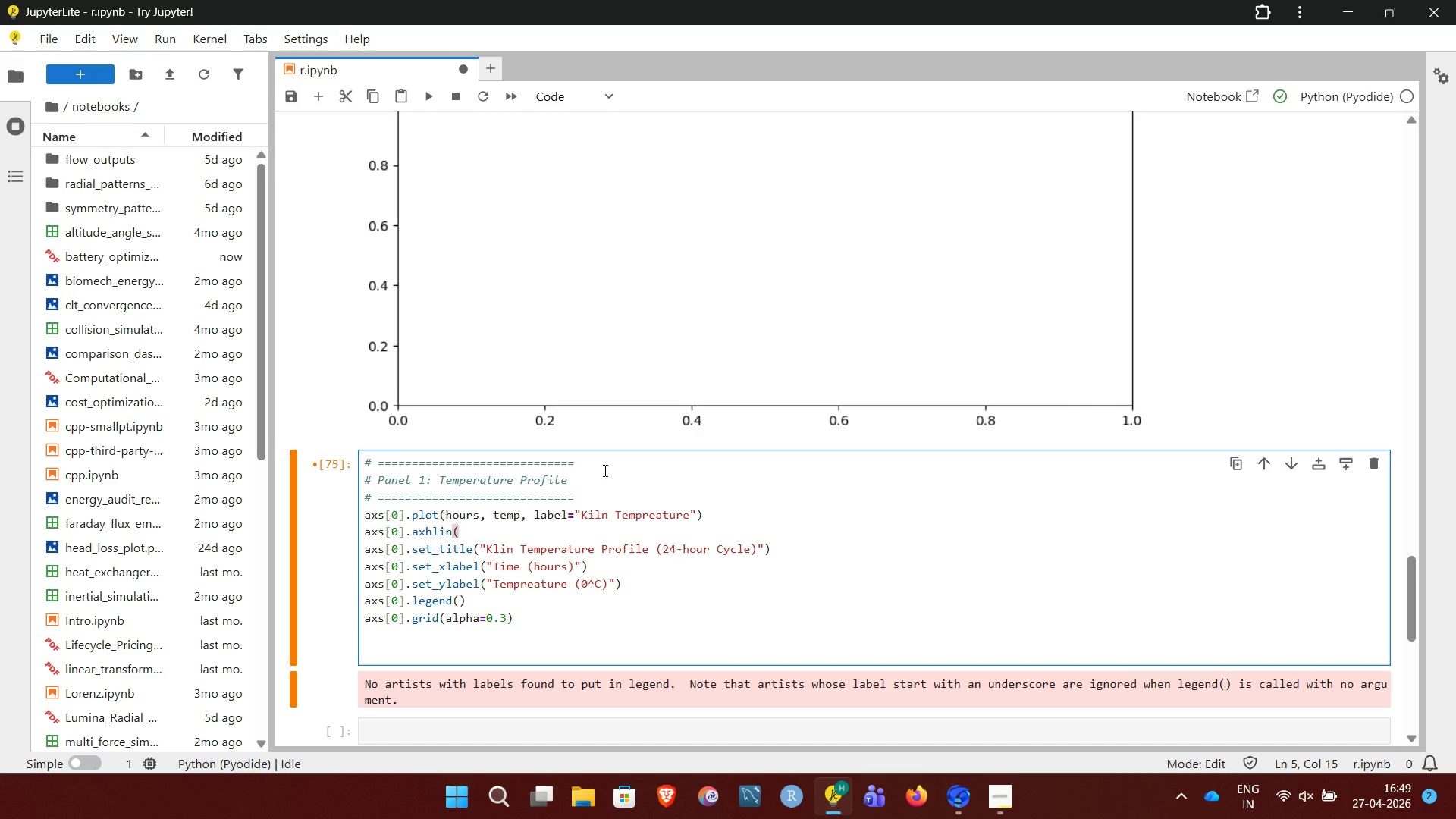 
left_click([604, 470])
 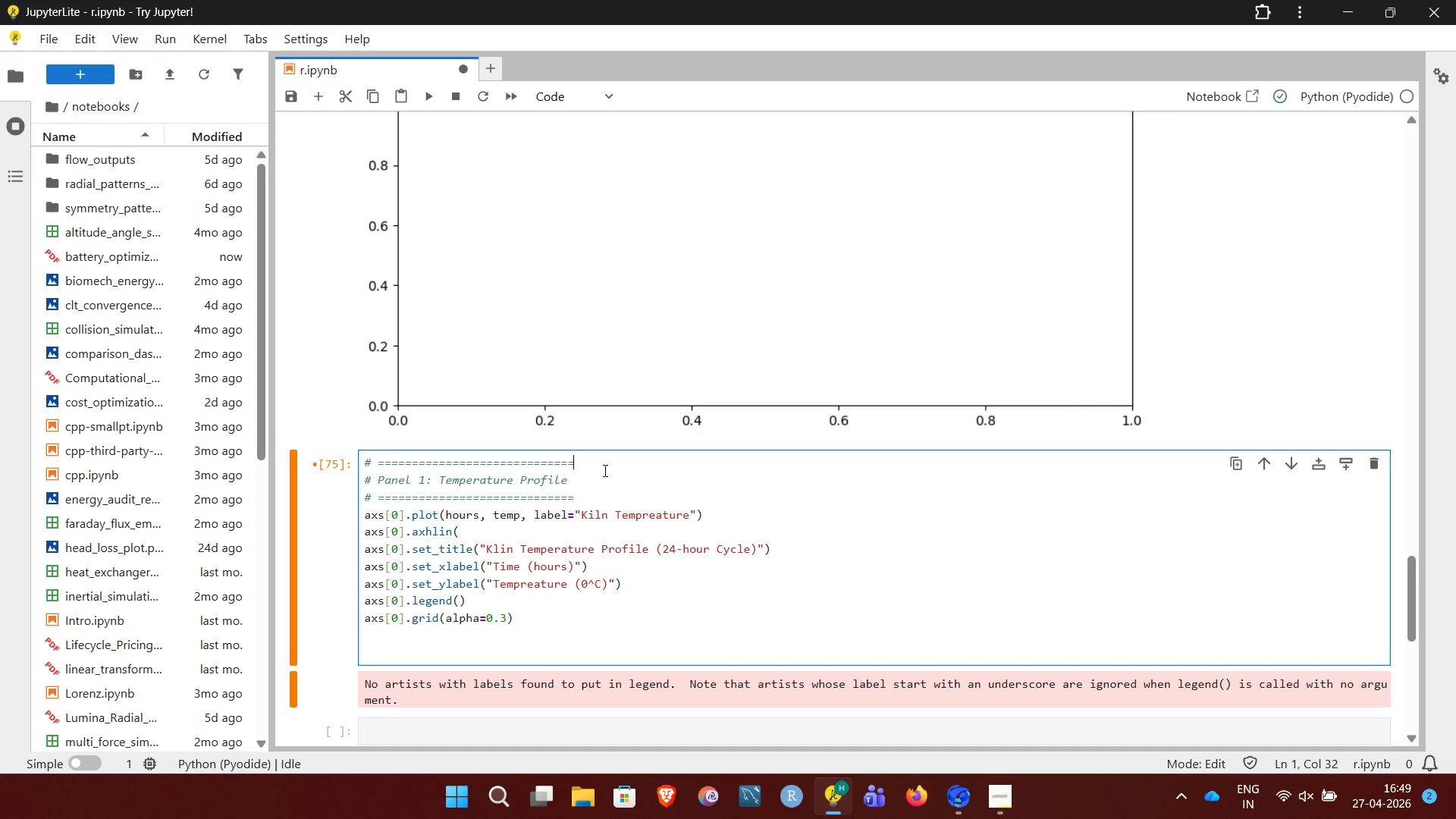 
type(ambien)
 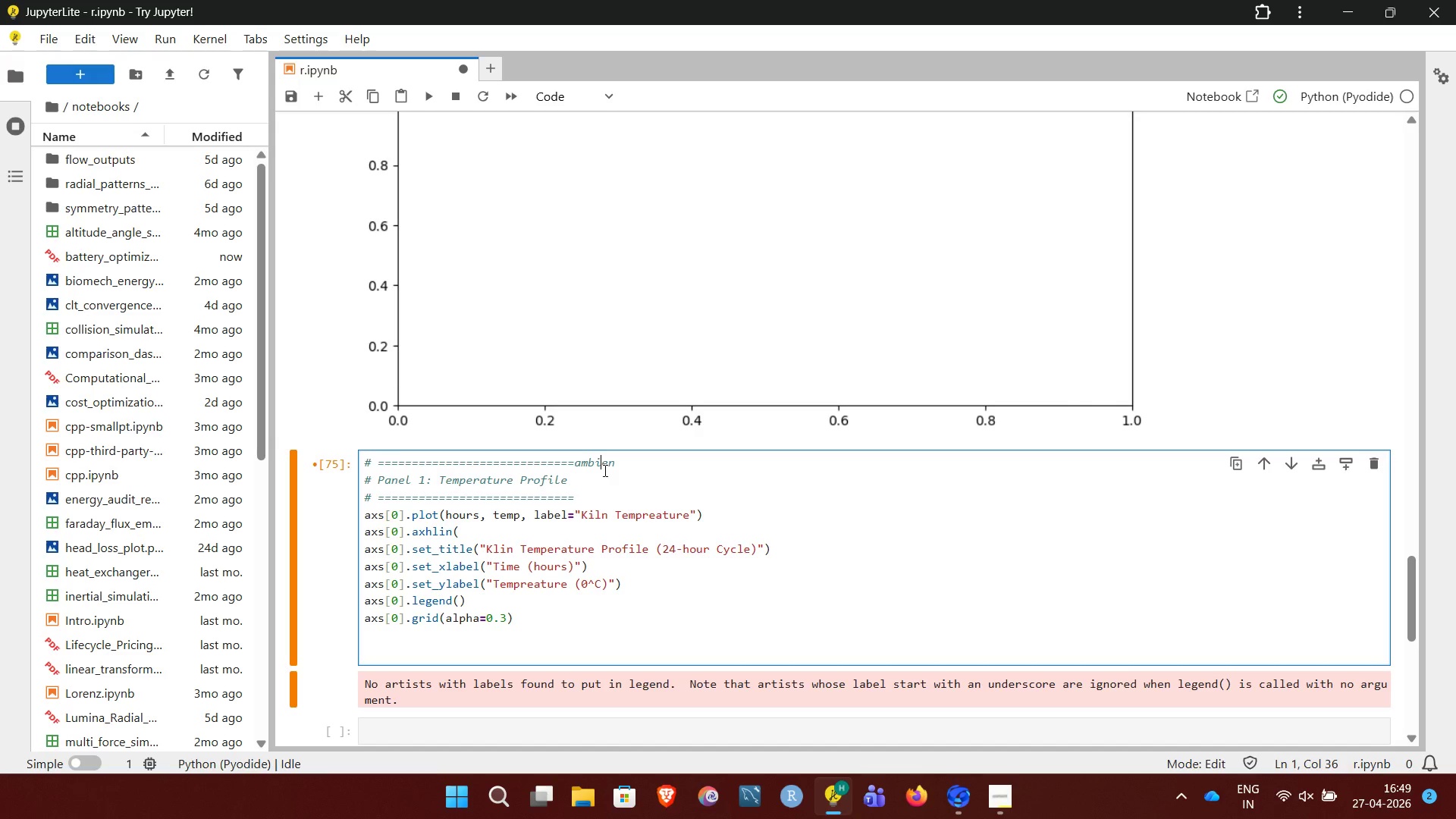 
left_click([604, 470])
 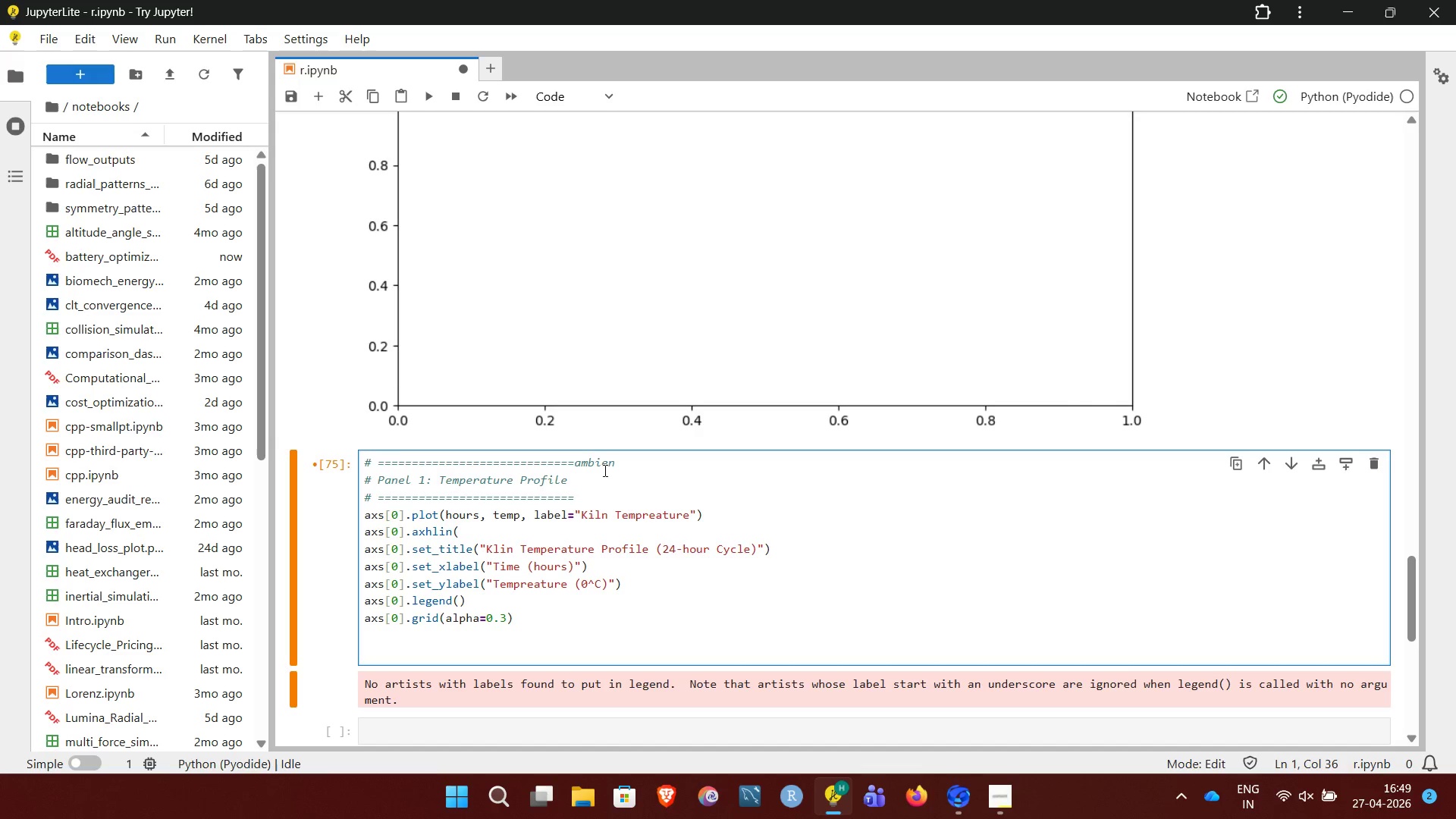 
left_click([604, 470])
 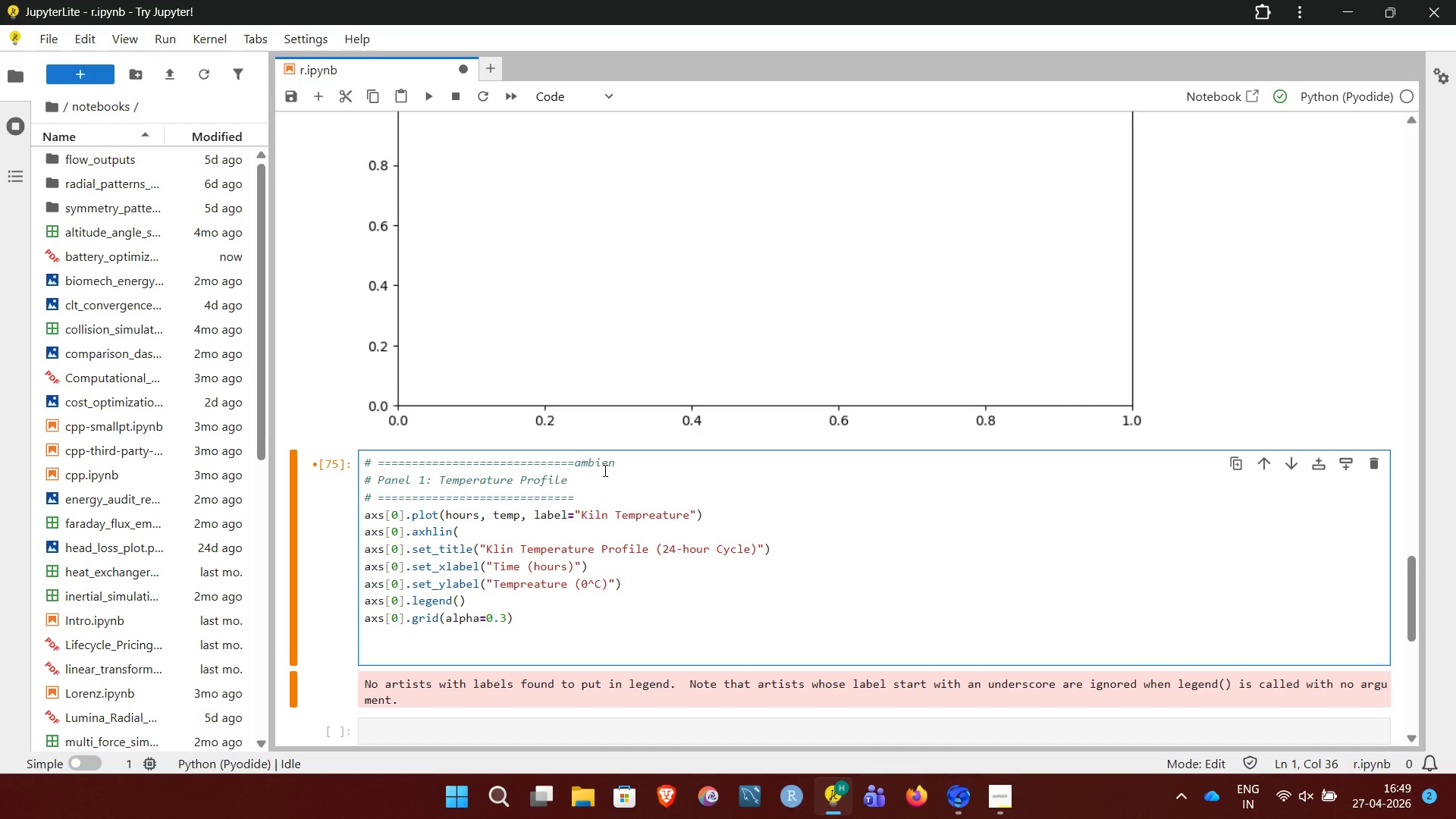 
key(Backspace)
 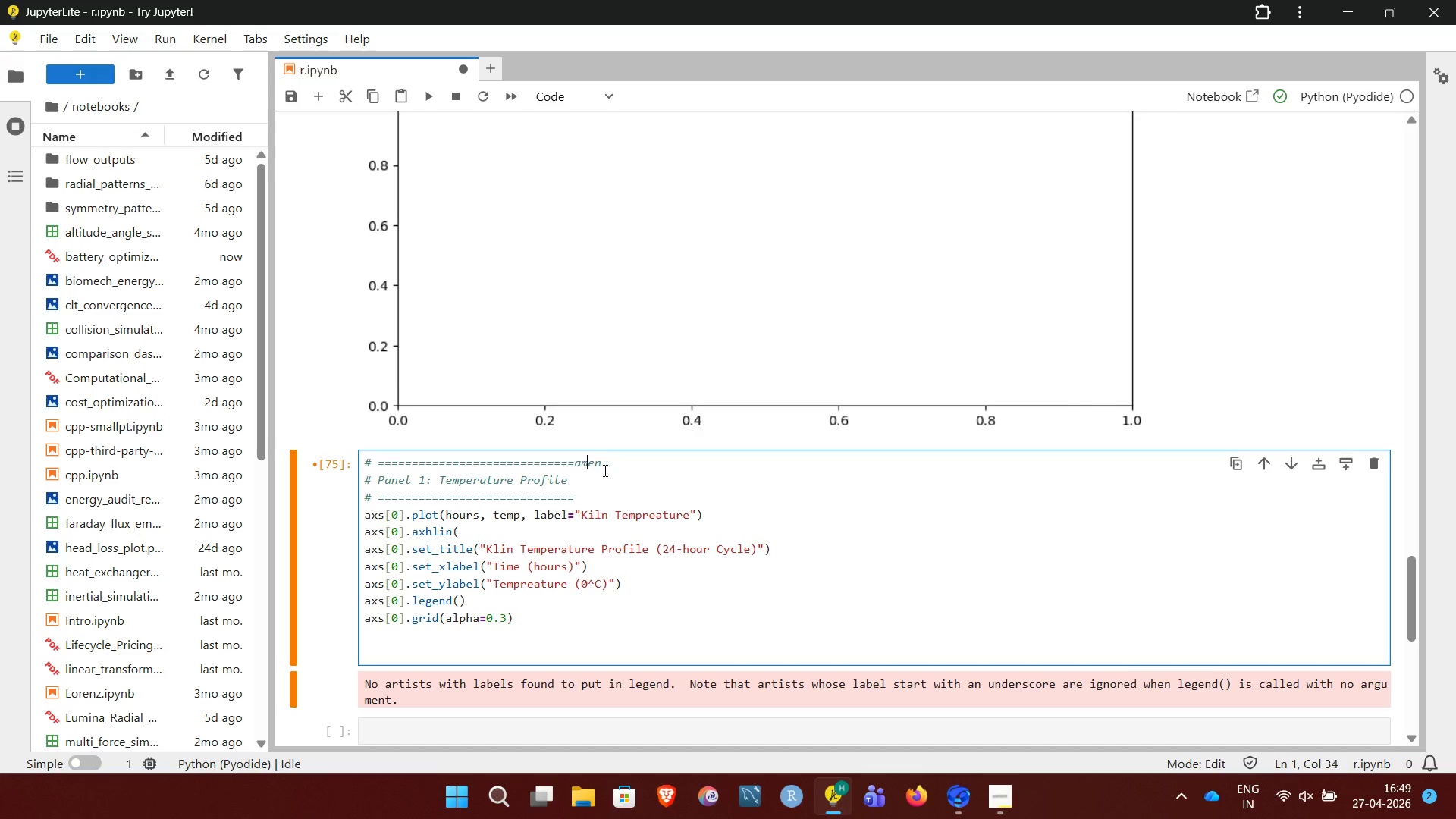 
key(Backspace)
 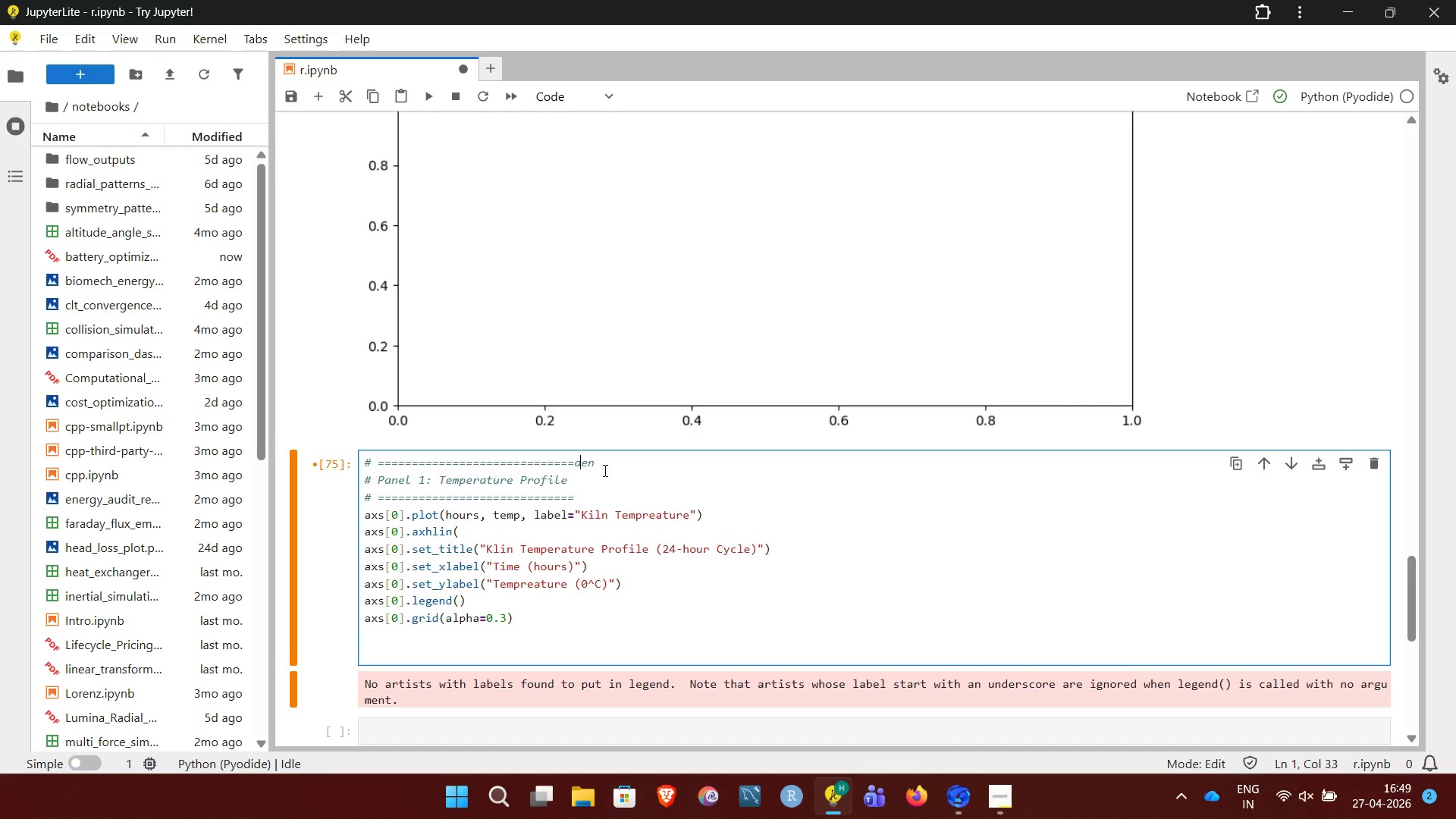 
key(Backspace)
 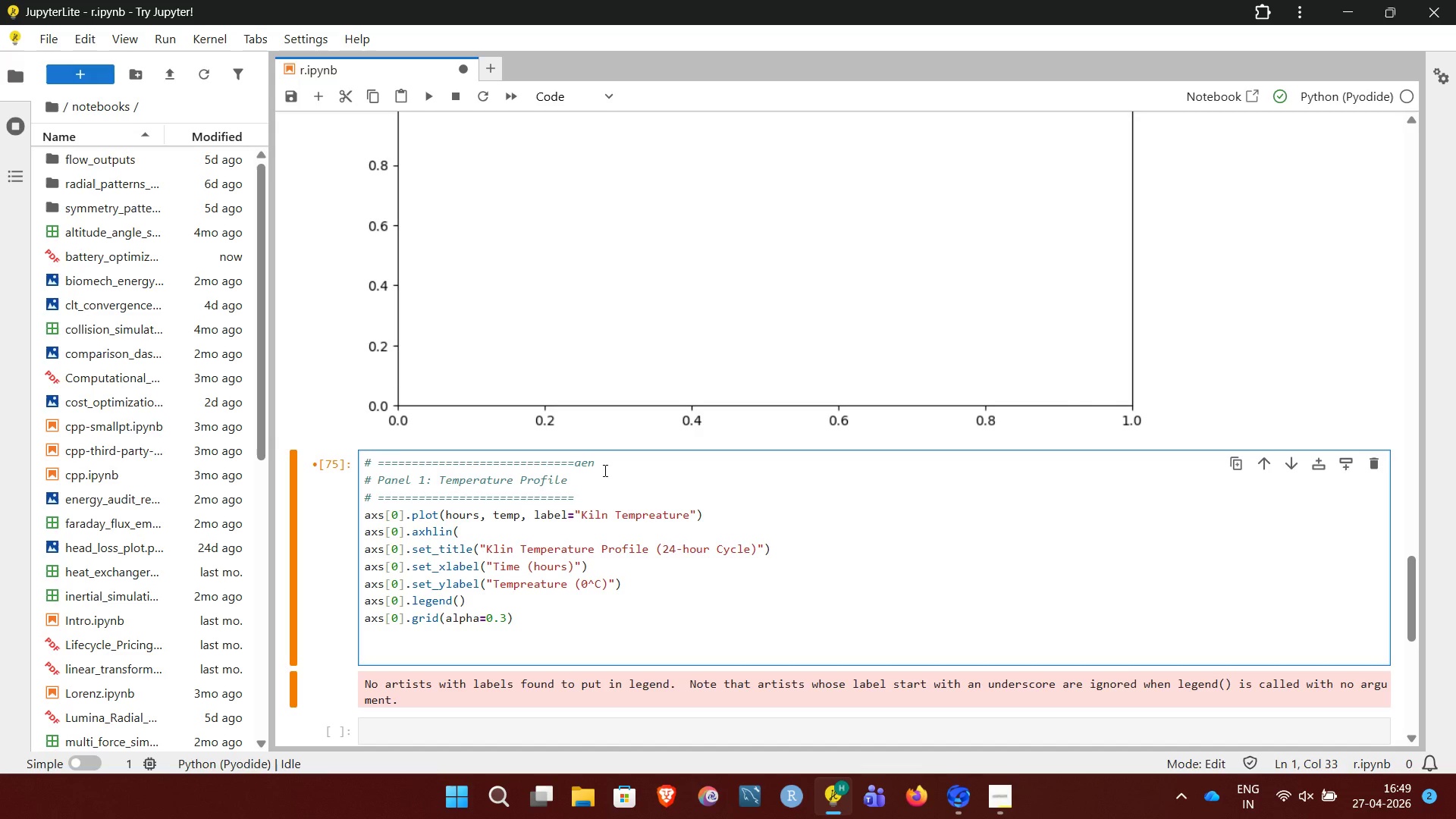 
key(ArrowRight)
 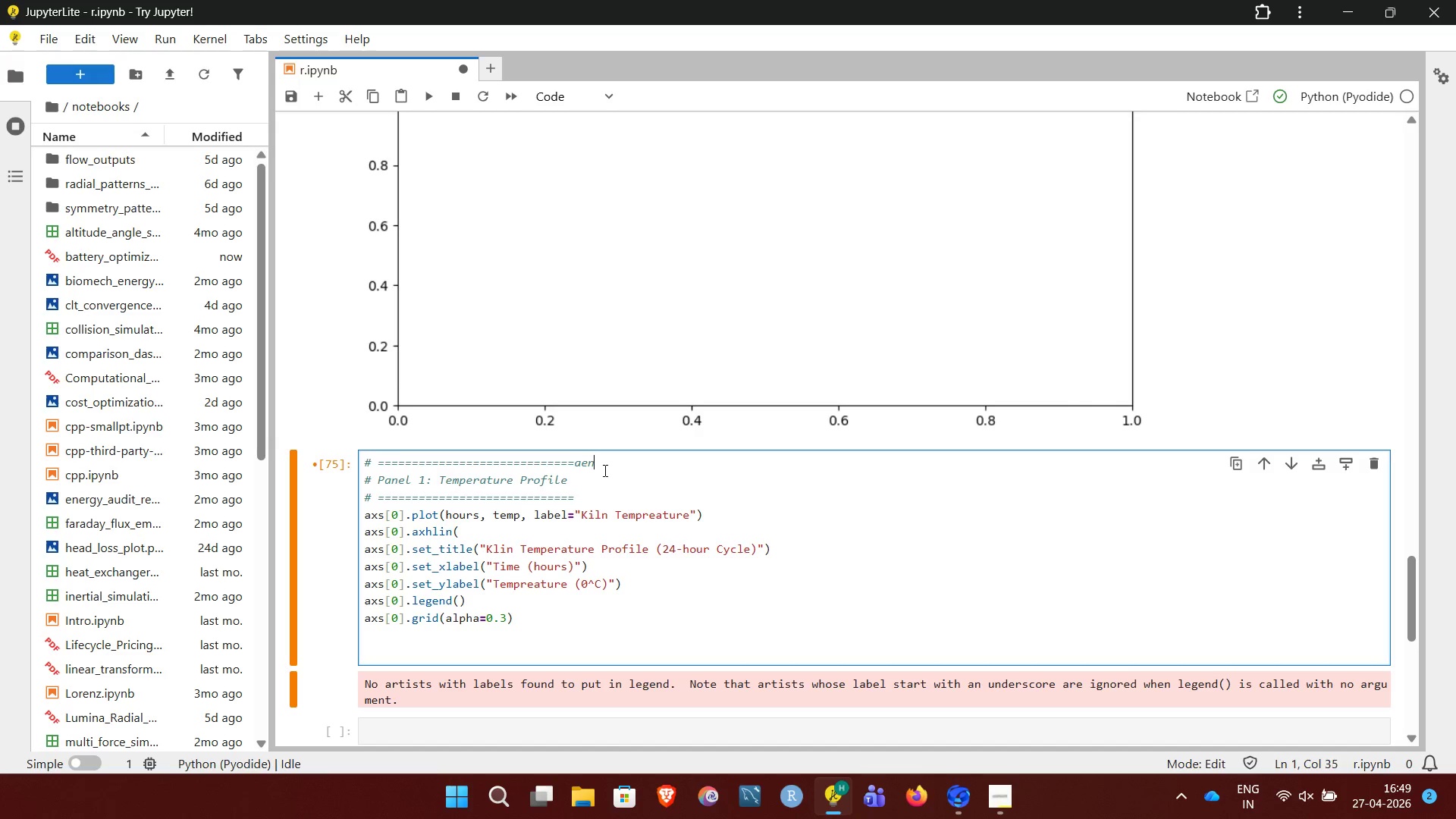 
key(ArrowRight)
 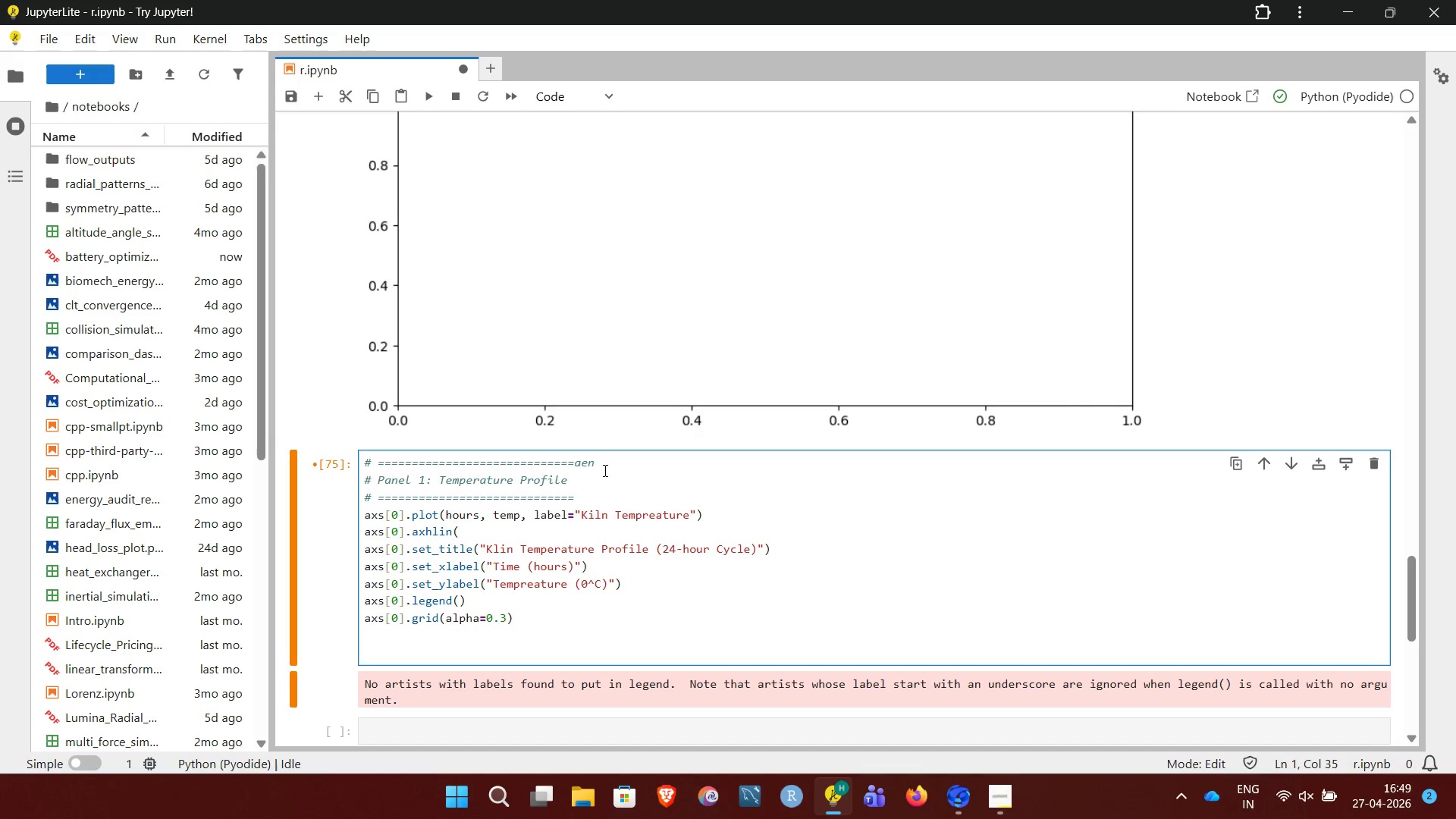 
key(Backspace)
 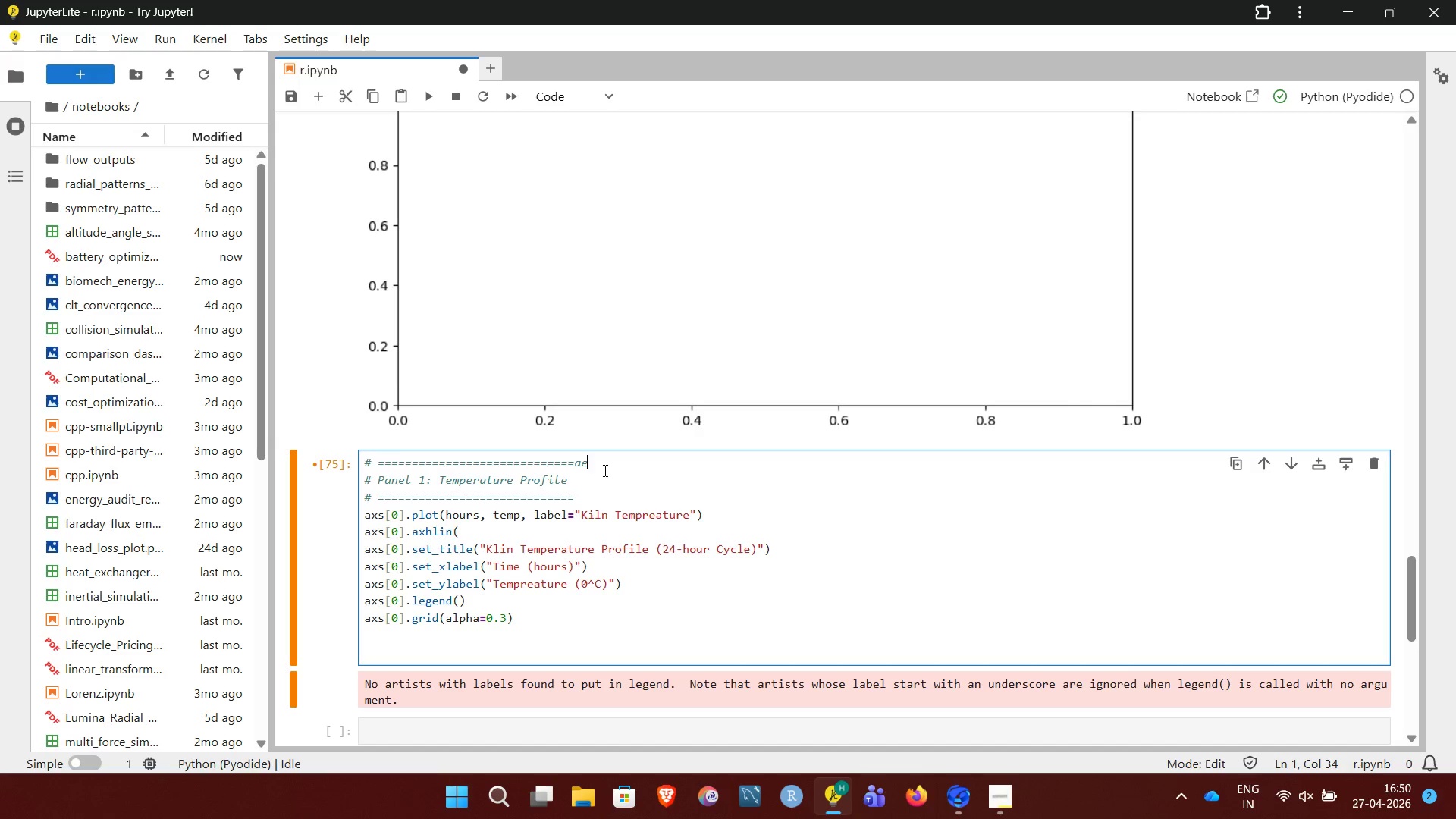 
key(Backspace)
 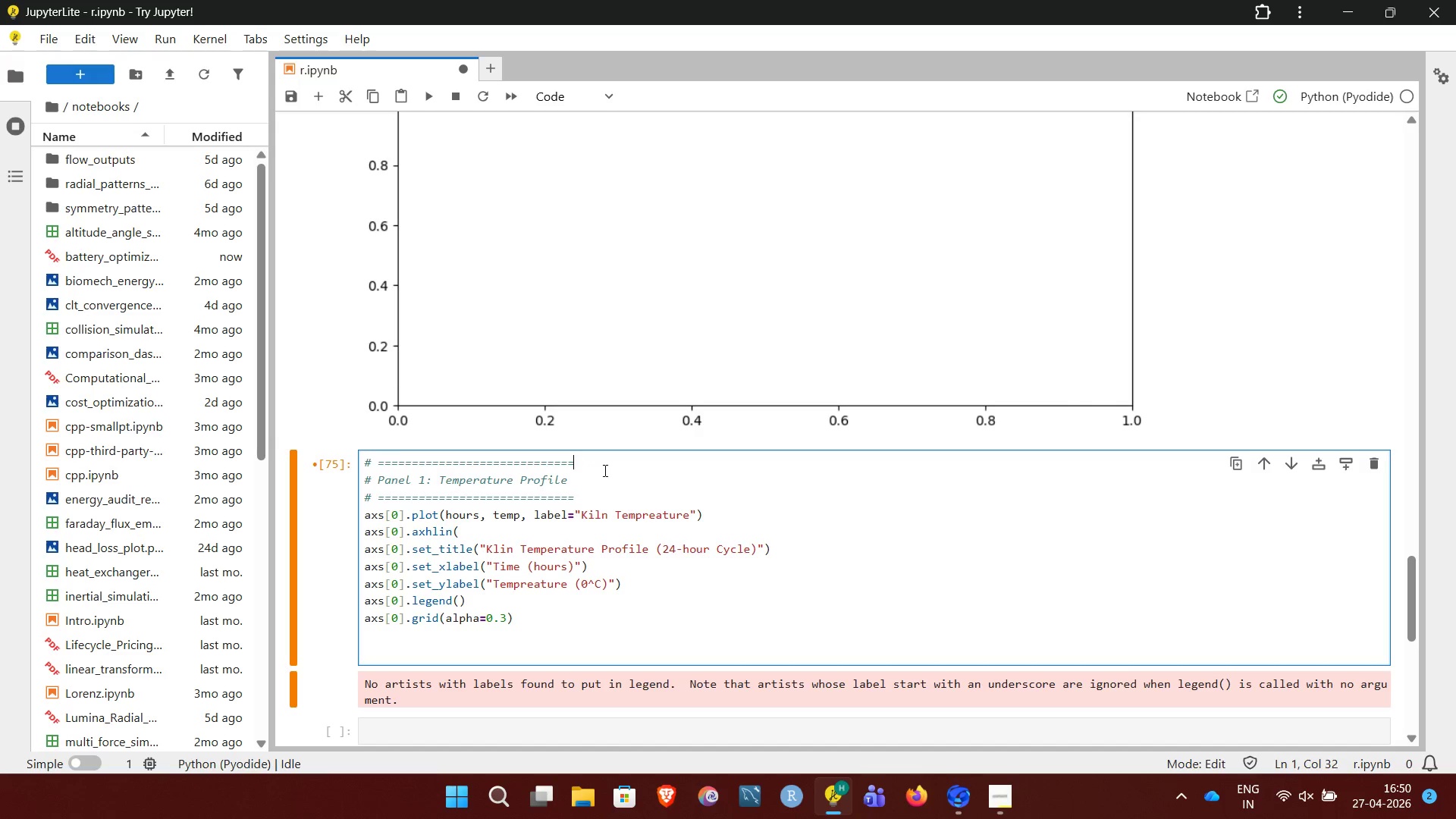 
key(Backspace)
 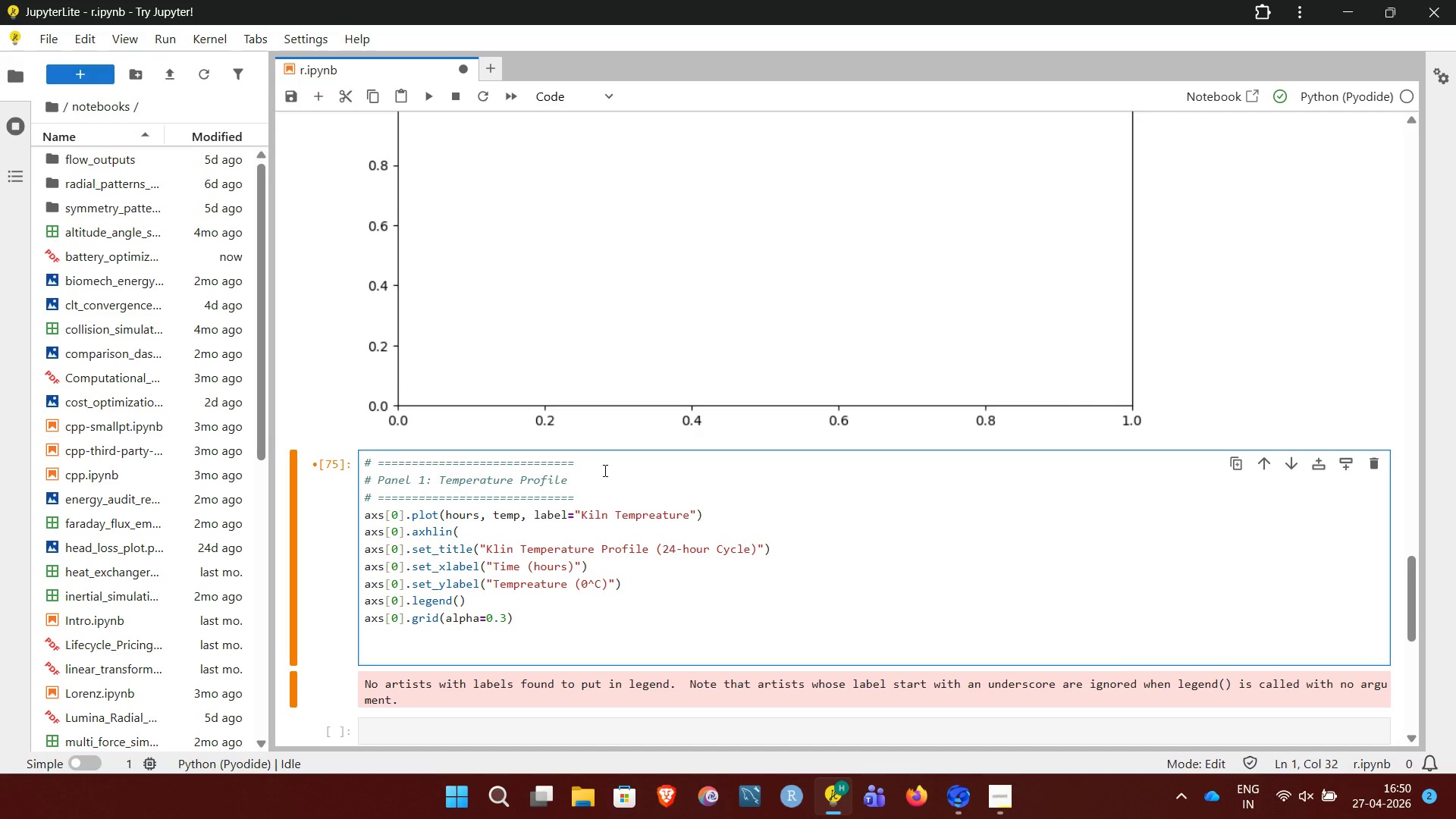 
key(ArrowDown)
 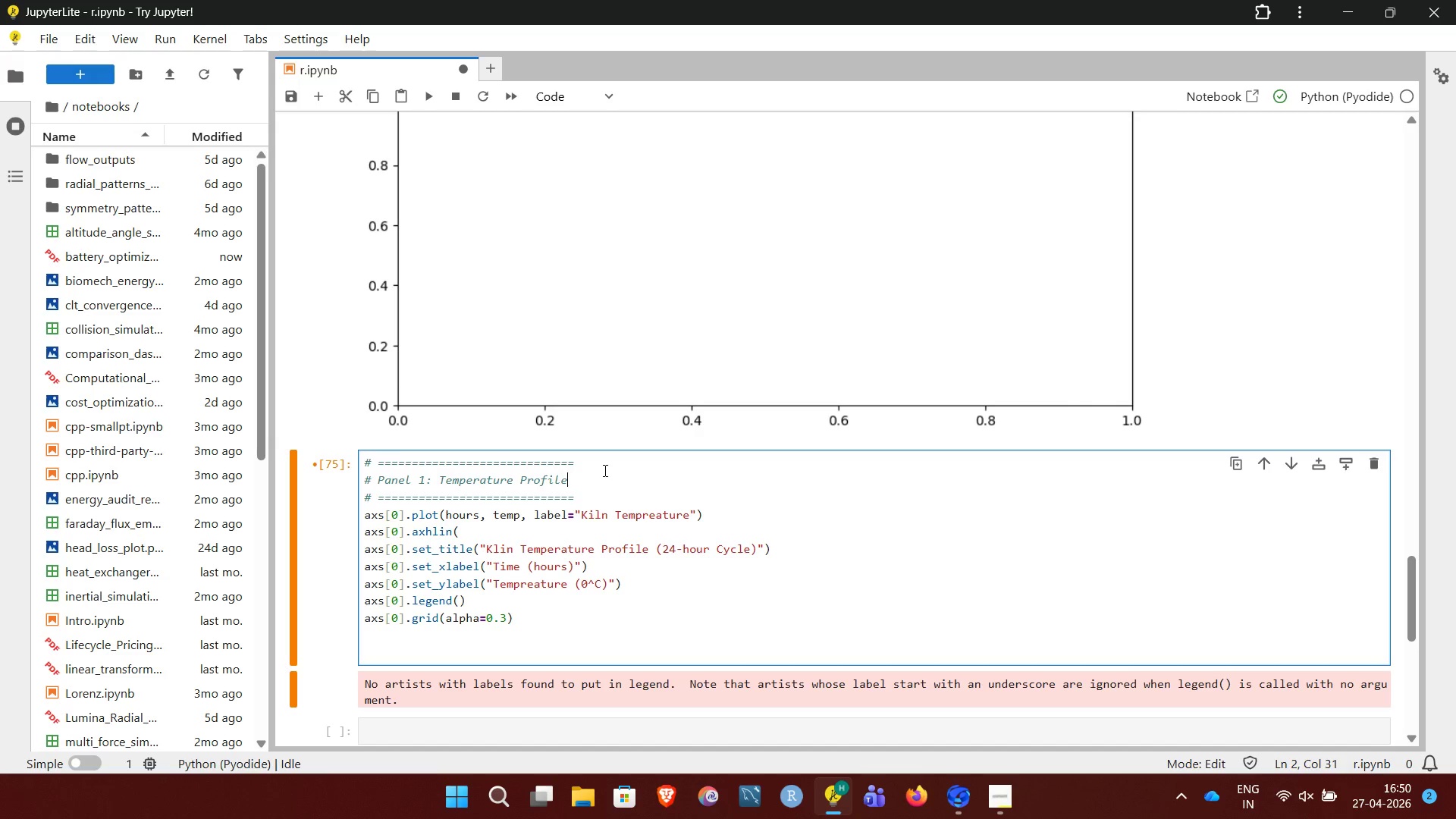 
key(ArrowDown)
 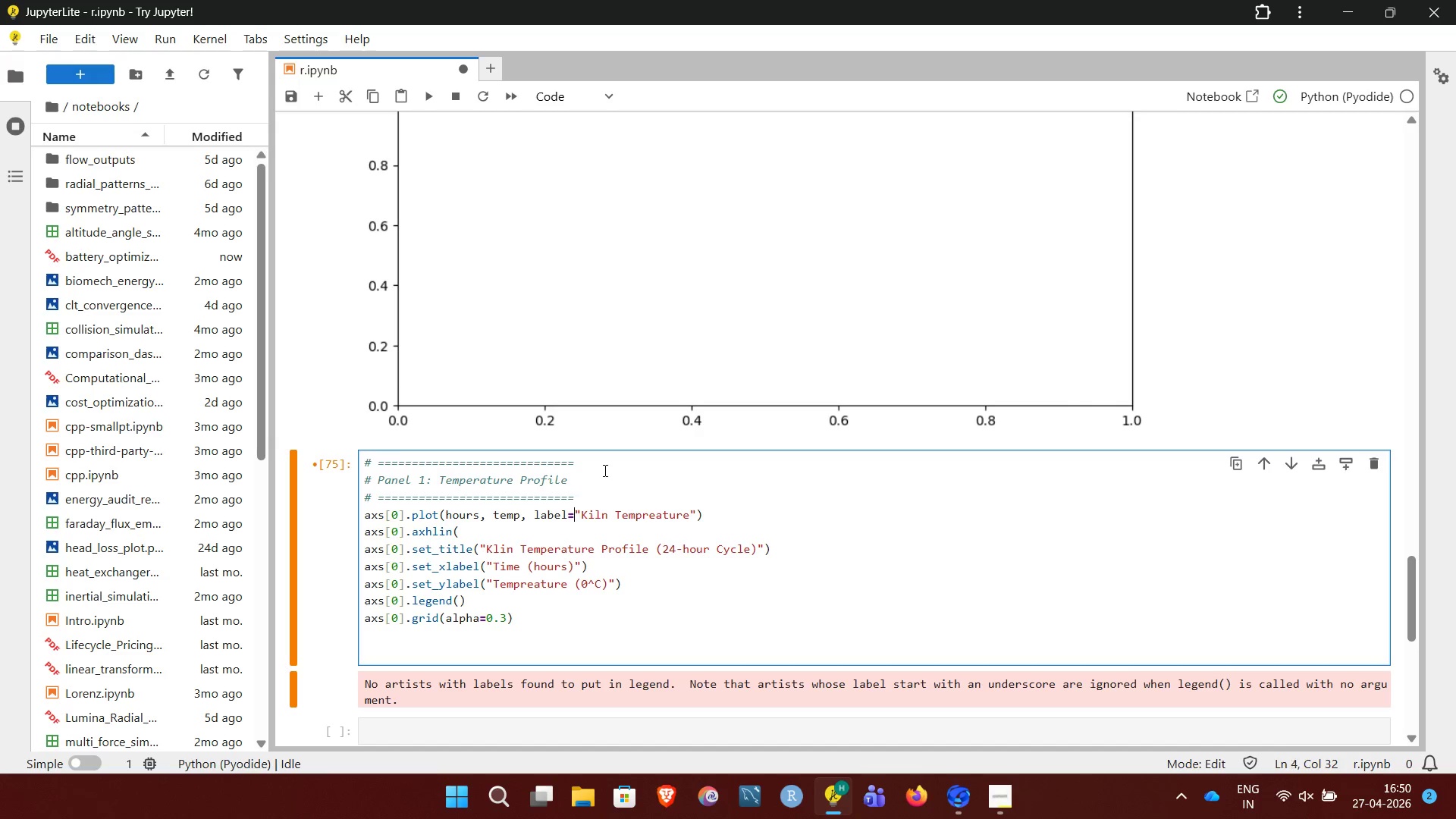 
key(ArrowDown)
 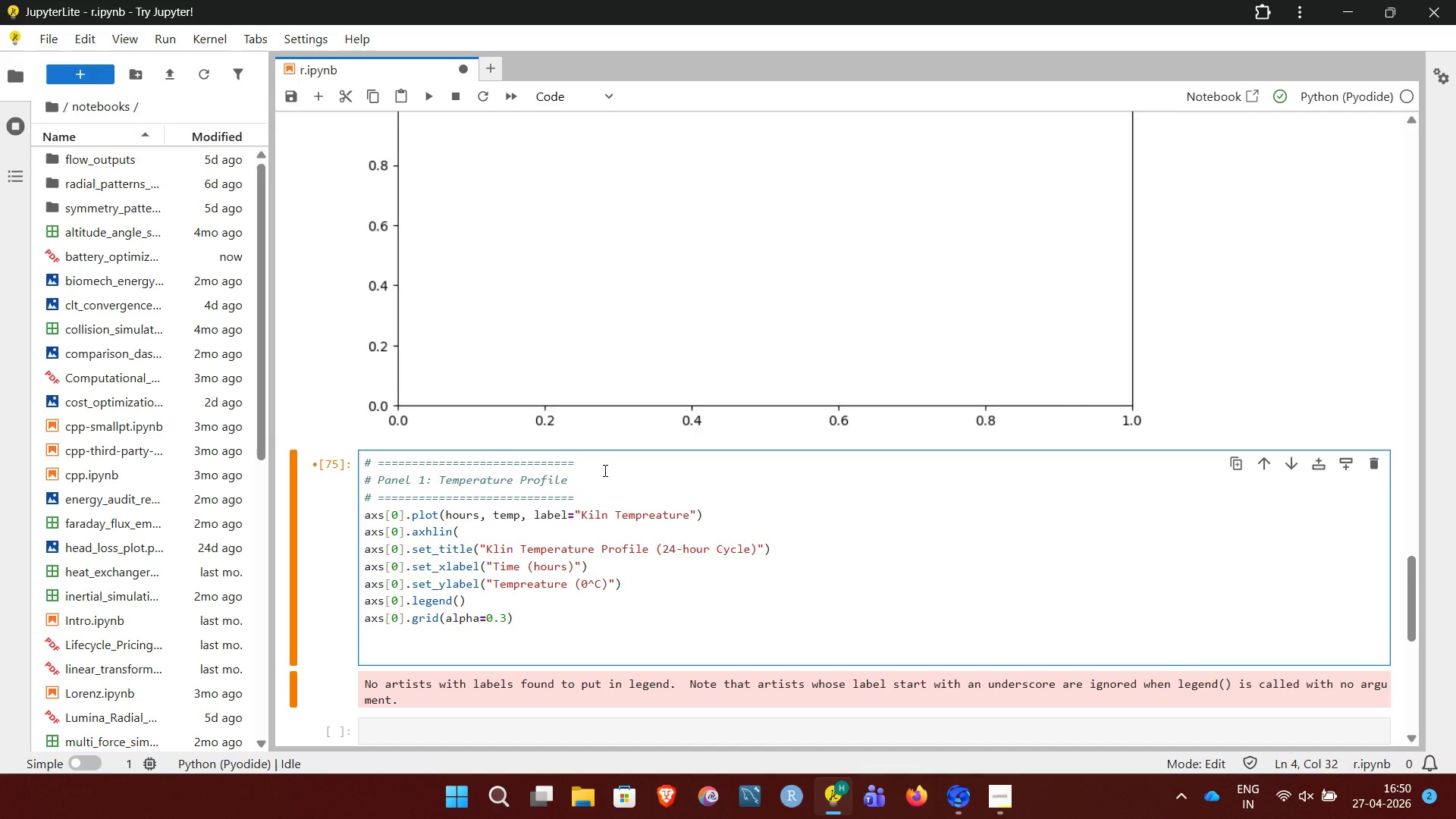 
key(ArrowDown)
 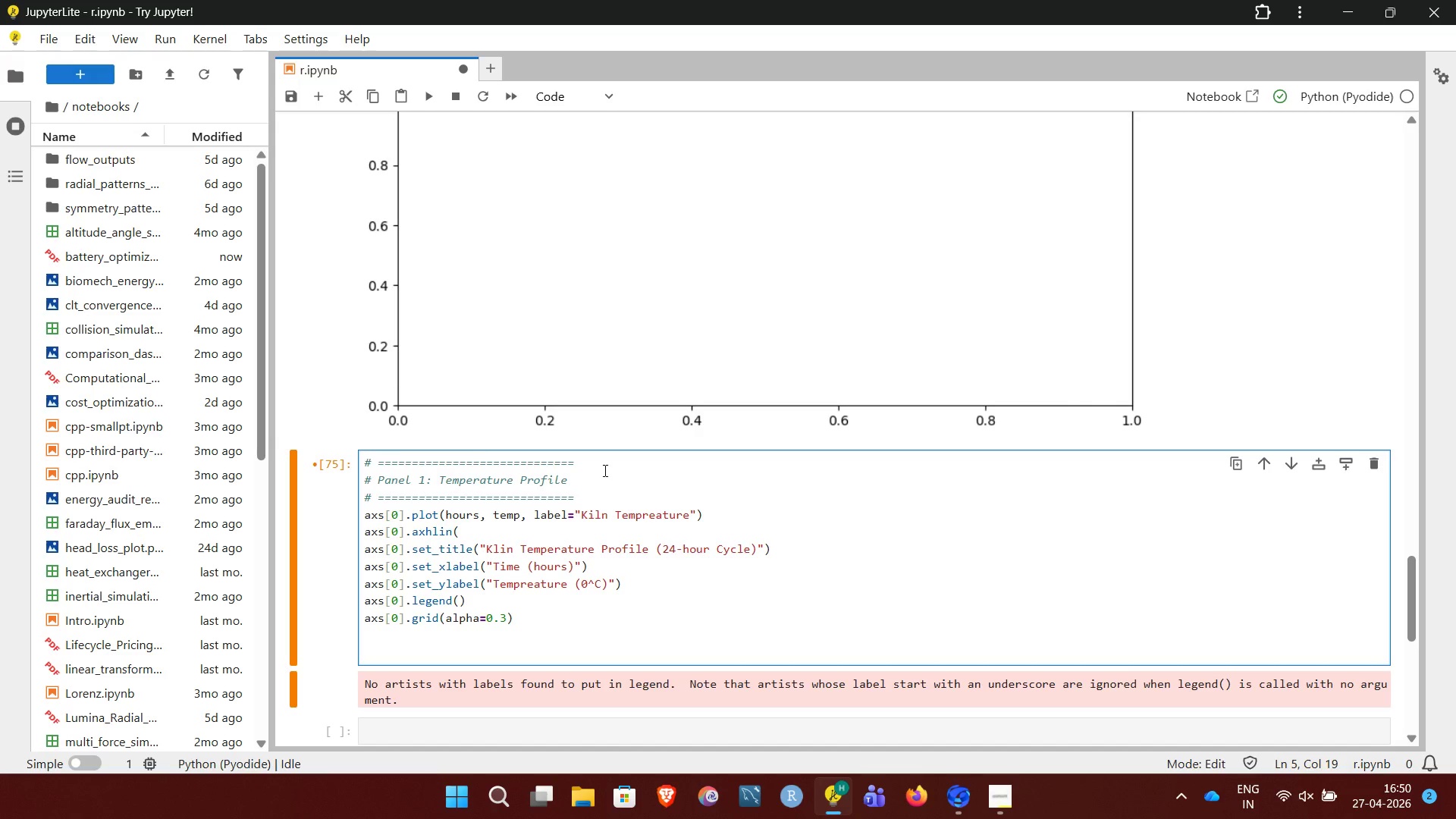 
left_click([604, 470])
 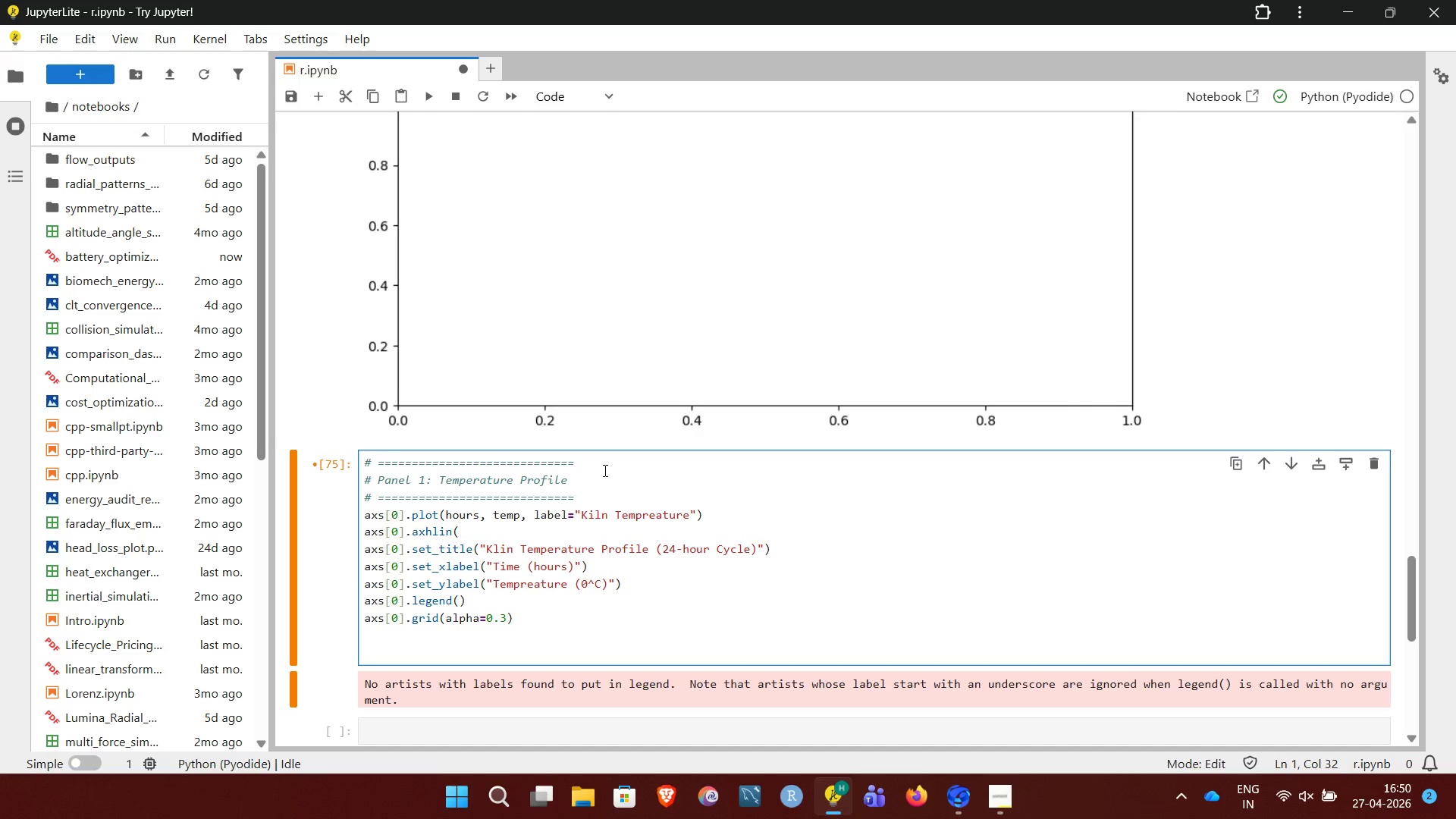 
key(Backspace)
 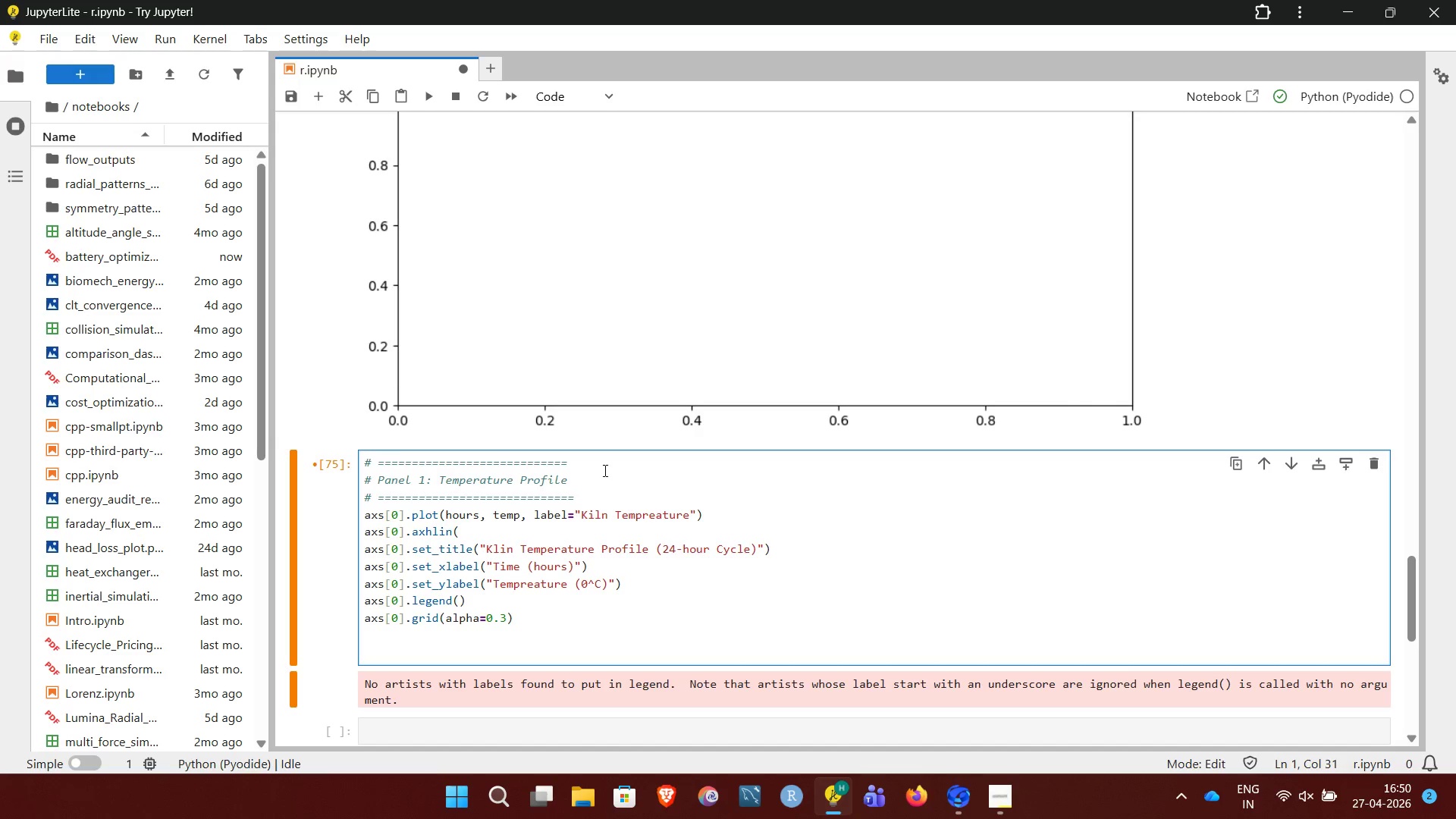 
key(ArrowDown)
 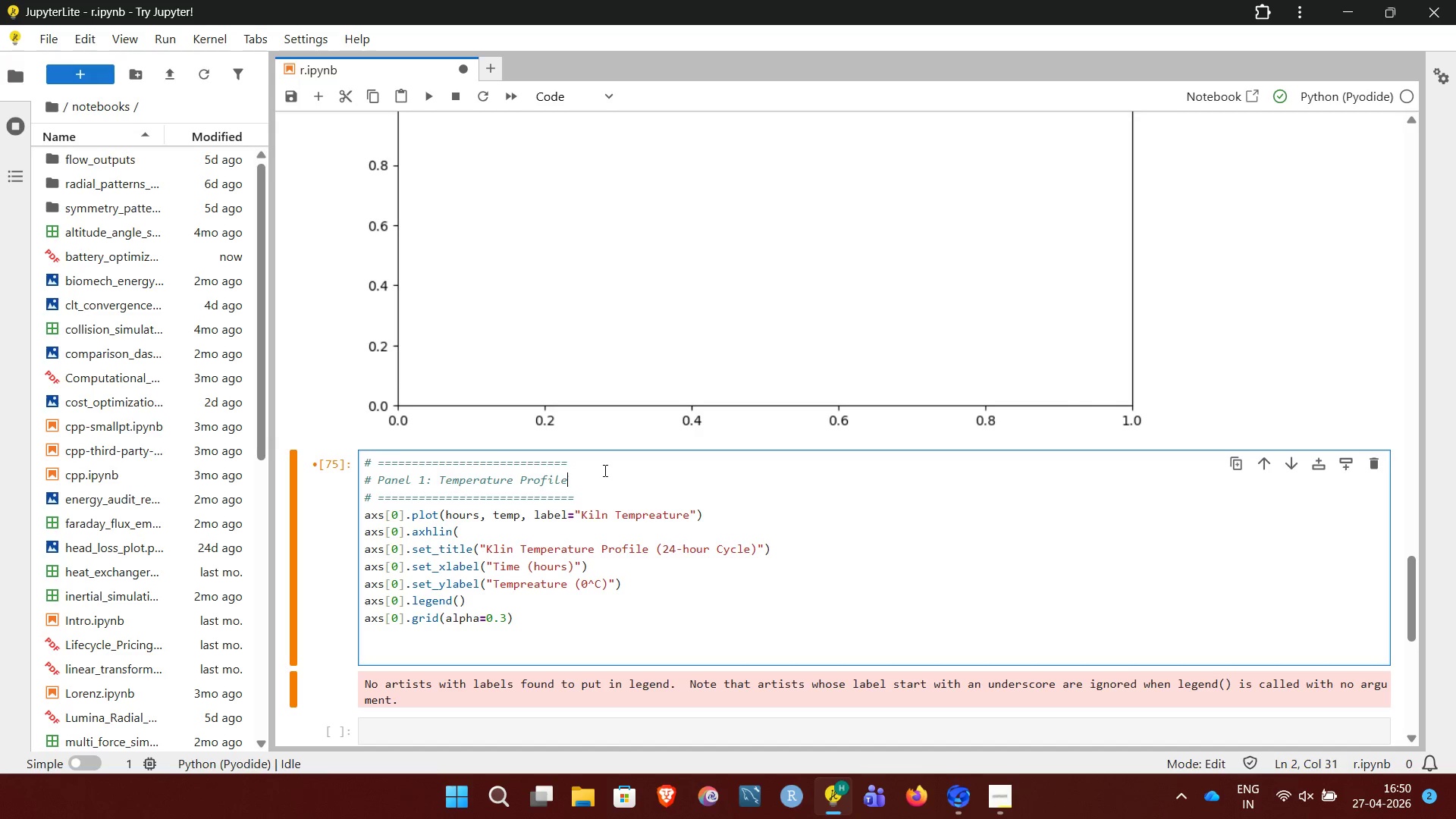 
key(ArrowDown)
 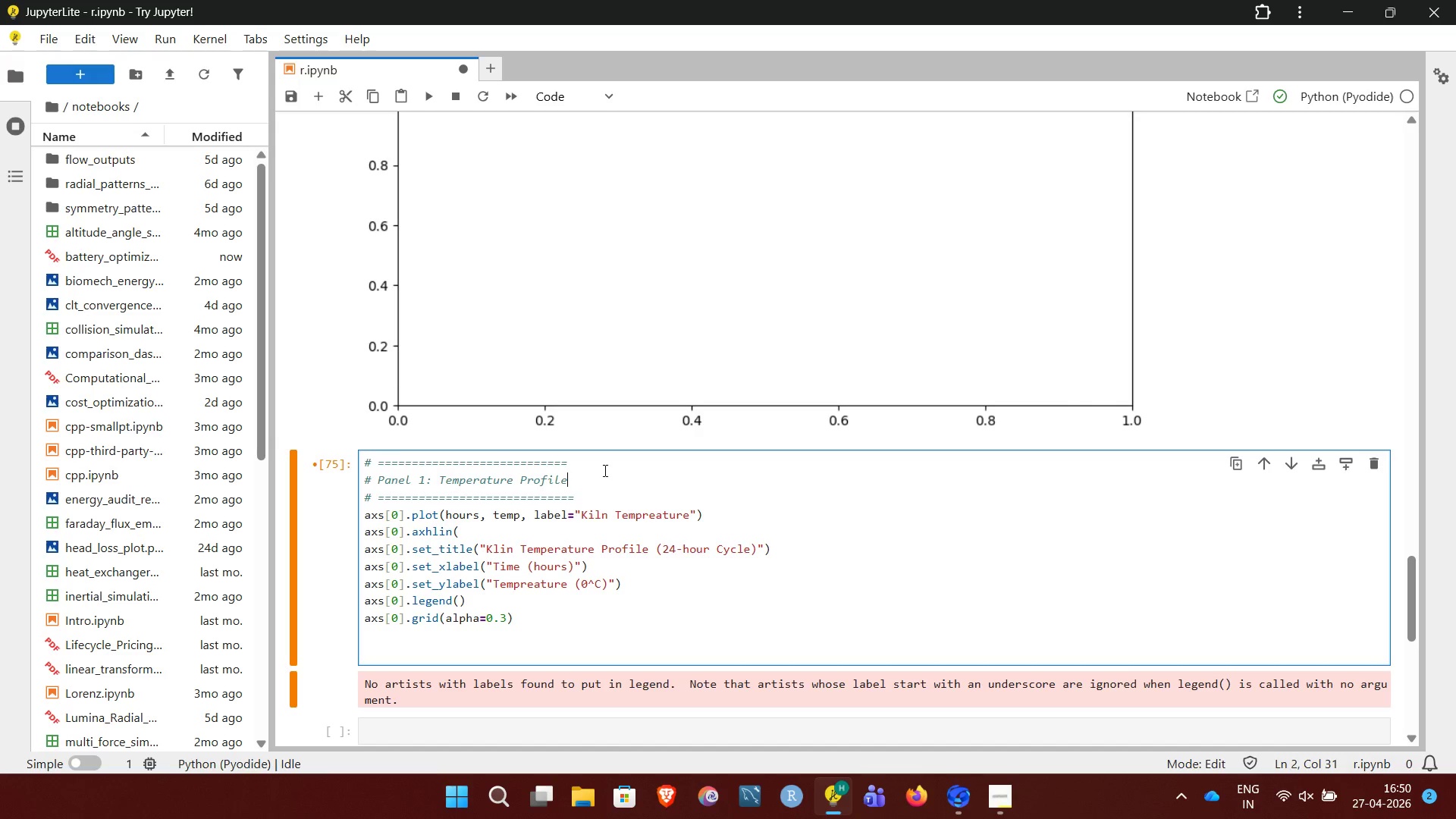 
key(ArrowUp)
 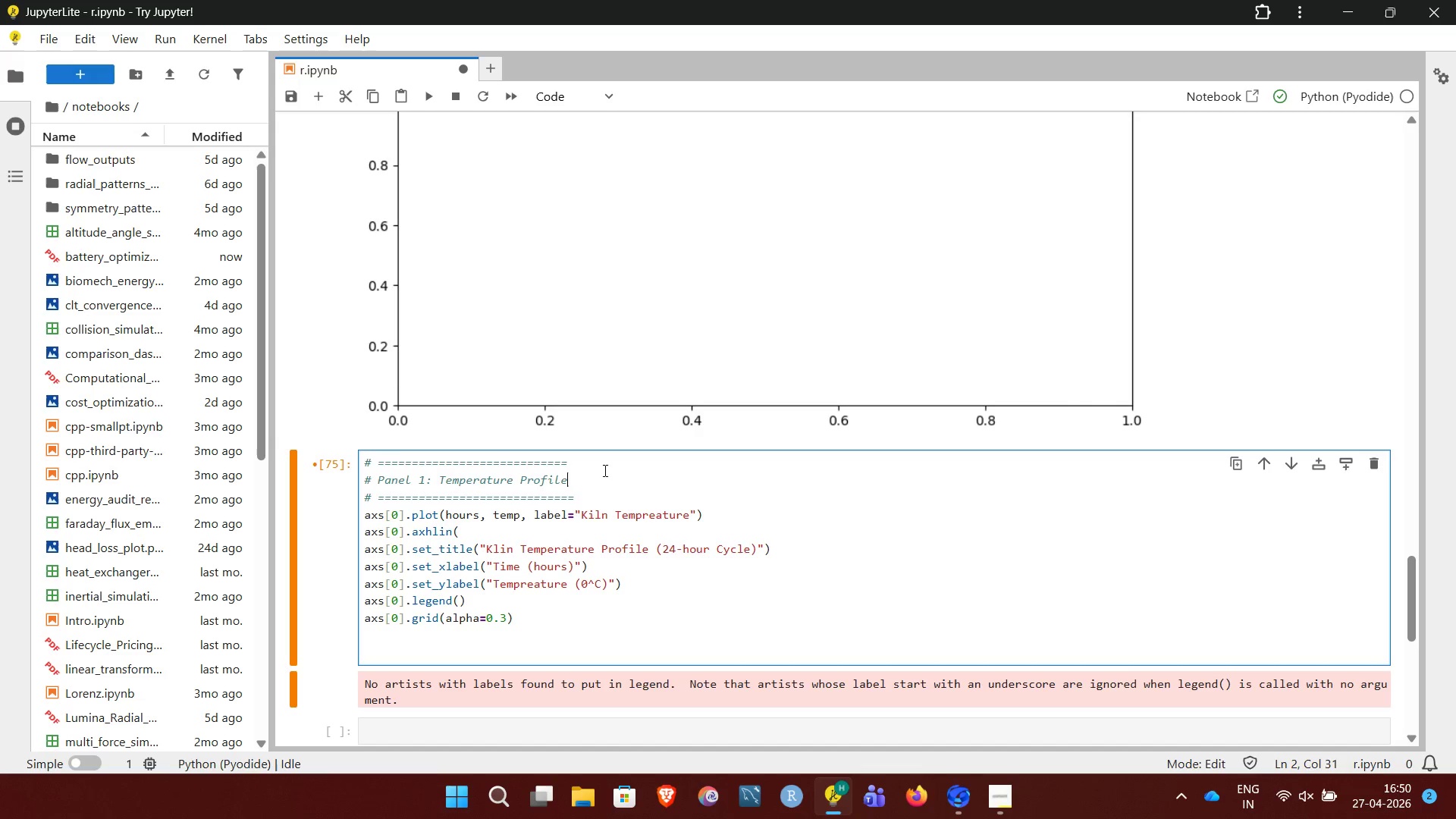 
key(ArrowDown)
 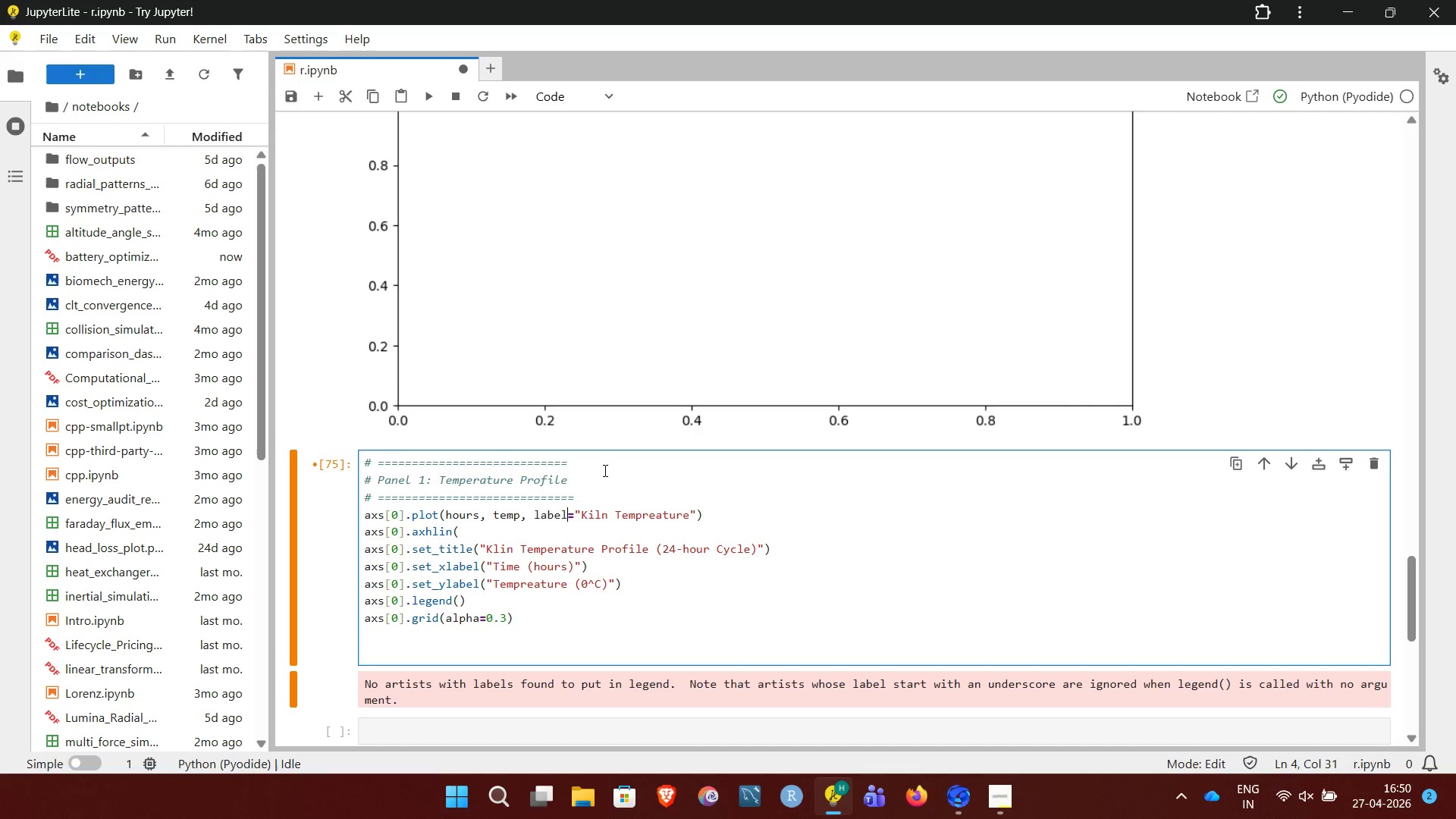 
key(ArrowDown)
 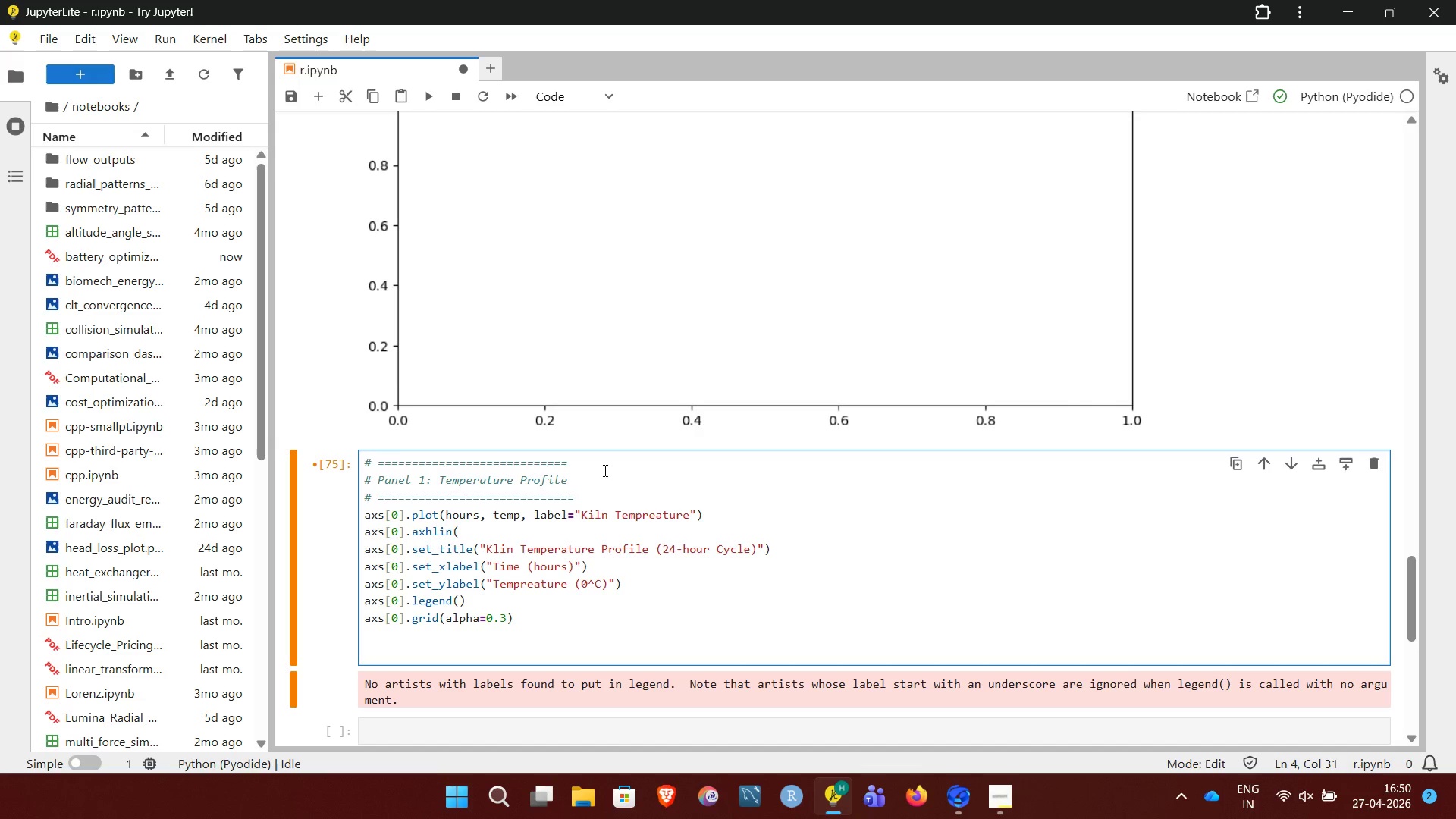 
key(ArrowDown)
 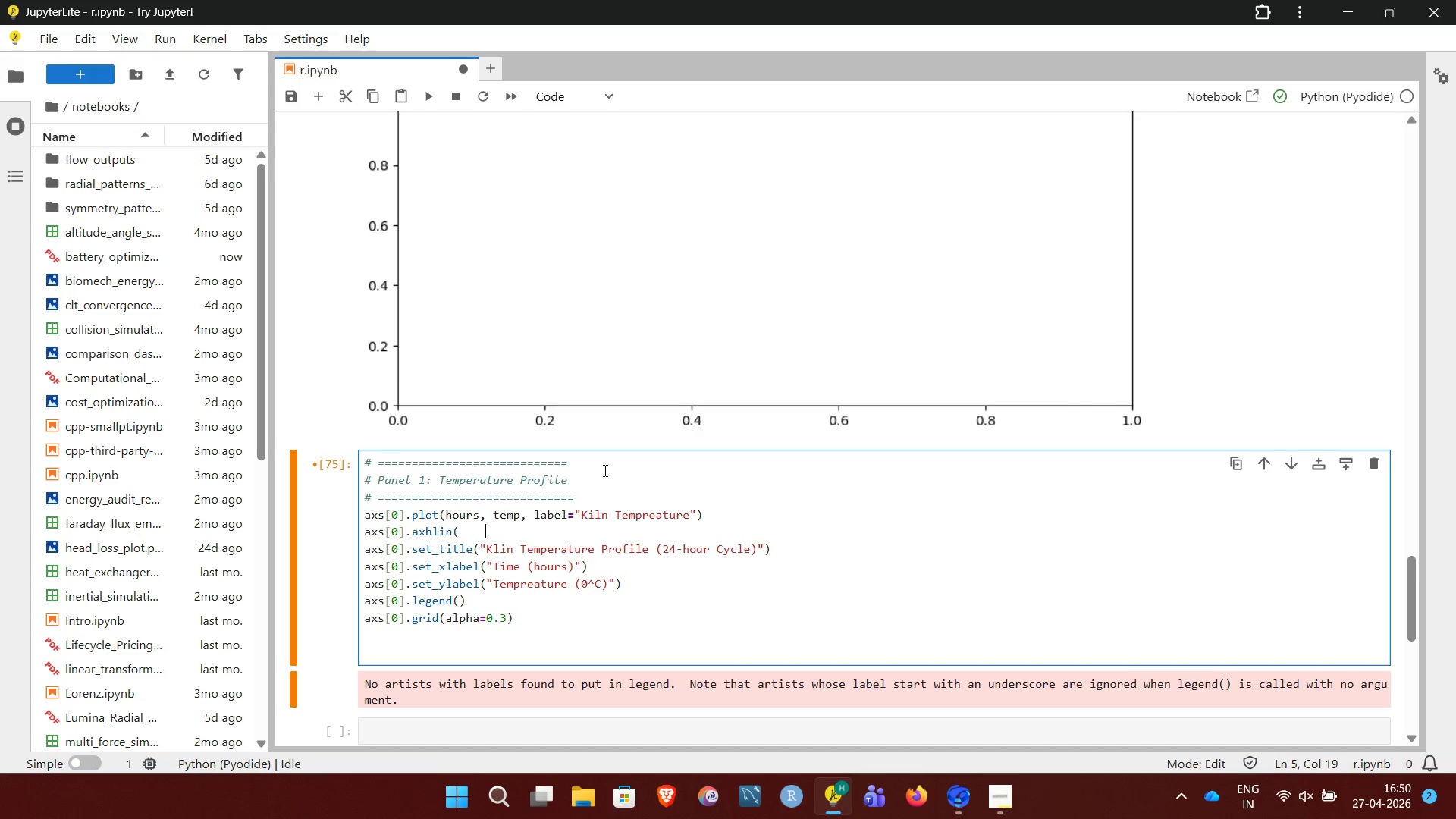 
key(Backspace)
 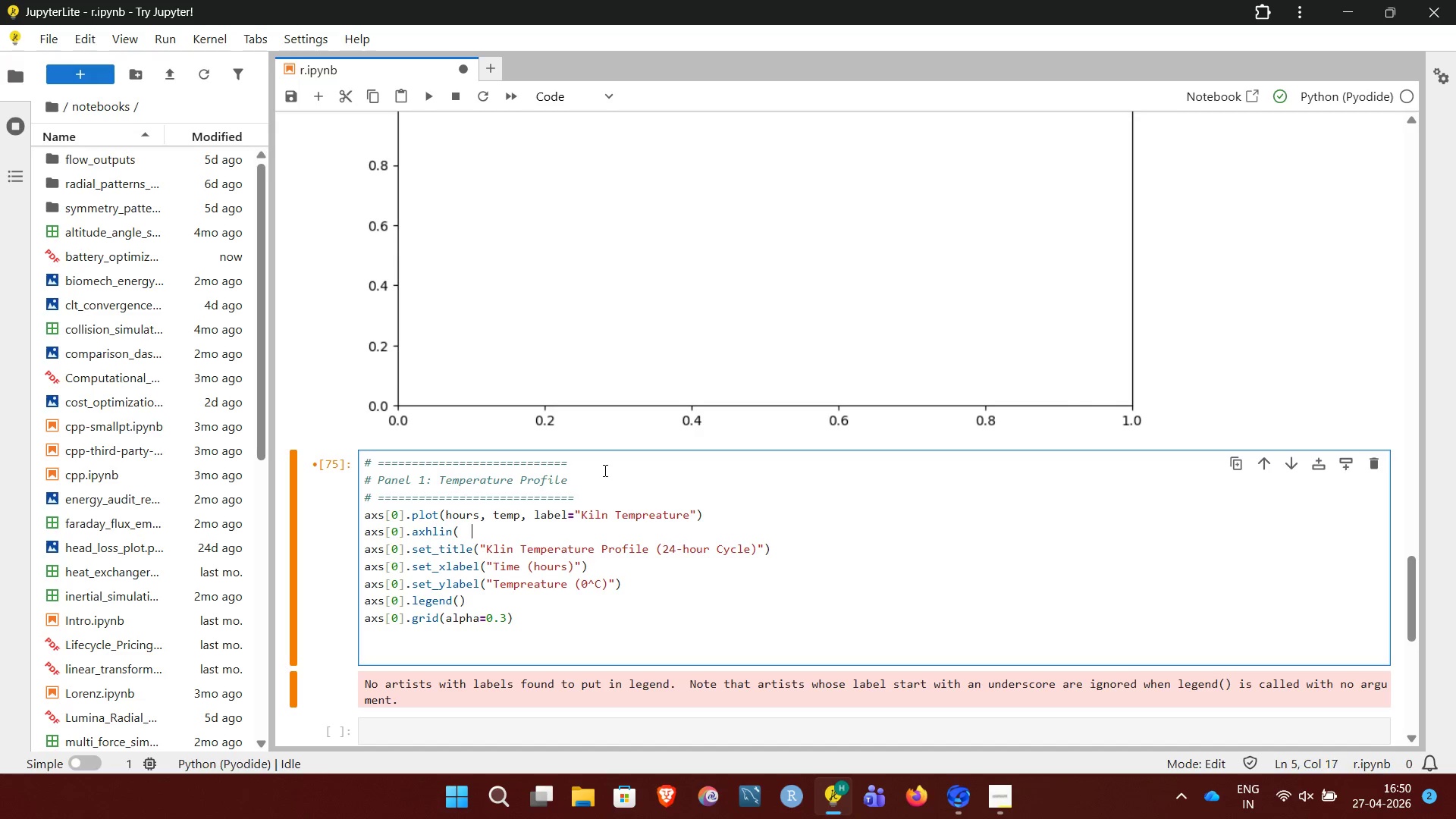 
key(Backspace)
 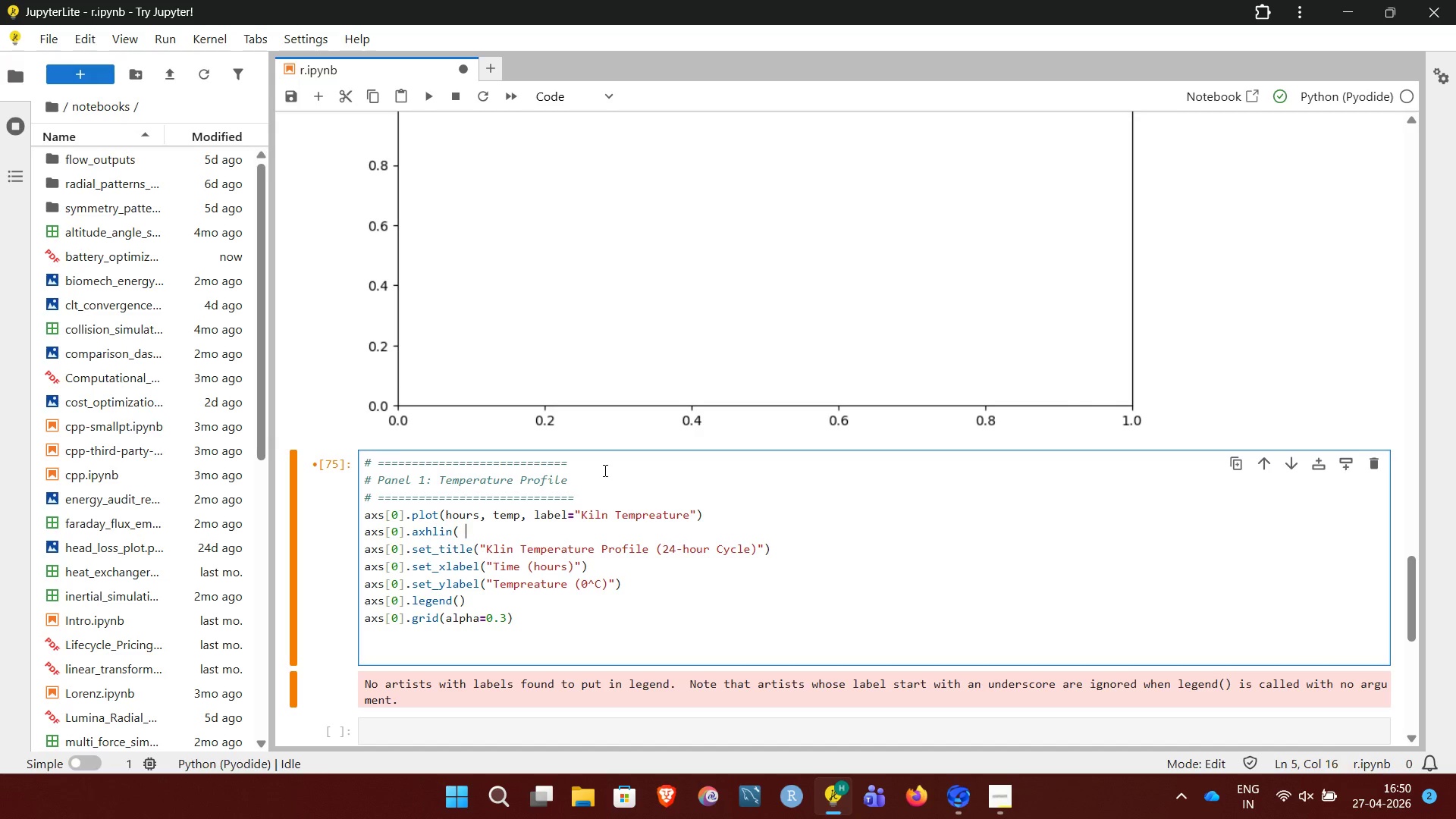 
key(Backspace)
 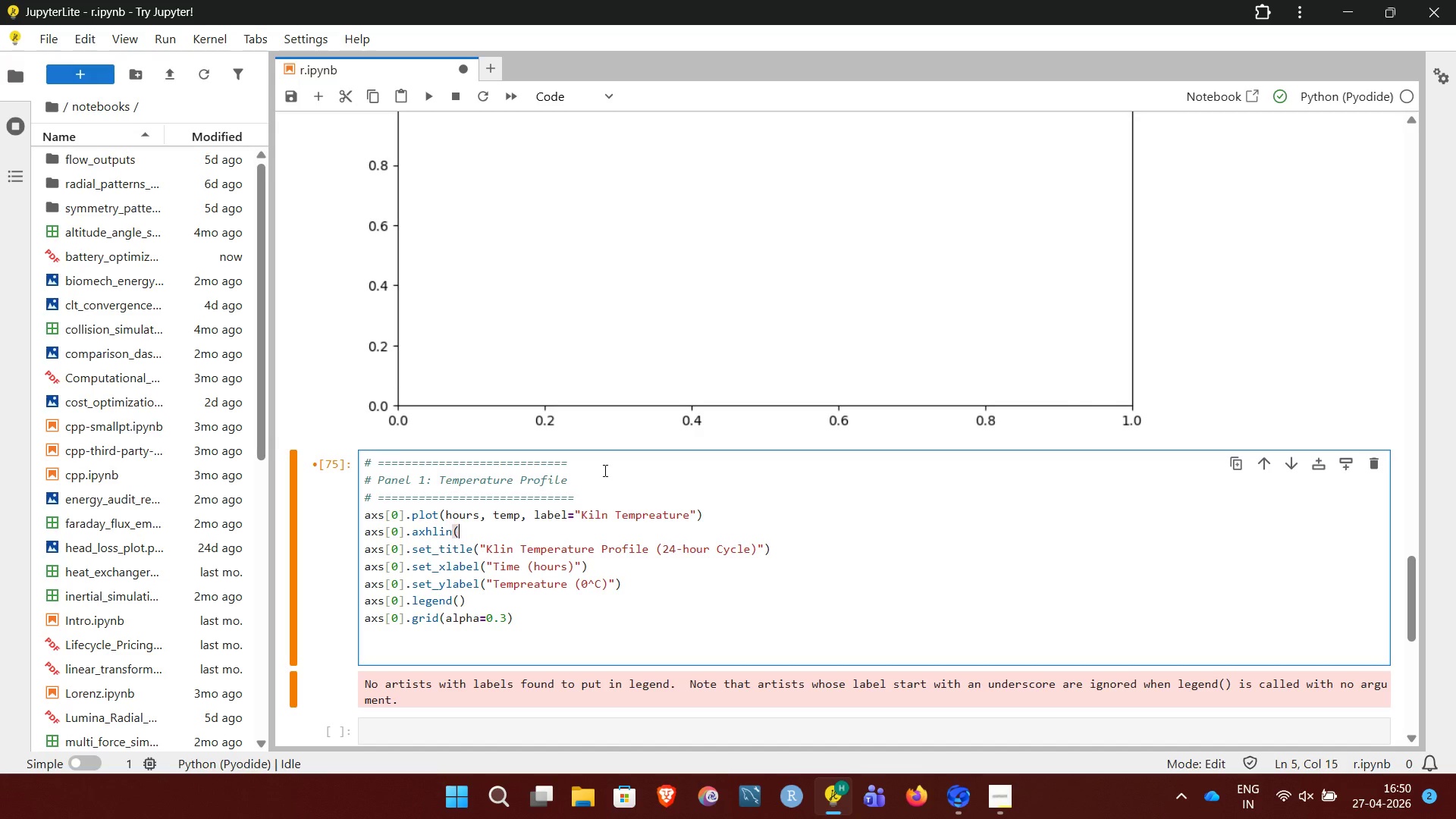 
key(Backspace)
 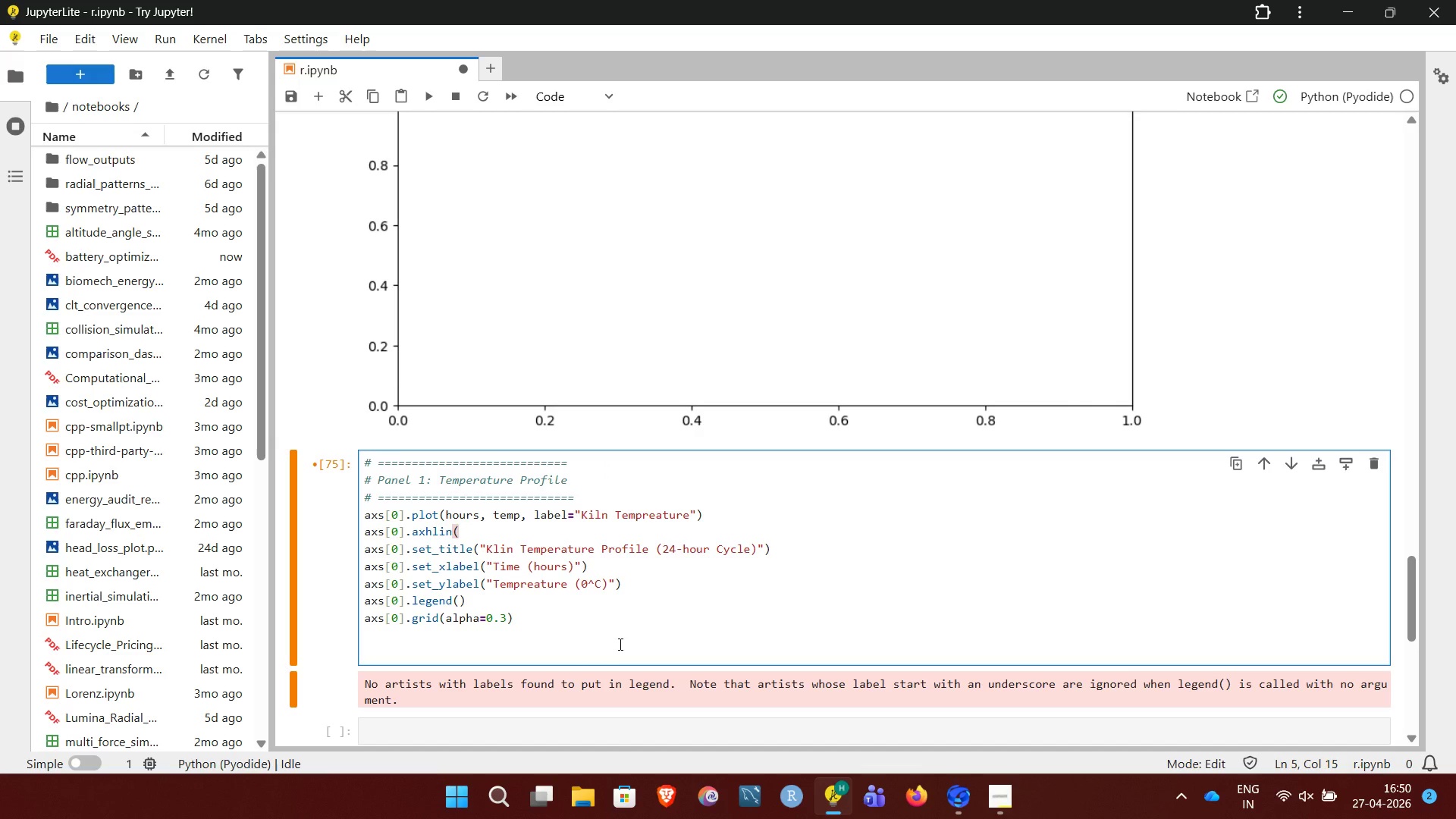 
wait(8.14)
 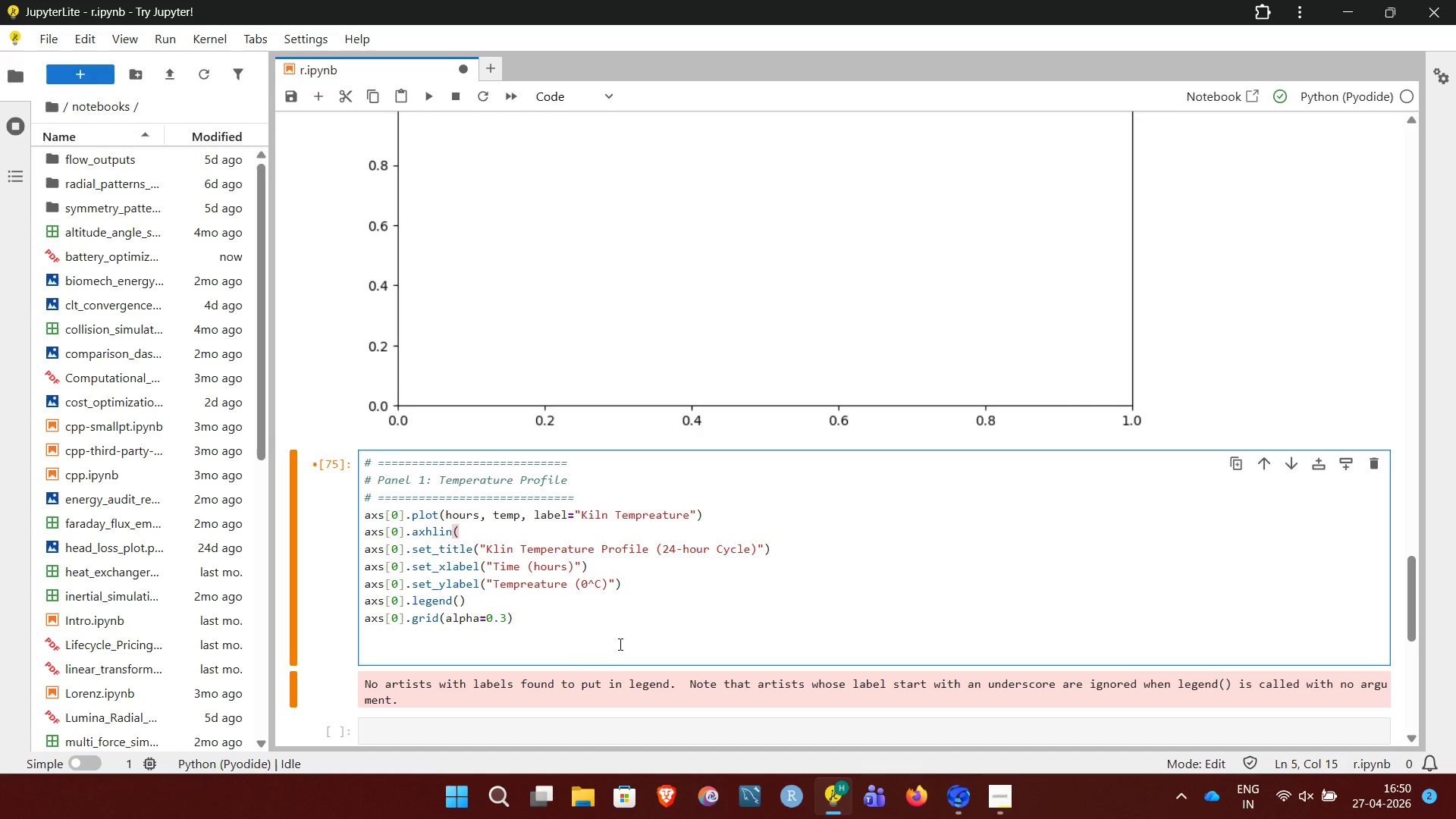 
type(ambit)
 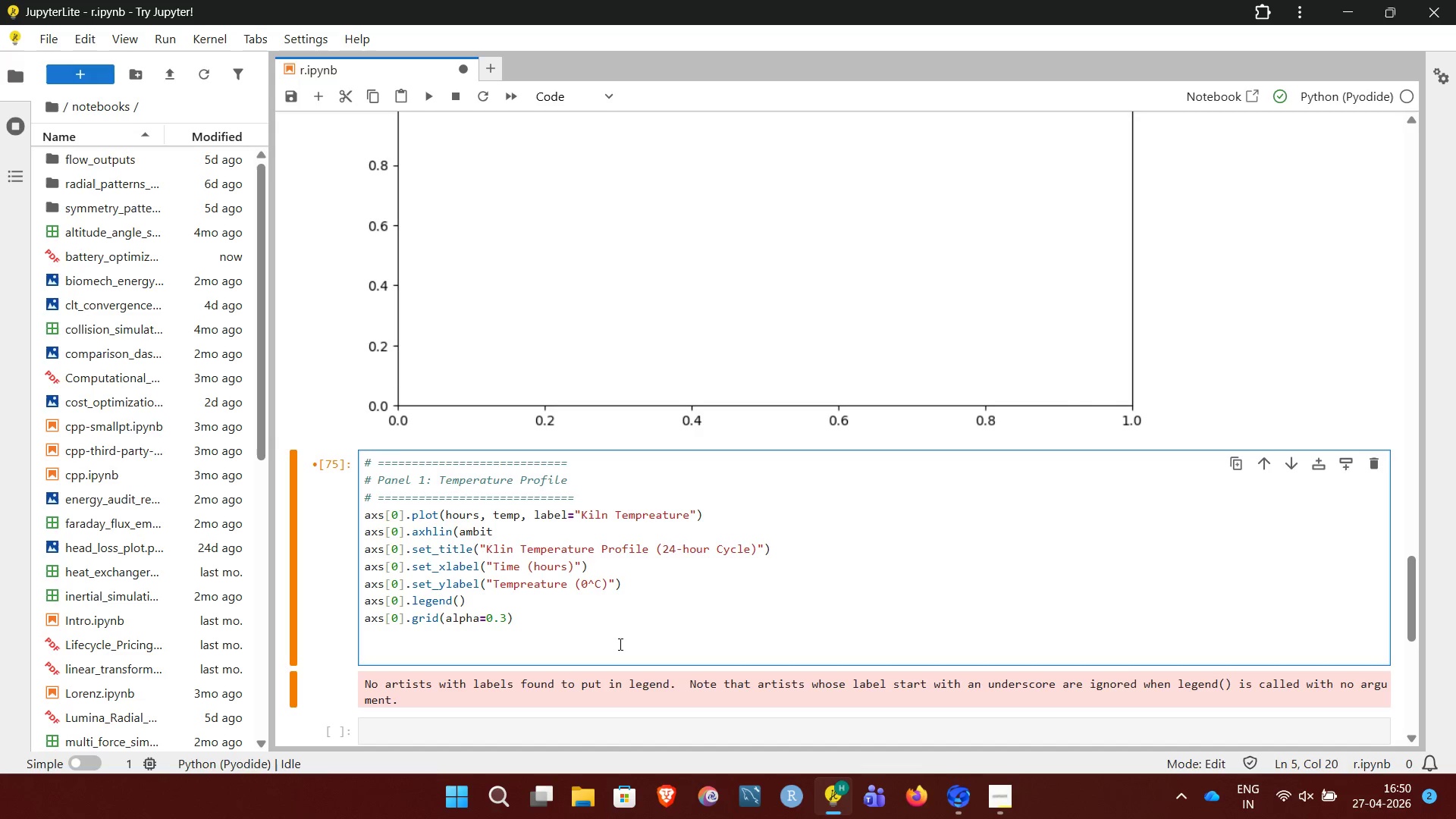 
key(Backspace)
type(em)
key(Backspace)
type(nt_temp, linestyle=)
 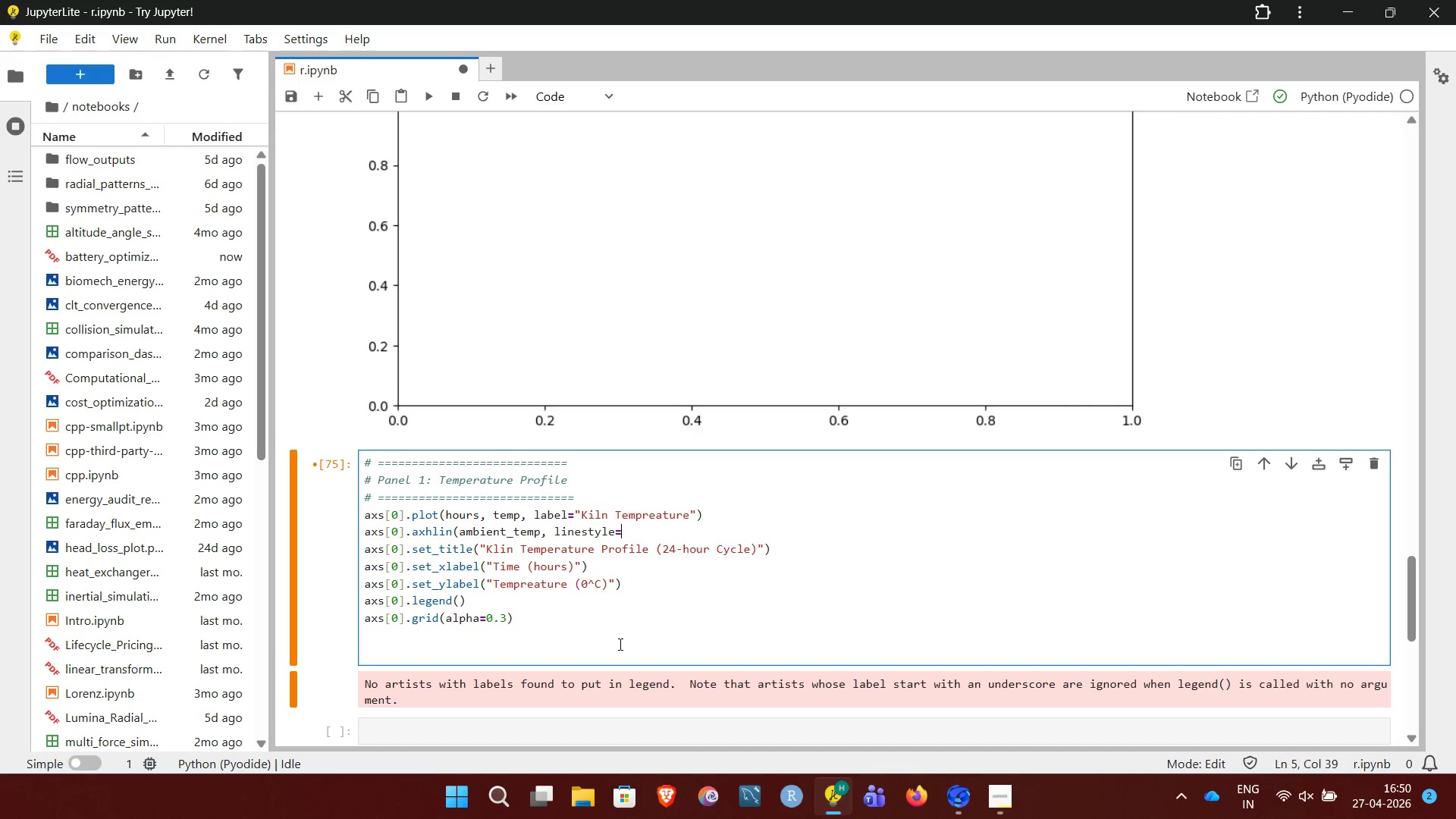 
type('--', label)
 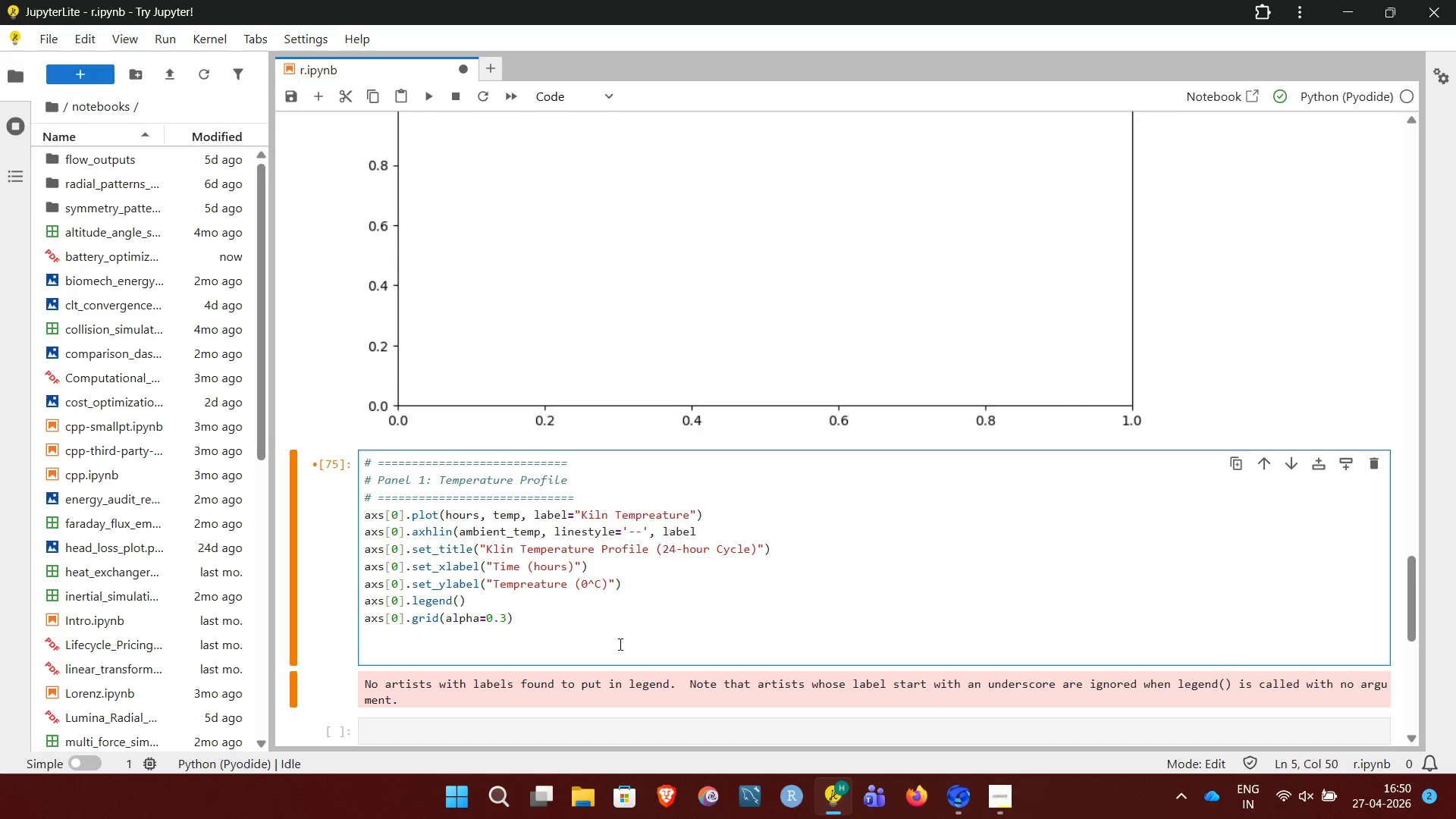 
type(="Ambi)
 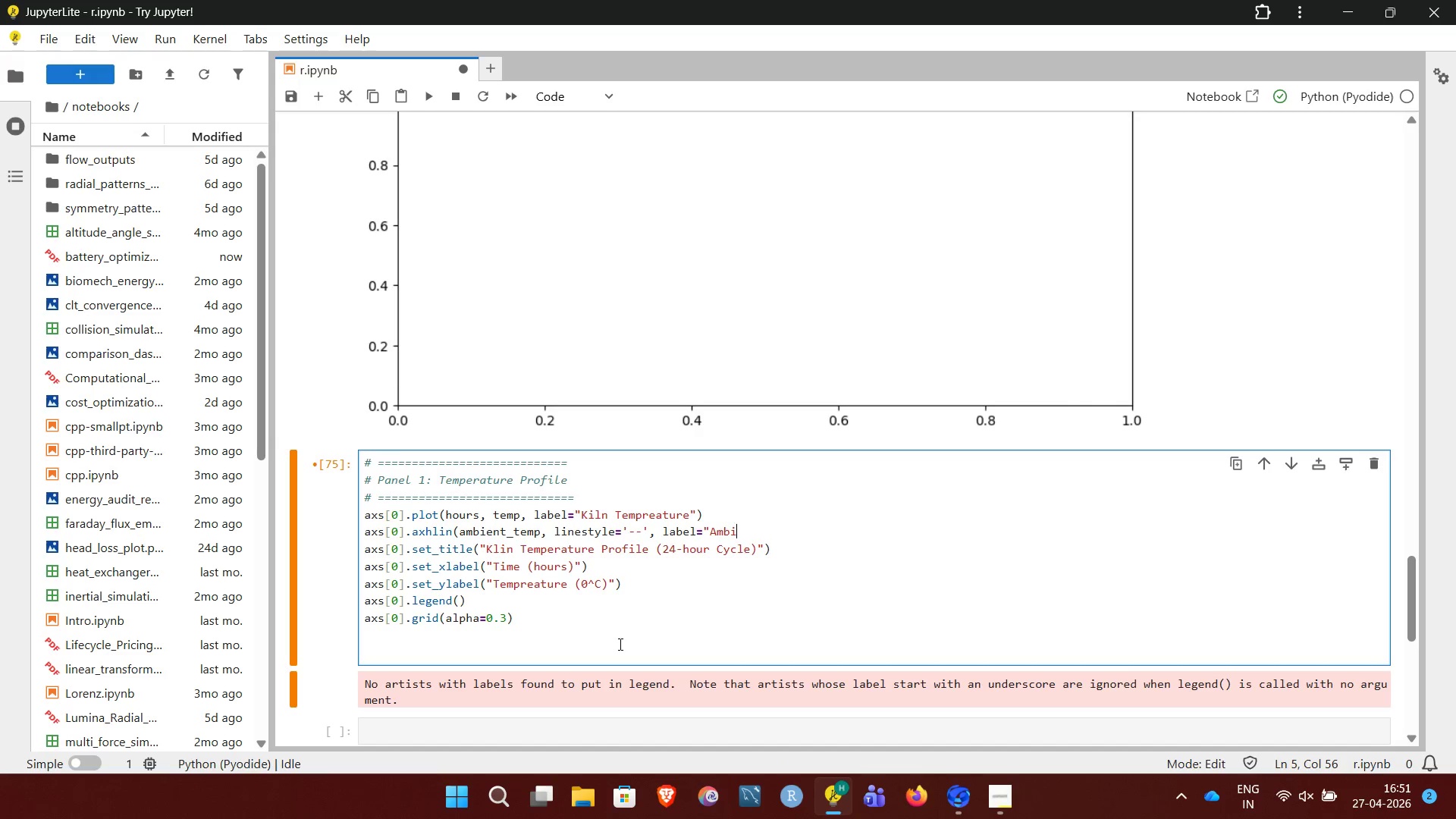 
left_click([619, 644])
 